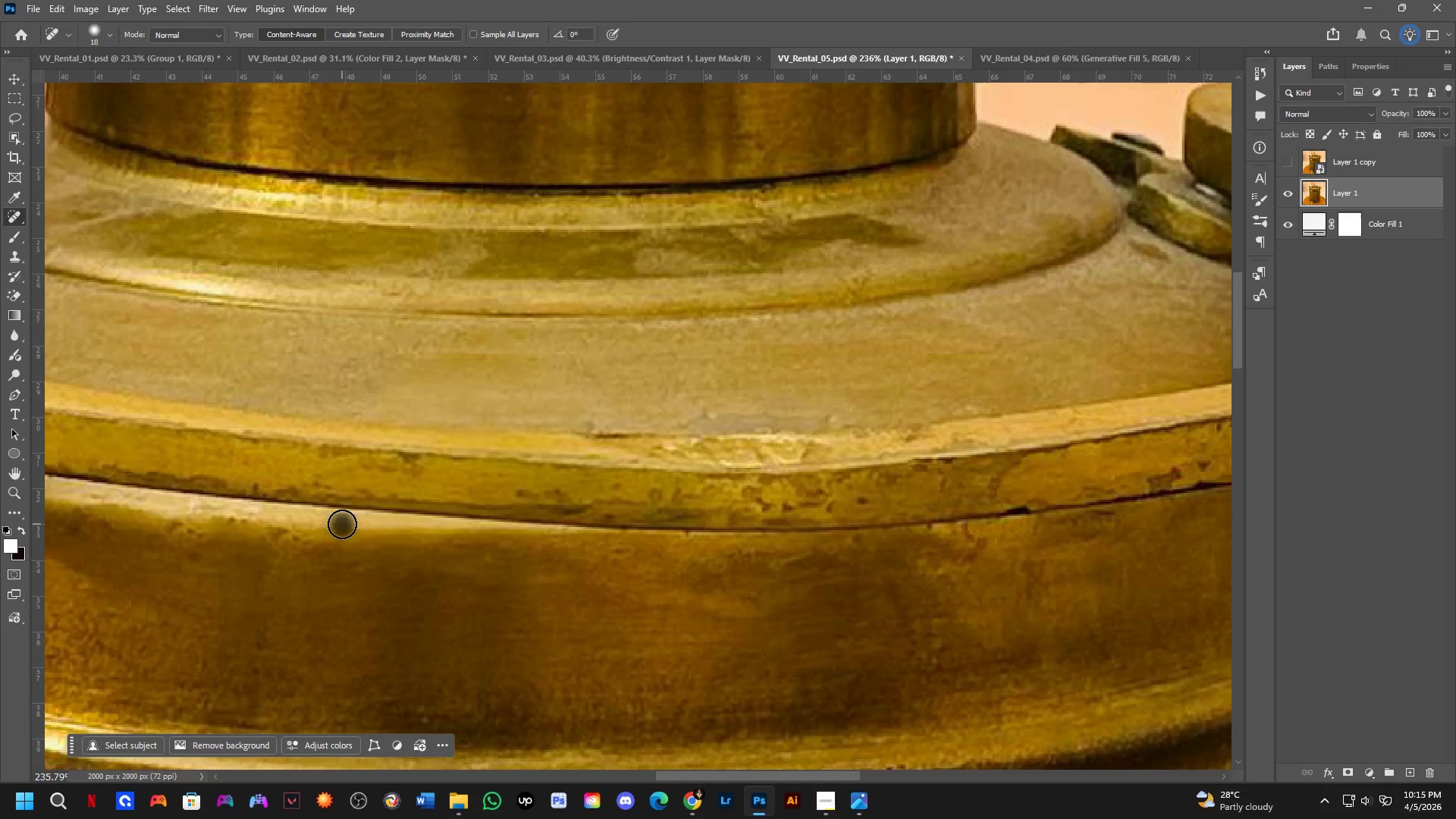 
hold_key(key=Space, duration=0.56)
 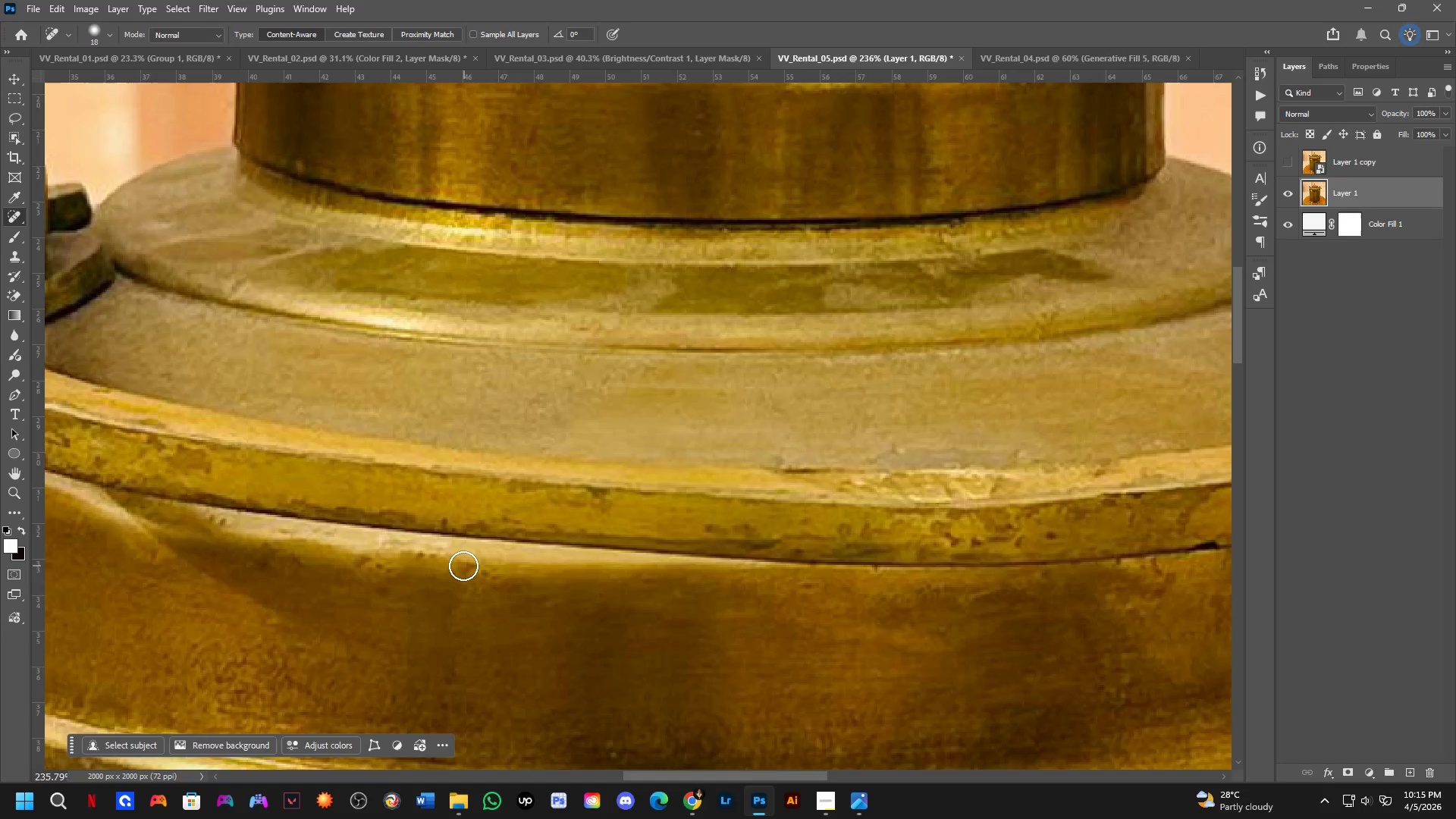 
left_click_drag(start_coordinate=[327, 588], to_coordinate=[516, 623])
 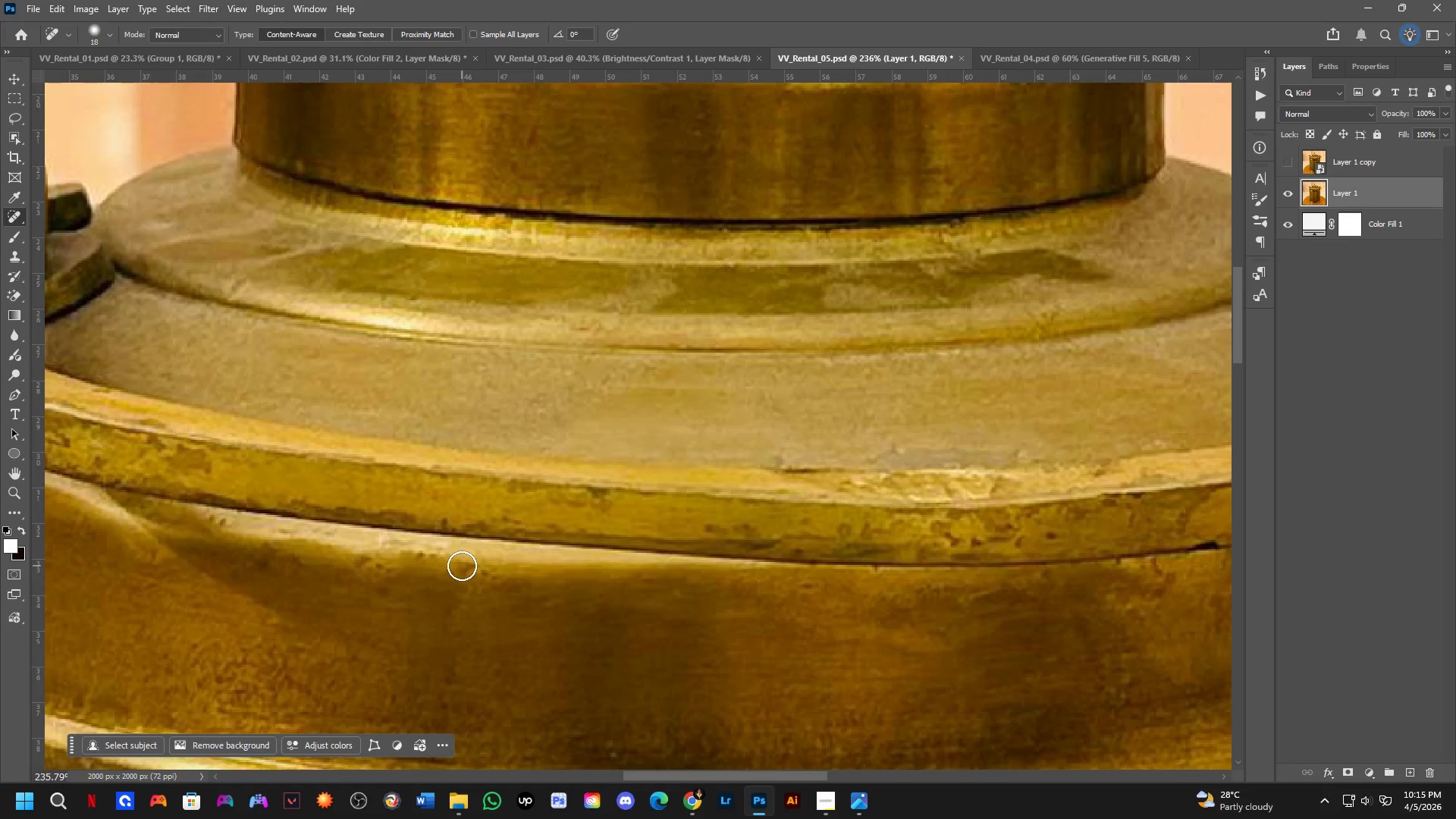 
left_click_drag(start_coordinate=[462, 566], to_coordinate=[479, 568])
 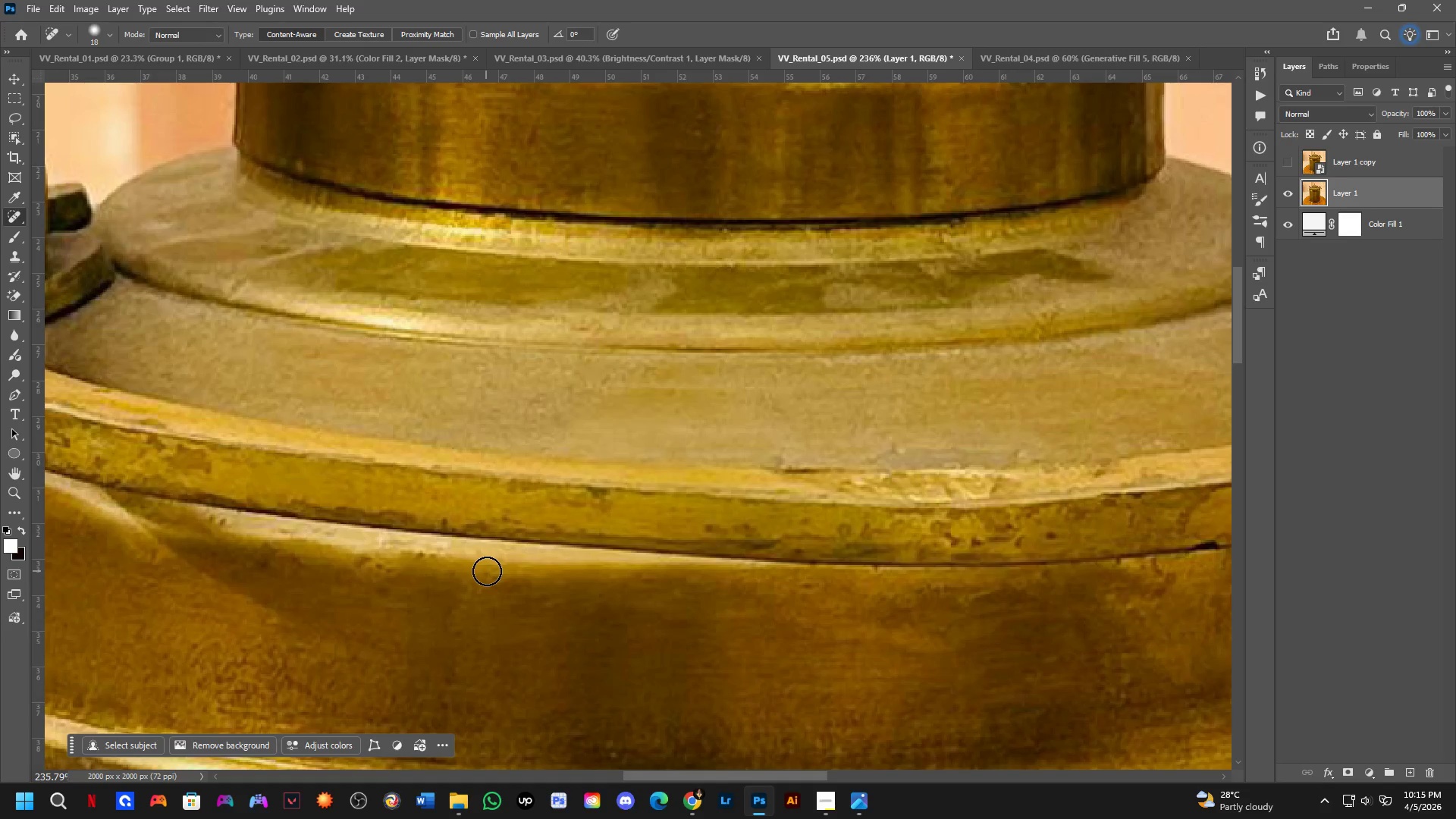 
left_click_drag(start_coordinate=[487, 572], to_coordinate=[513, 581])
 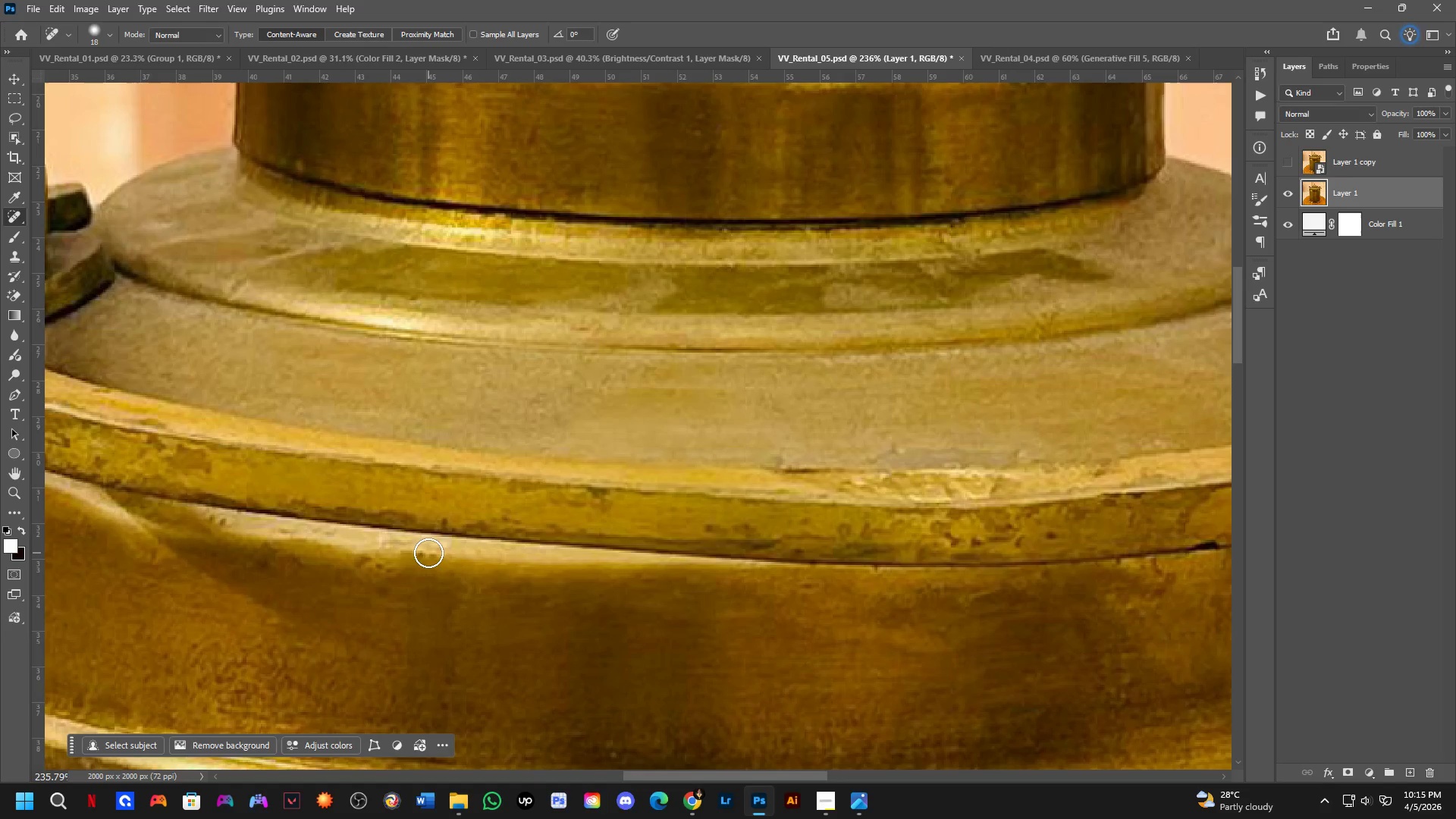 
left_click_drag(start_coordinate=[422, 548], to_coordinate=[443, 548])
 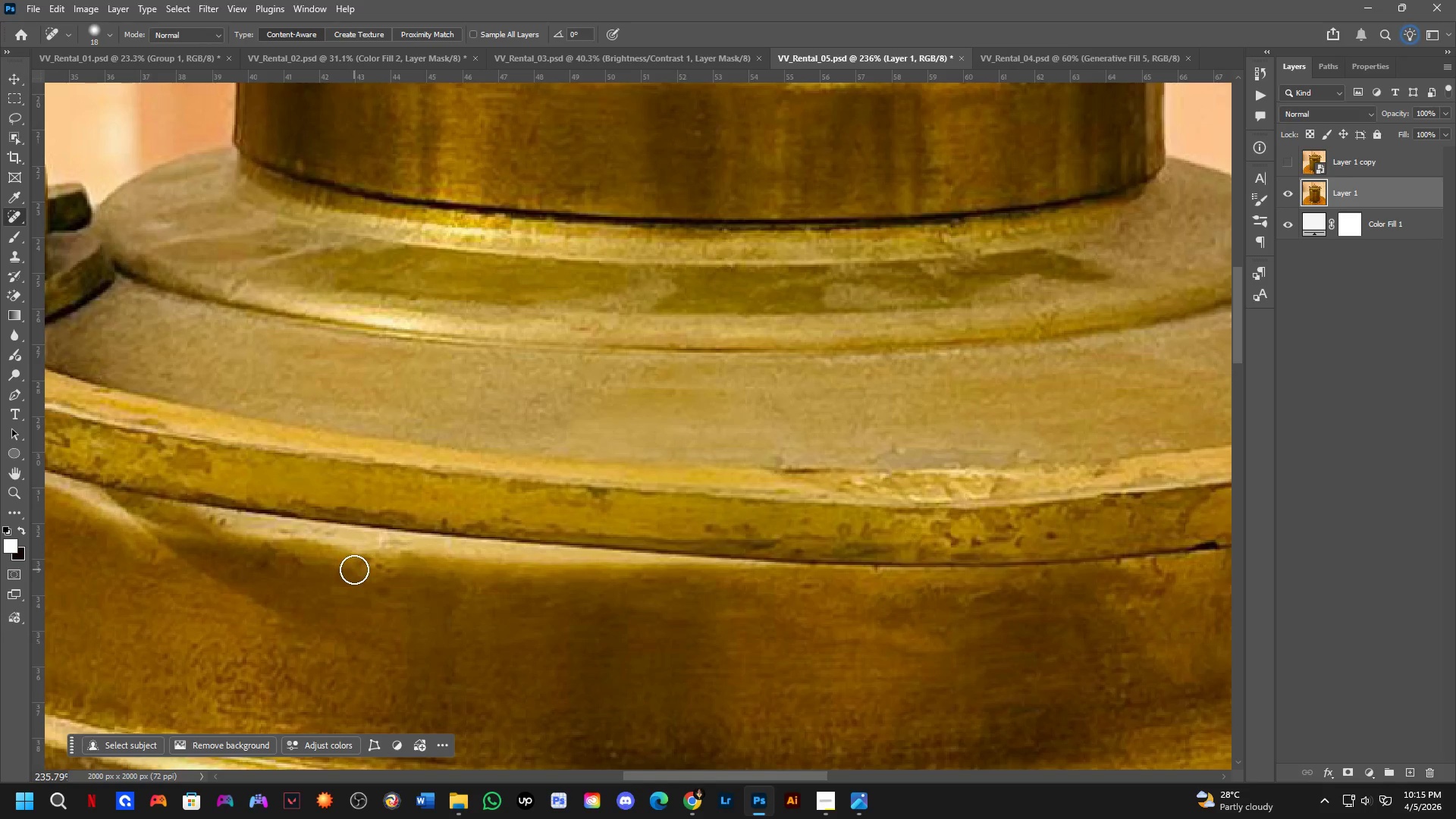 
left_click_drag(start_coordinate=[363, 566], to_coordinate=[401, 575])
 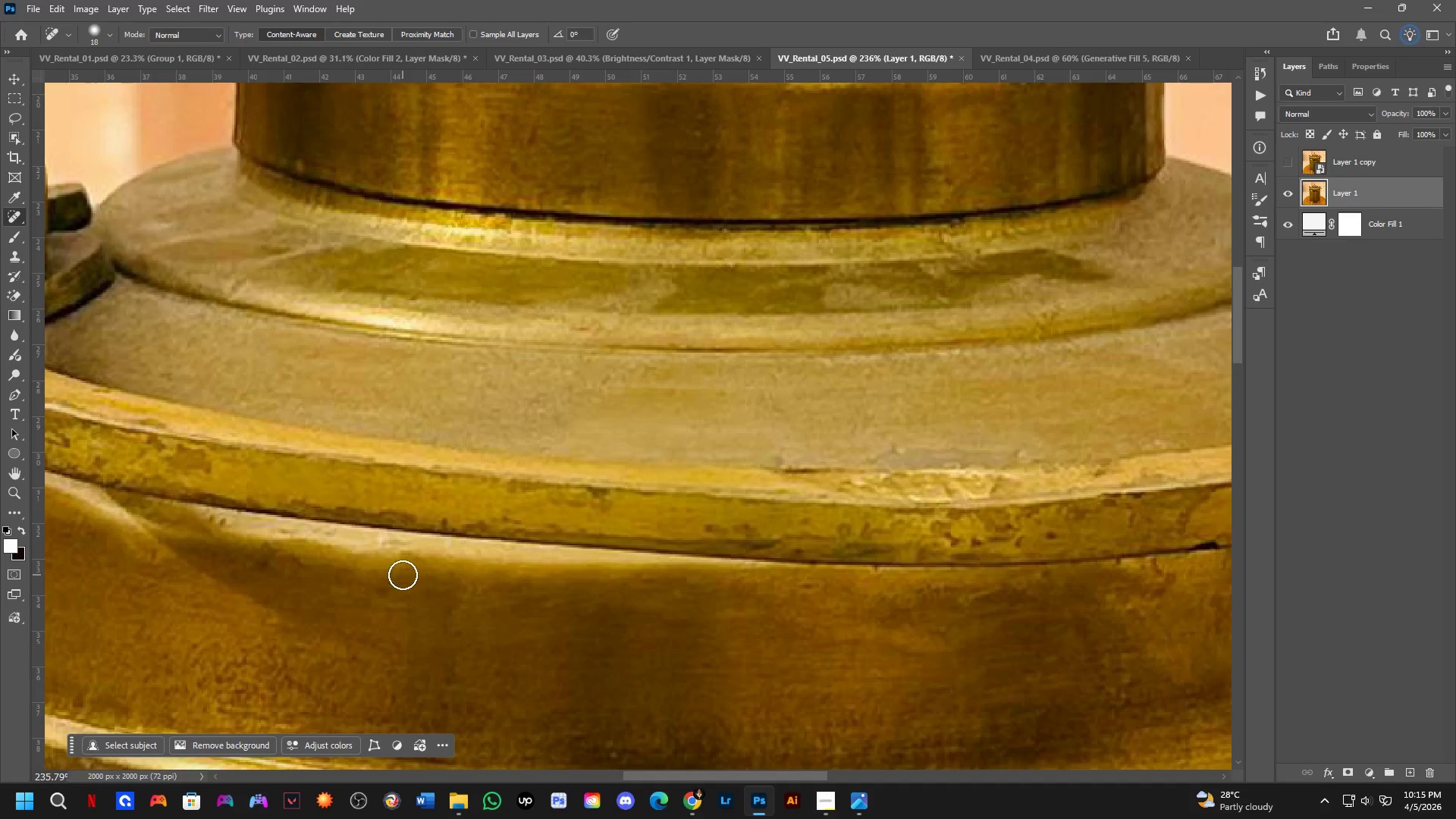 
left_click_drag(start_coordinate=[403, 575], to_coordinate=[384, 569])
 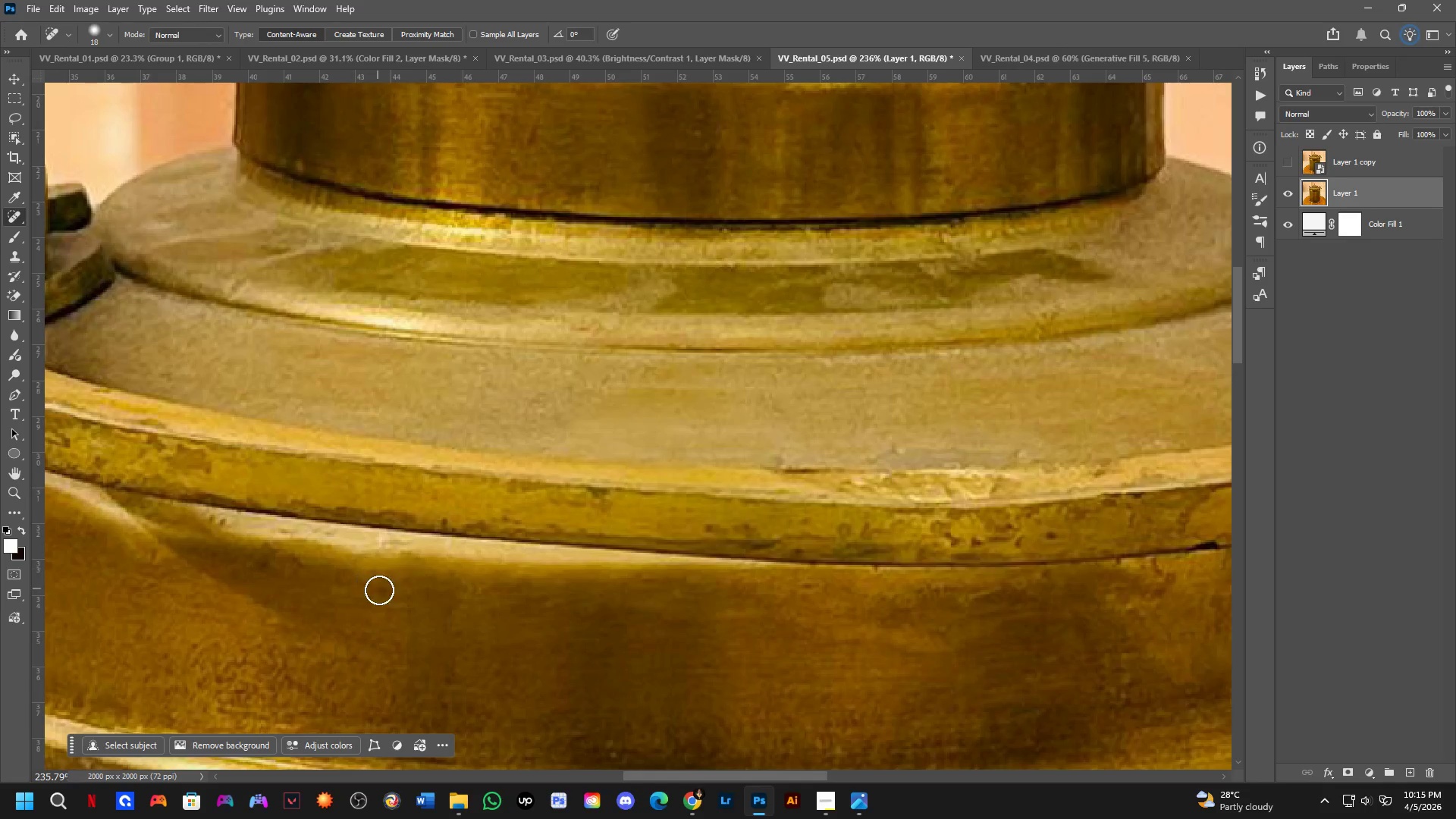 
left_click_drag(start_coordinate=[388, 596], to_coordinate=[412, 595])
 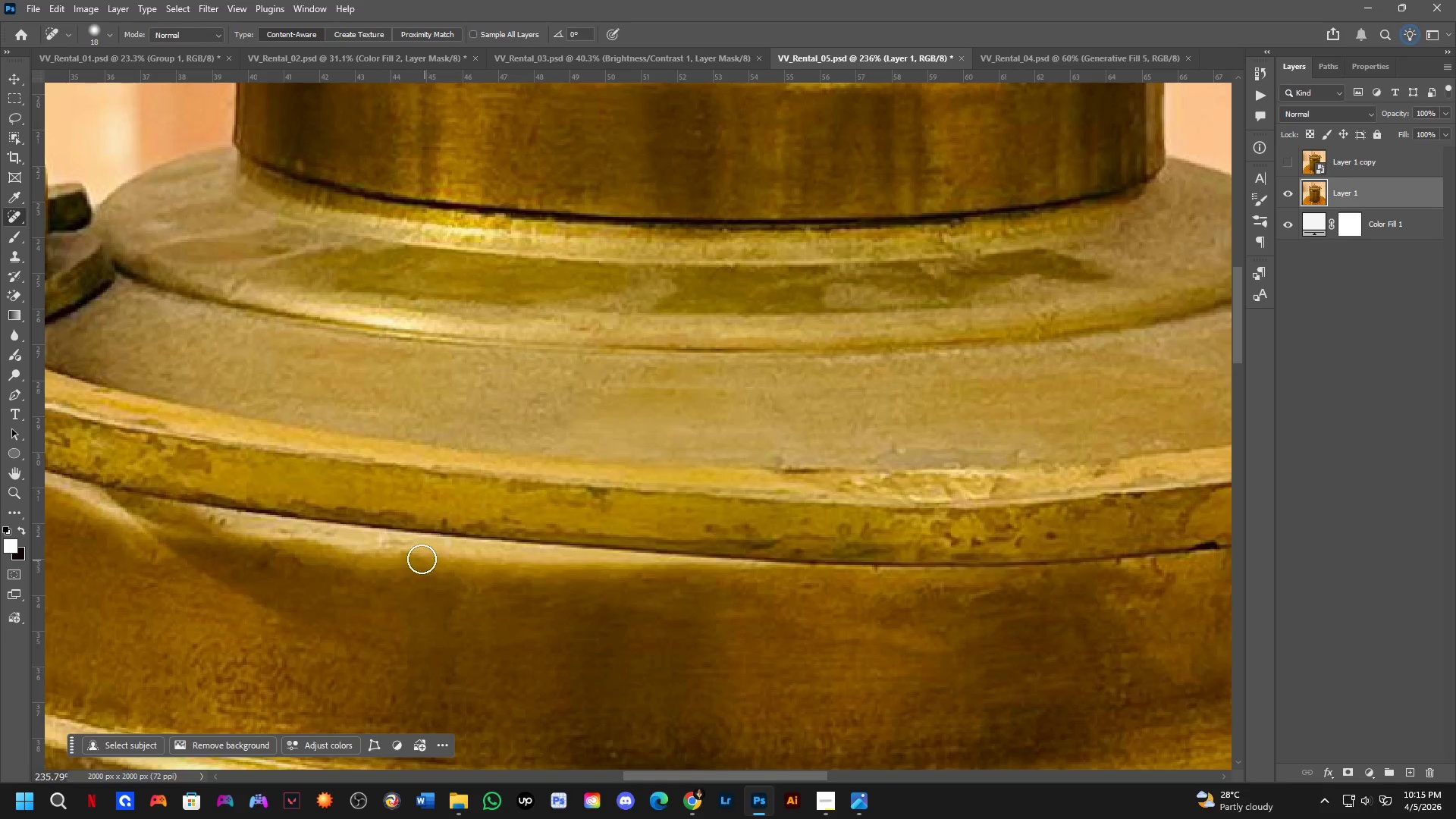 
left_click_drag(start_coordinate=[400, 556], to_coordinate=[375, 551])
 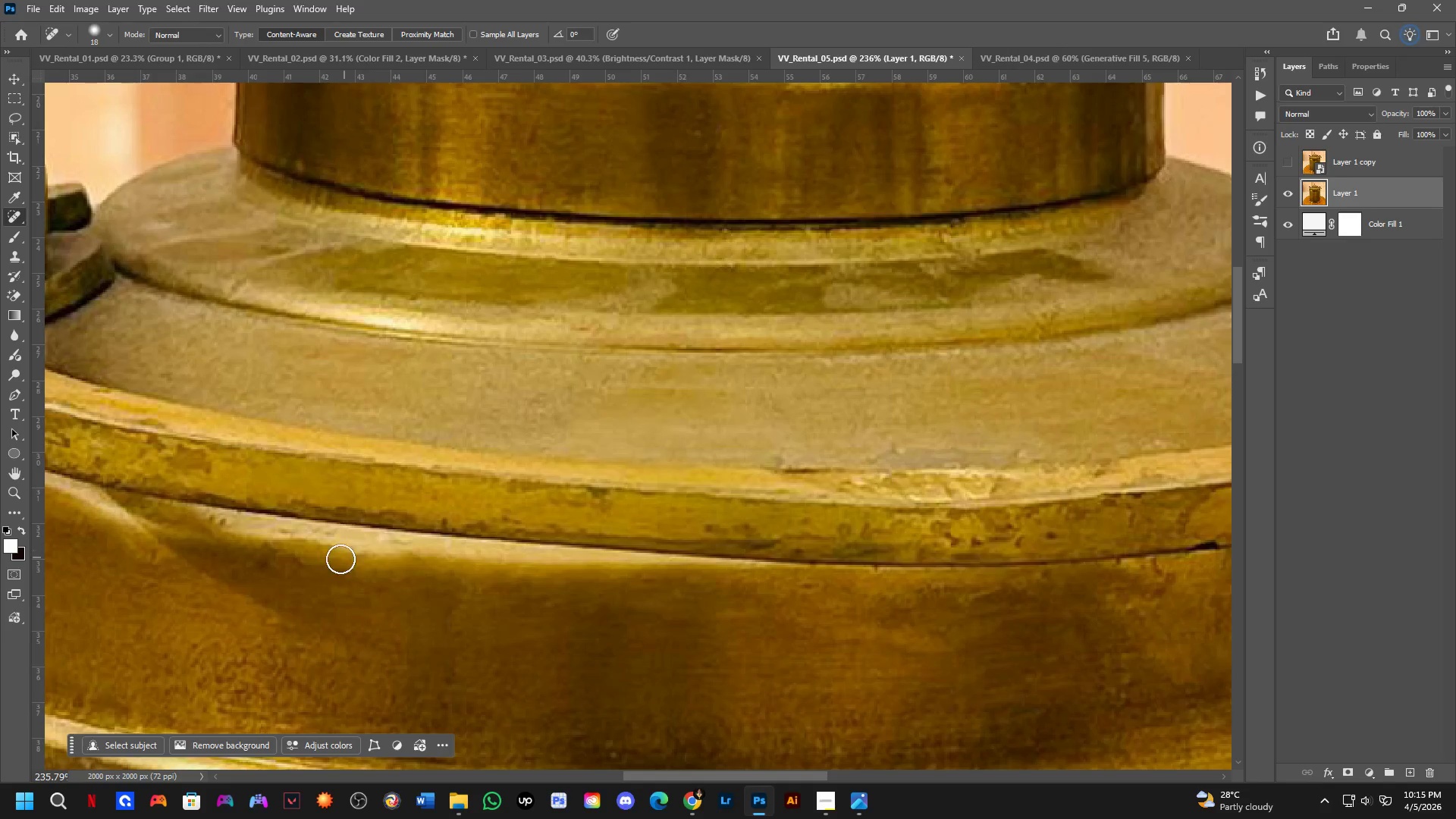 
hold_key(key=Space, duration=0.45)
 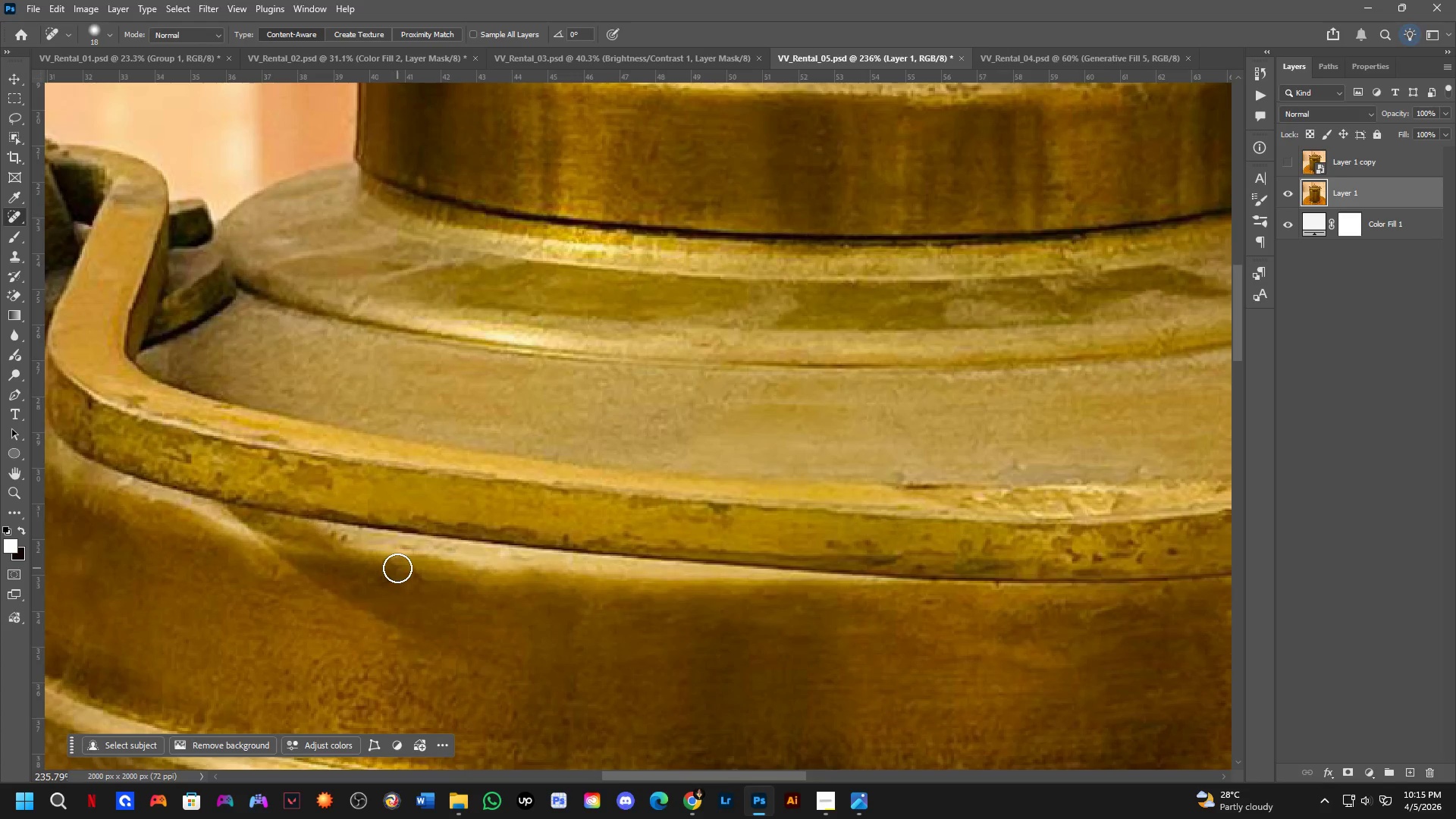 
left_click_drag(start_coordinate=[344, 569], to_coordinate=[466, 585])
 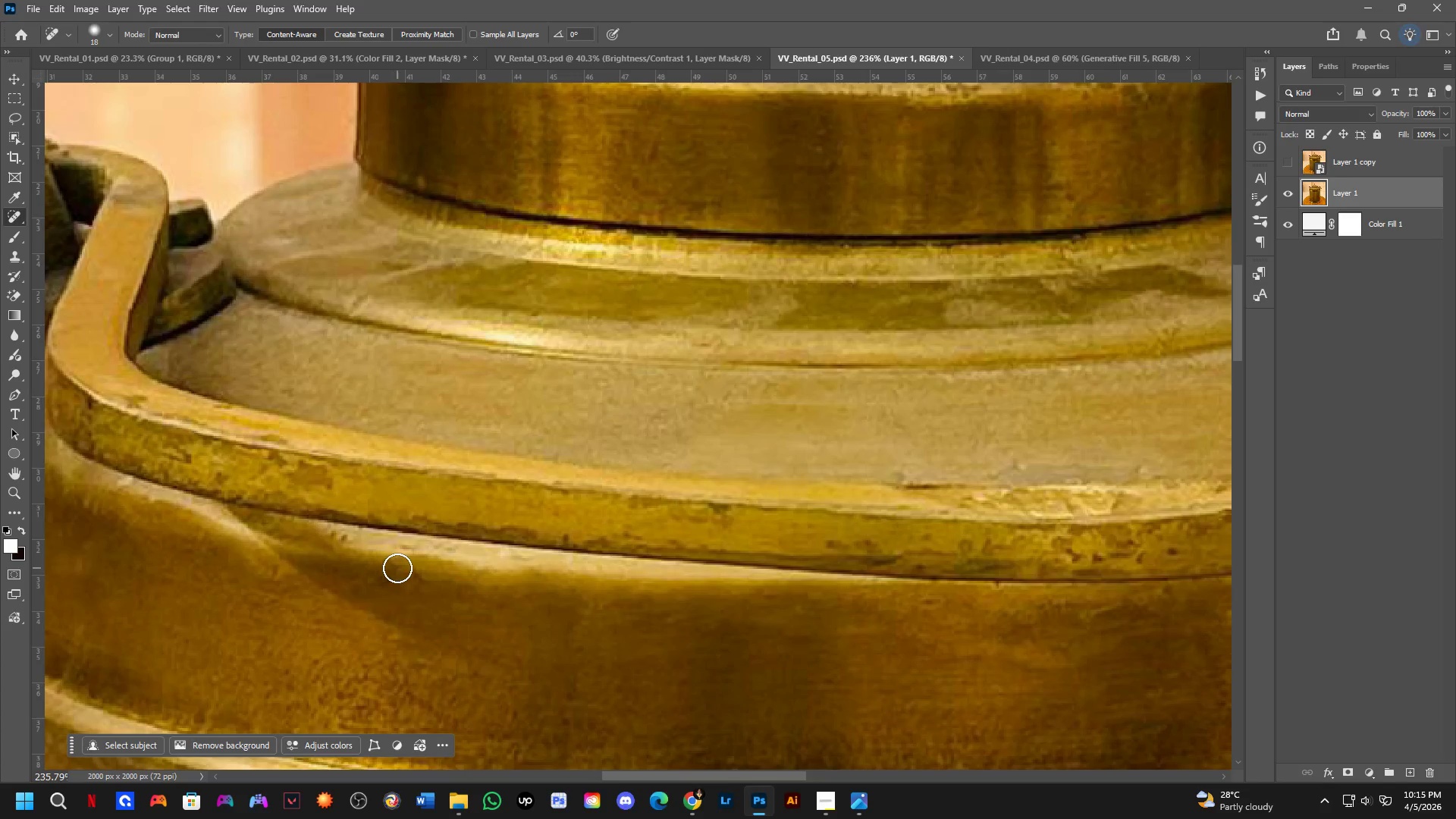 
left_click_drag(start_coordinate=[420, 573], to_coordinate=[430, 585])
 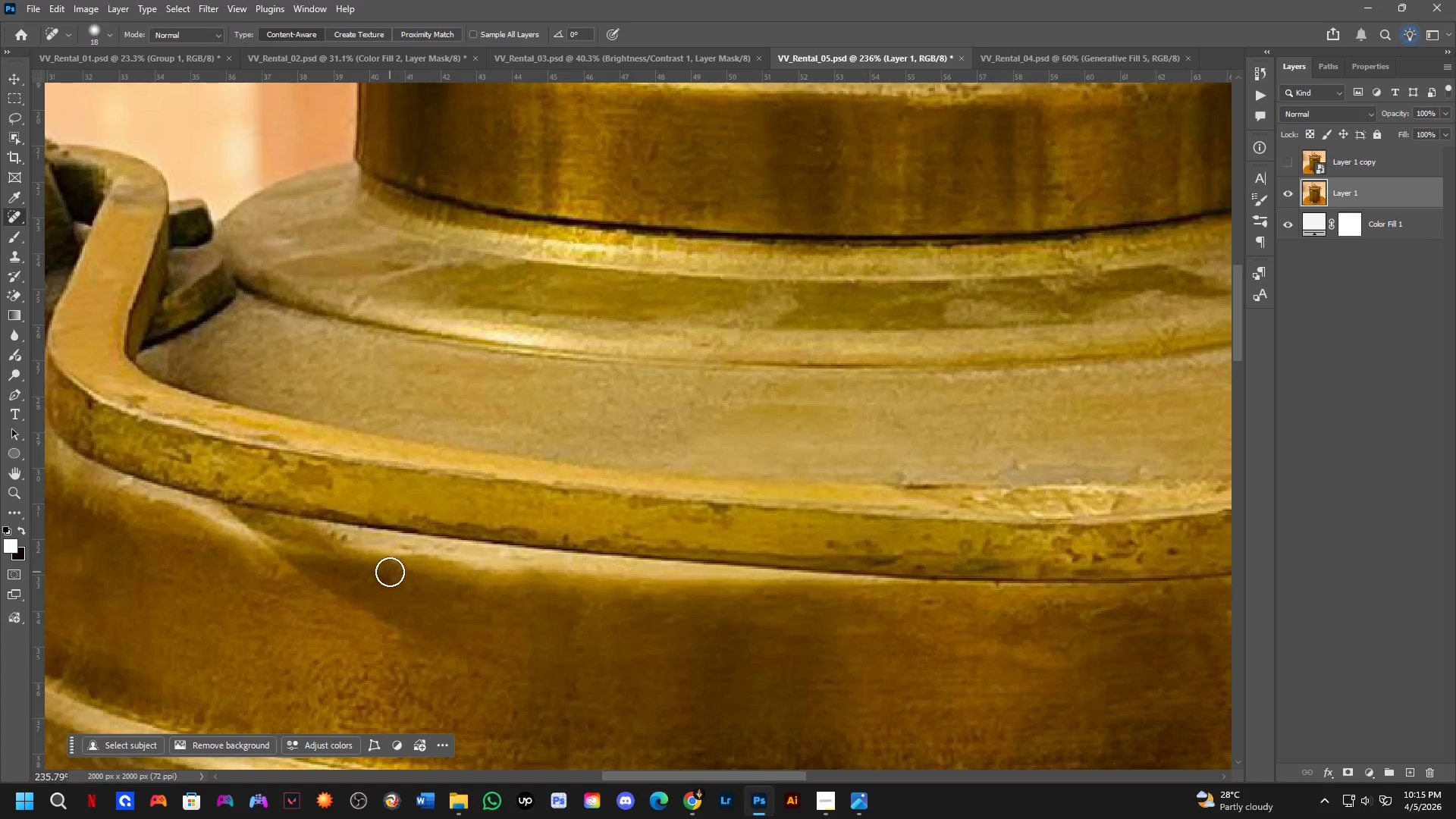 
left_click_drag(start_coordinate=[389, 570], to_coordinate=[386, 562])
 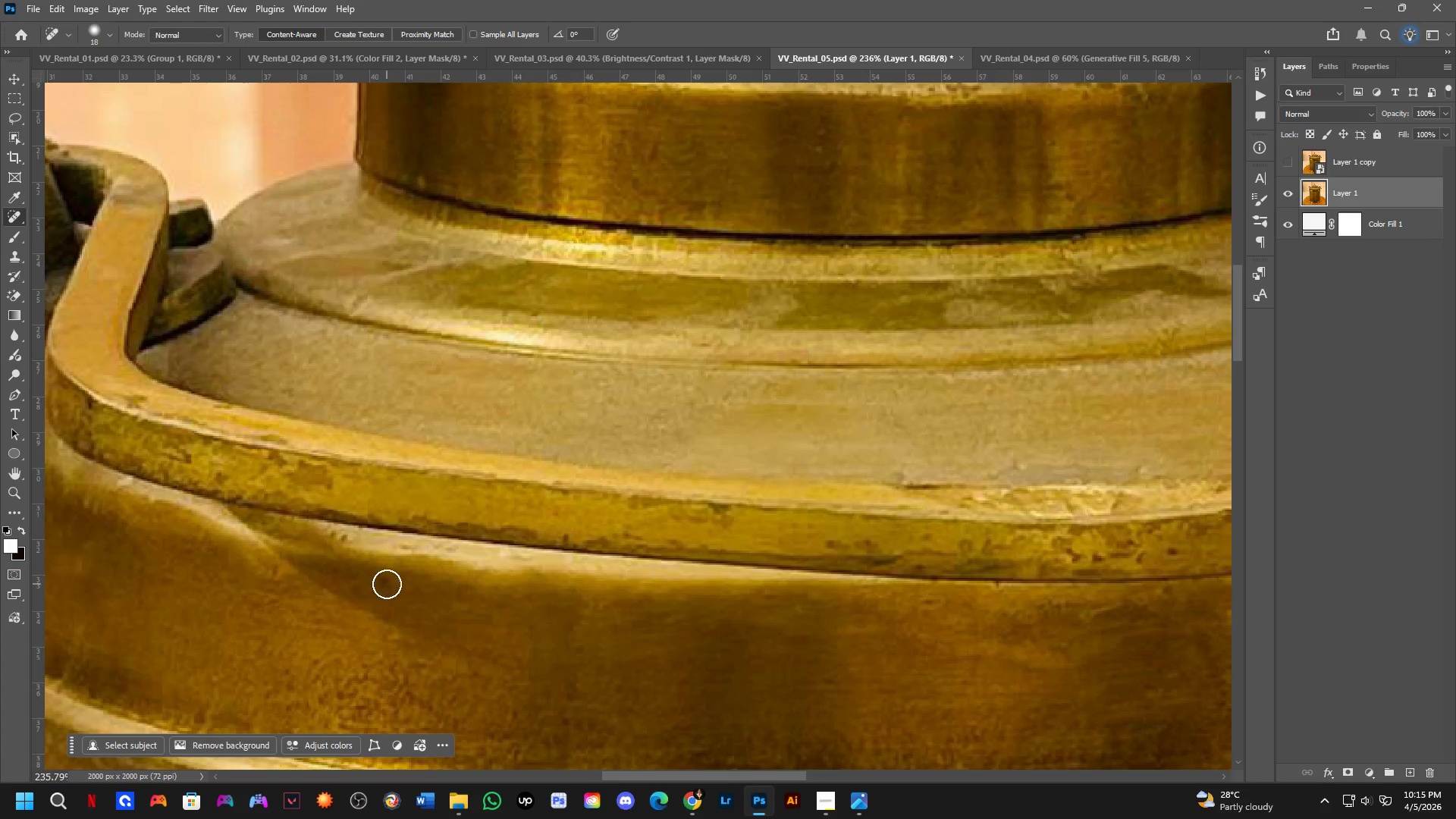 
left_click_drag(start_coordinate=[387, 585], to_coordinate=[384, 592])
 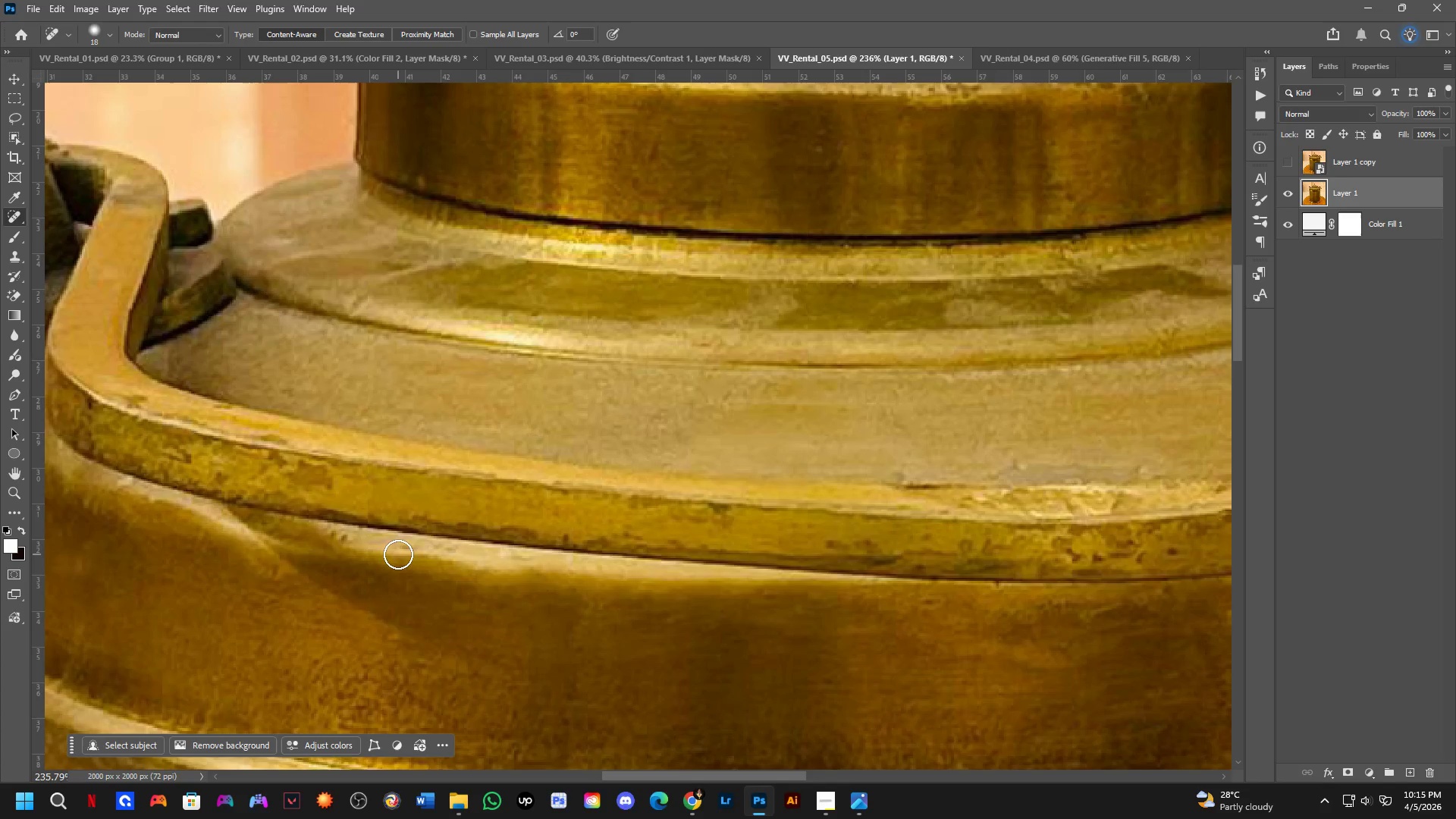 
left_click_drag(start_coordinate=[400, 552], to_coordinate=[414, 551])
 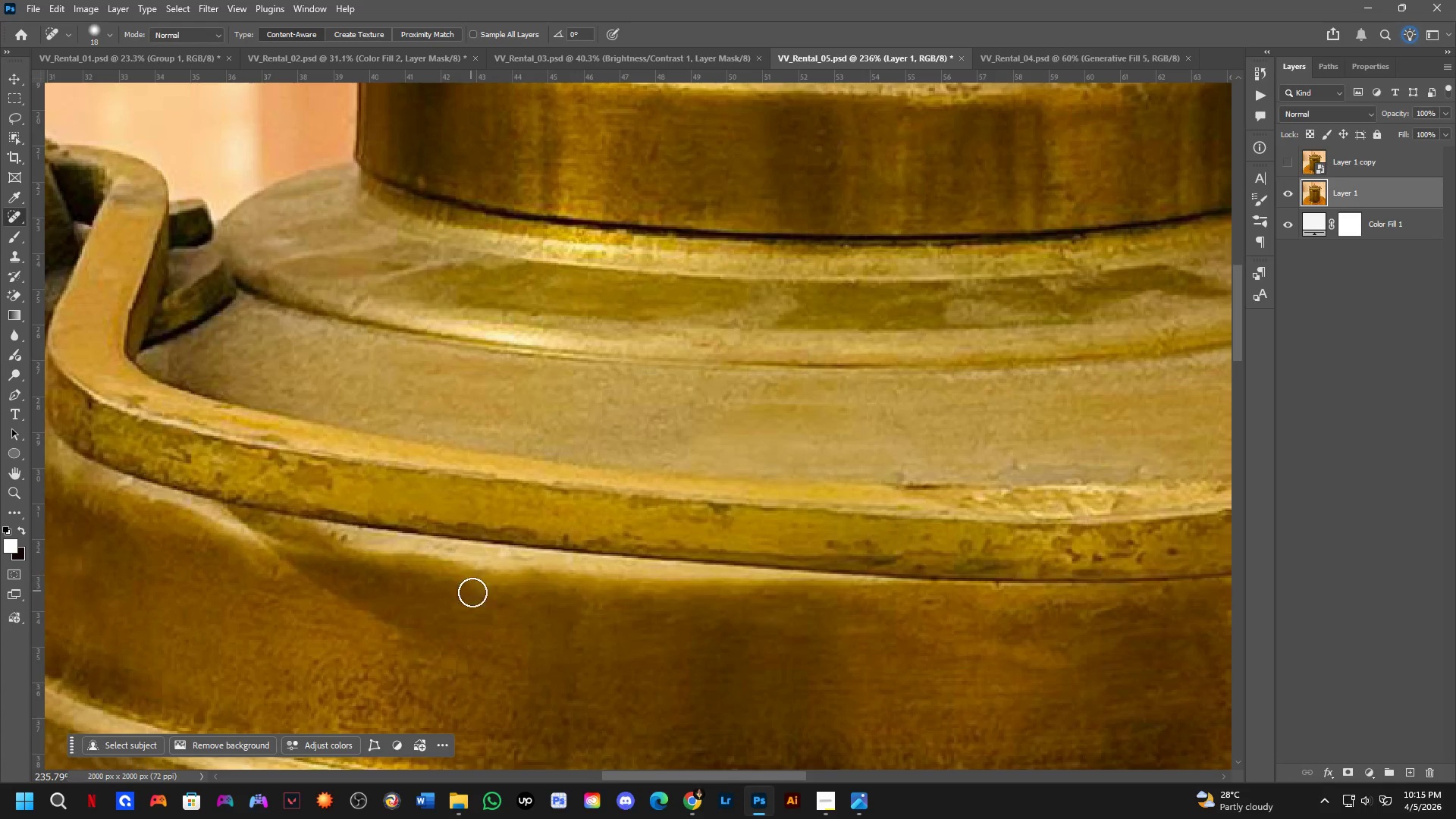 
hold_key(key=Space, duration=0.44)
 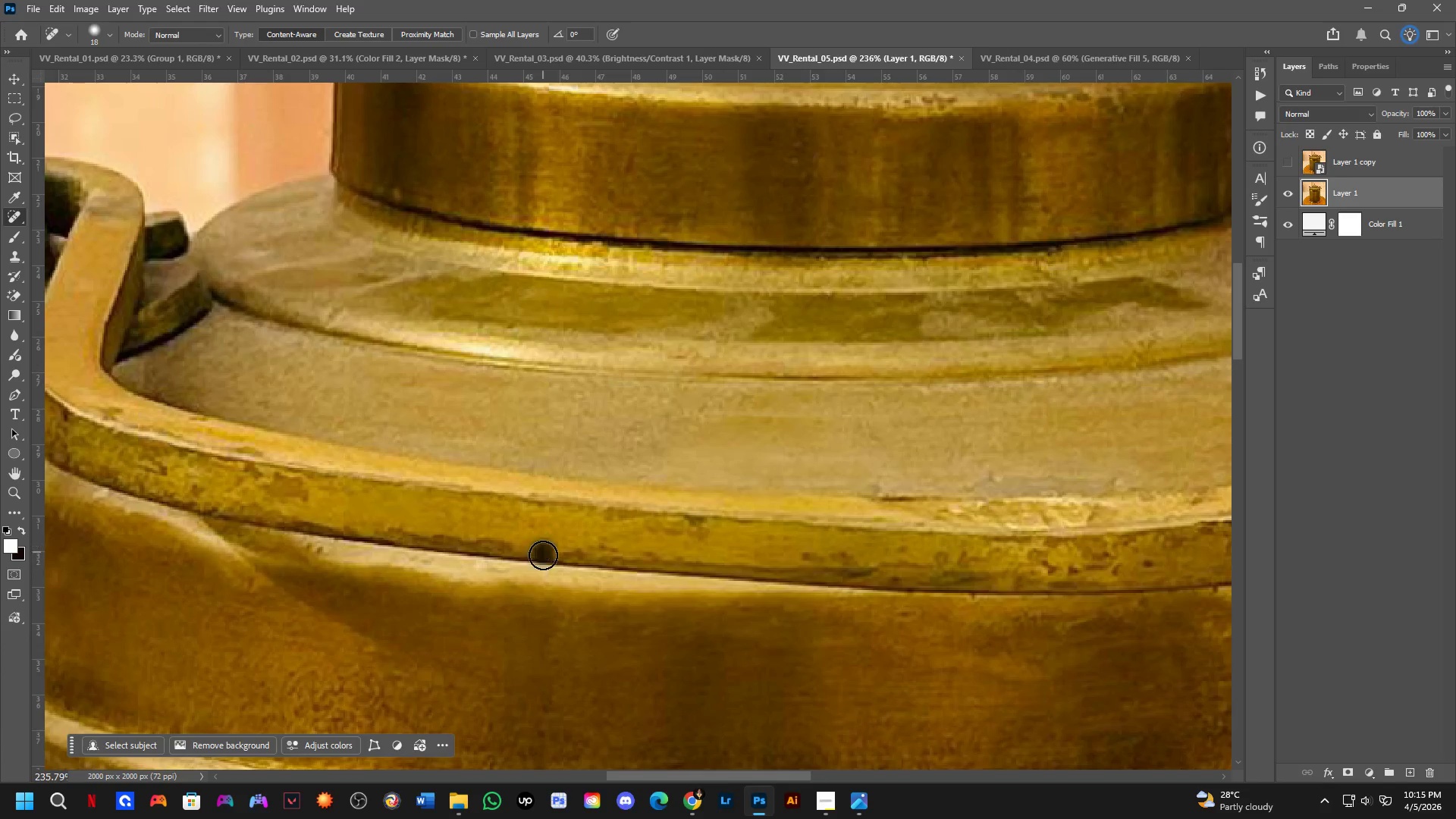 
left_click_drag(start_coordinate=[507, 603], to_coordinate=[483, 615])
 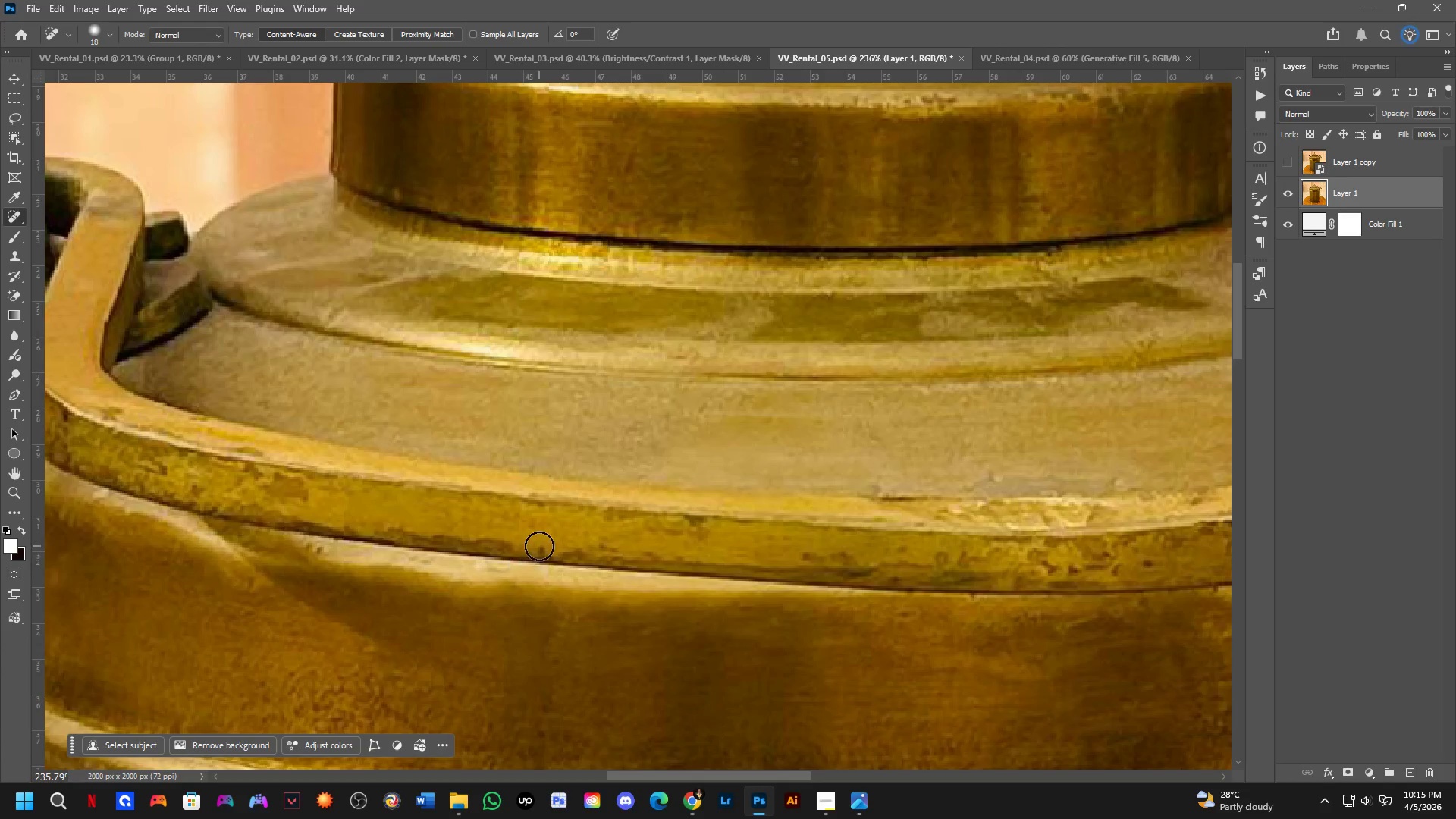 
left_click_drag(start_coordinate=[543, 551], to_coordinate=[545, 558])
 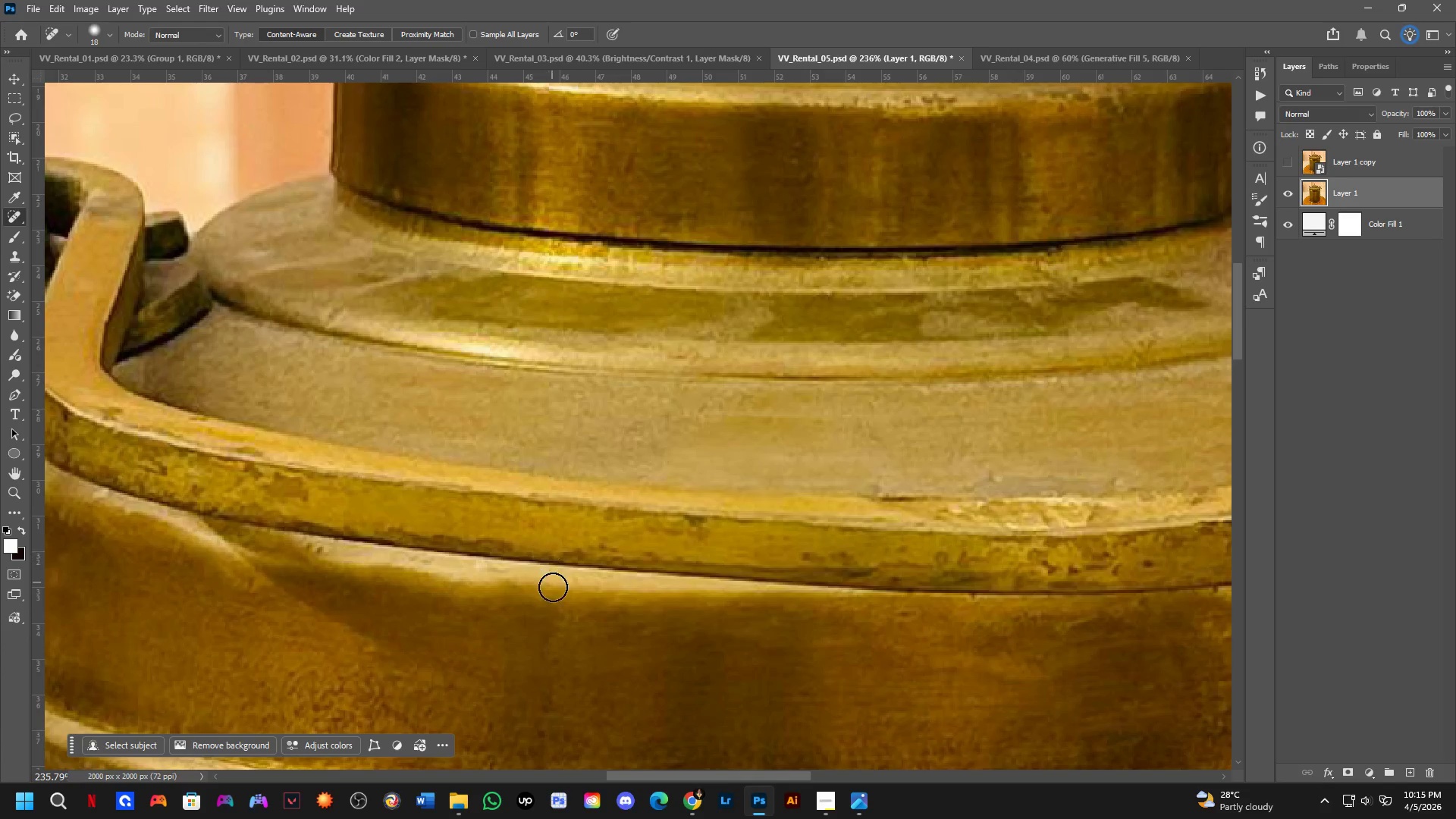 
hold_key(key=Space, duration=0.62)
 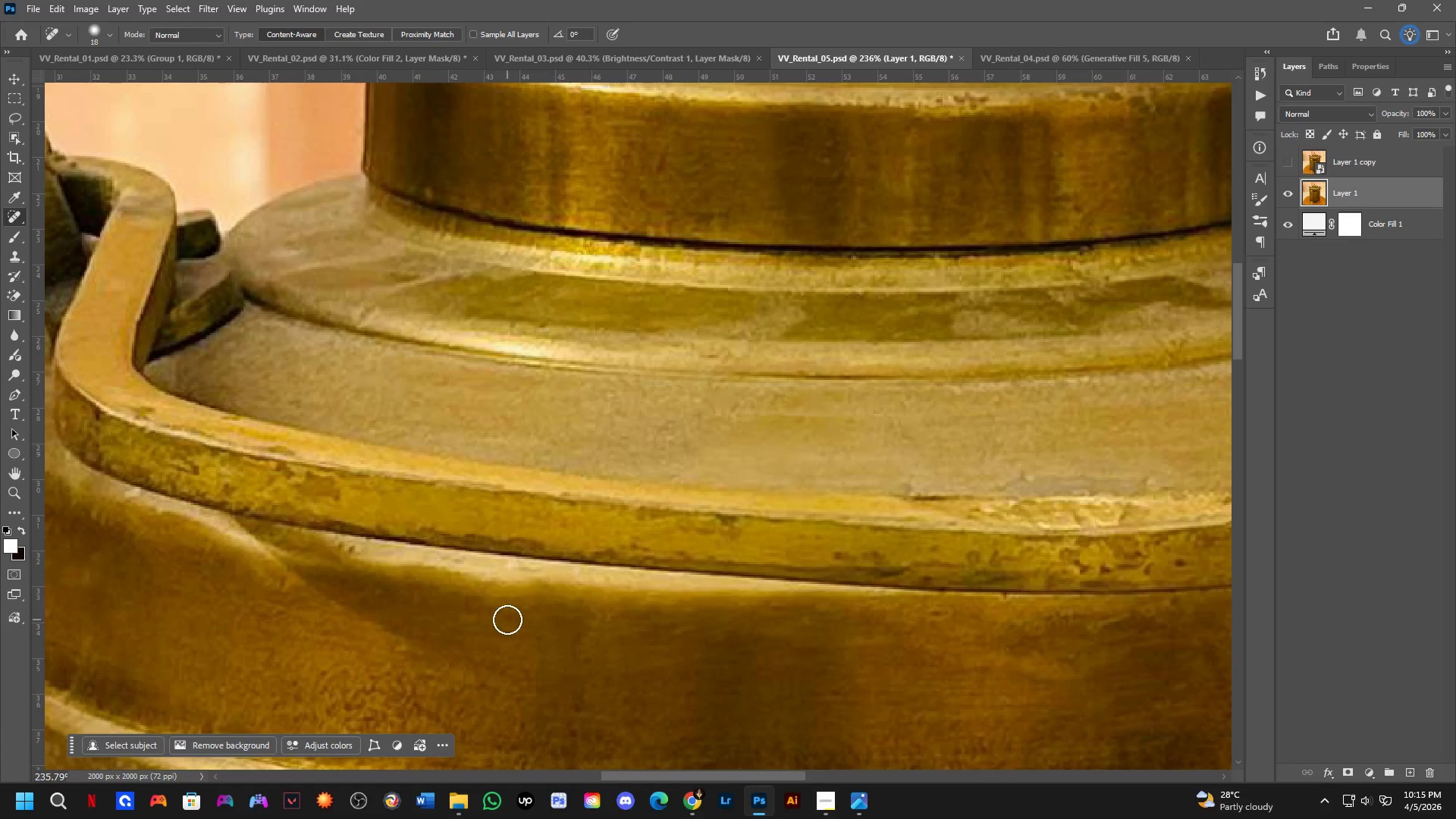 
left_click_drag(start_coordinate=[518, 582], to_coordinate=[550, 581])
 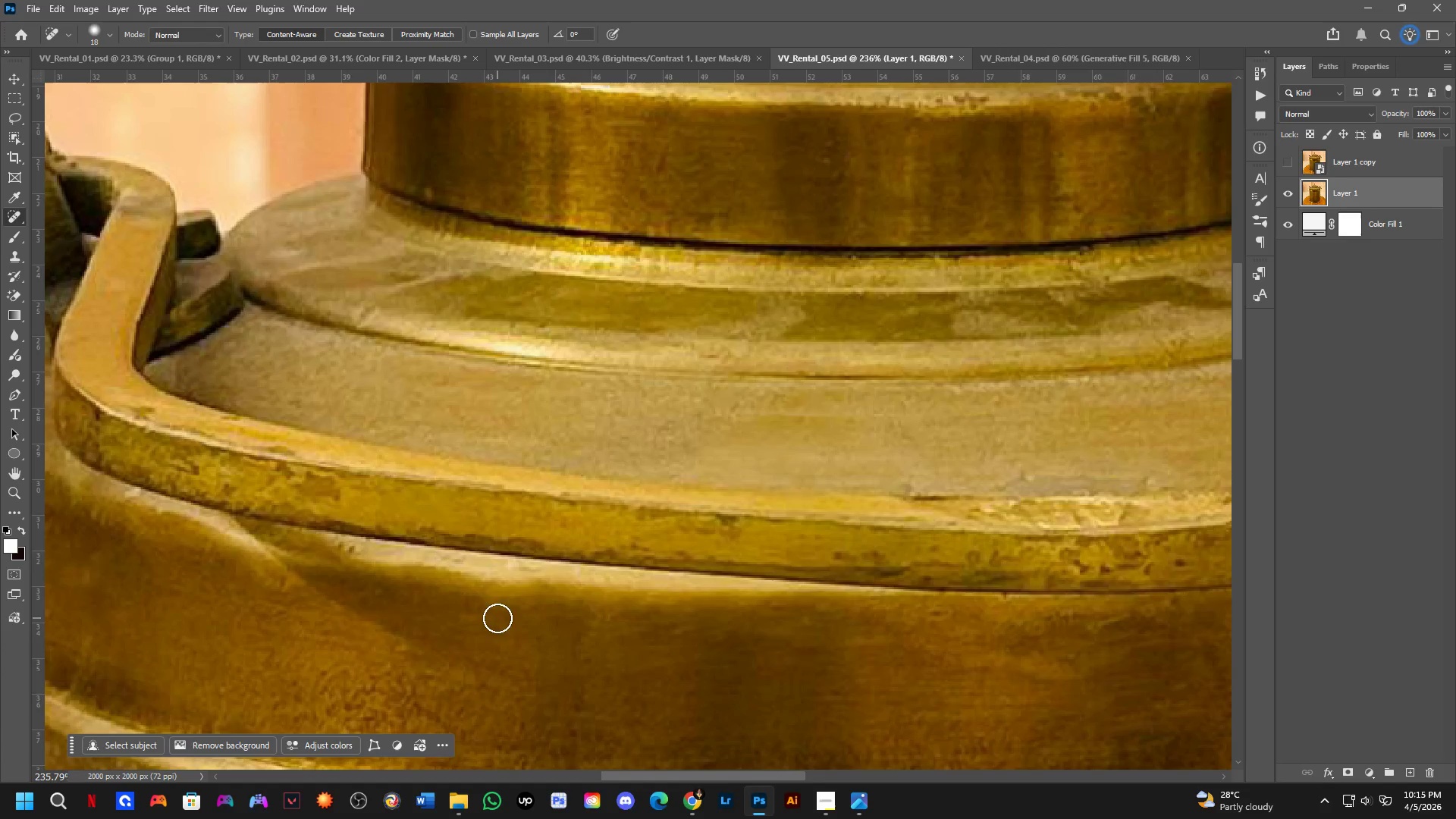 
left_click_drag(start_coordinate=[508, 620], to_coordinate=[520, 617])
 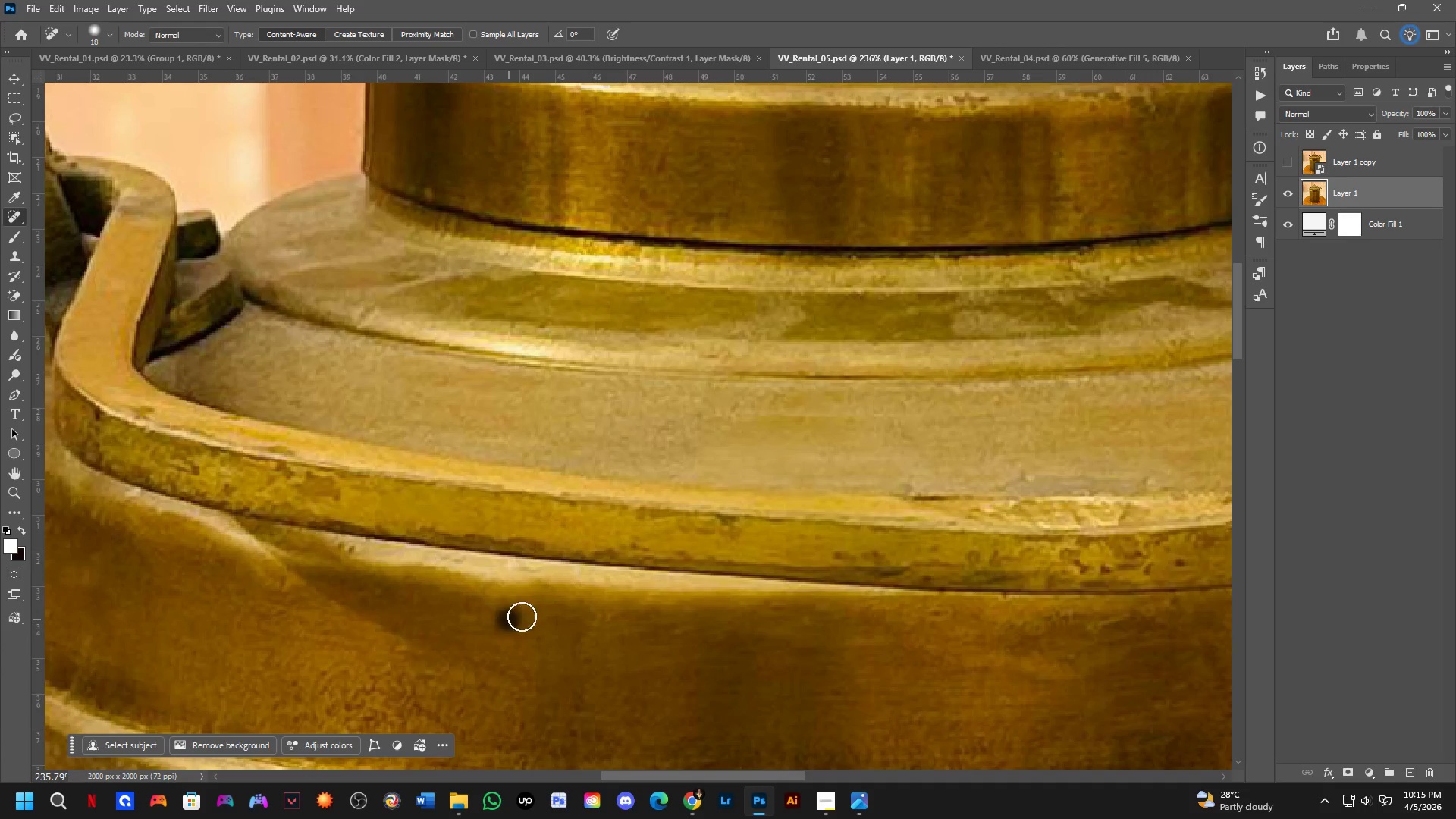 
hold_key(key=Space, duration=0.59)
 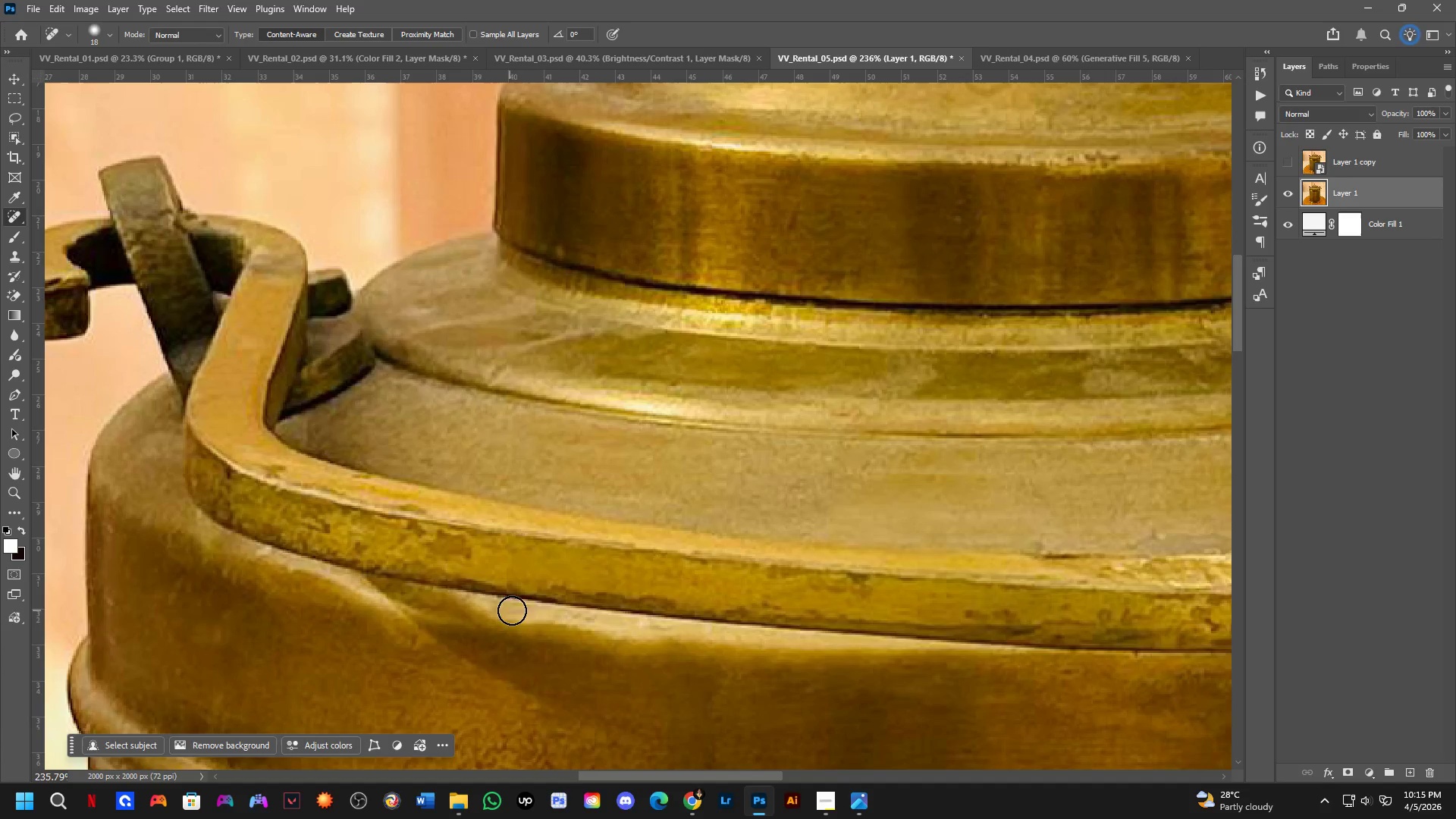 
left_click_drag(start_coordinate=[293, 560], to_coordinate=[424, 619])
 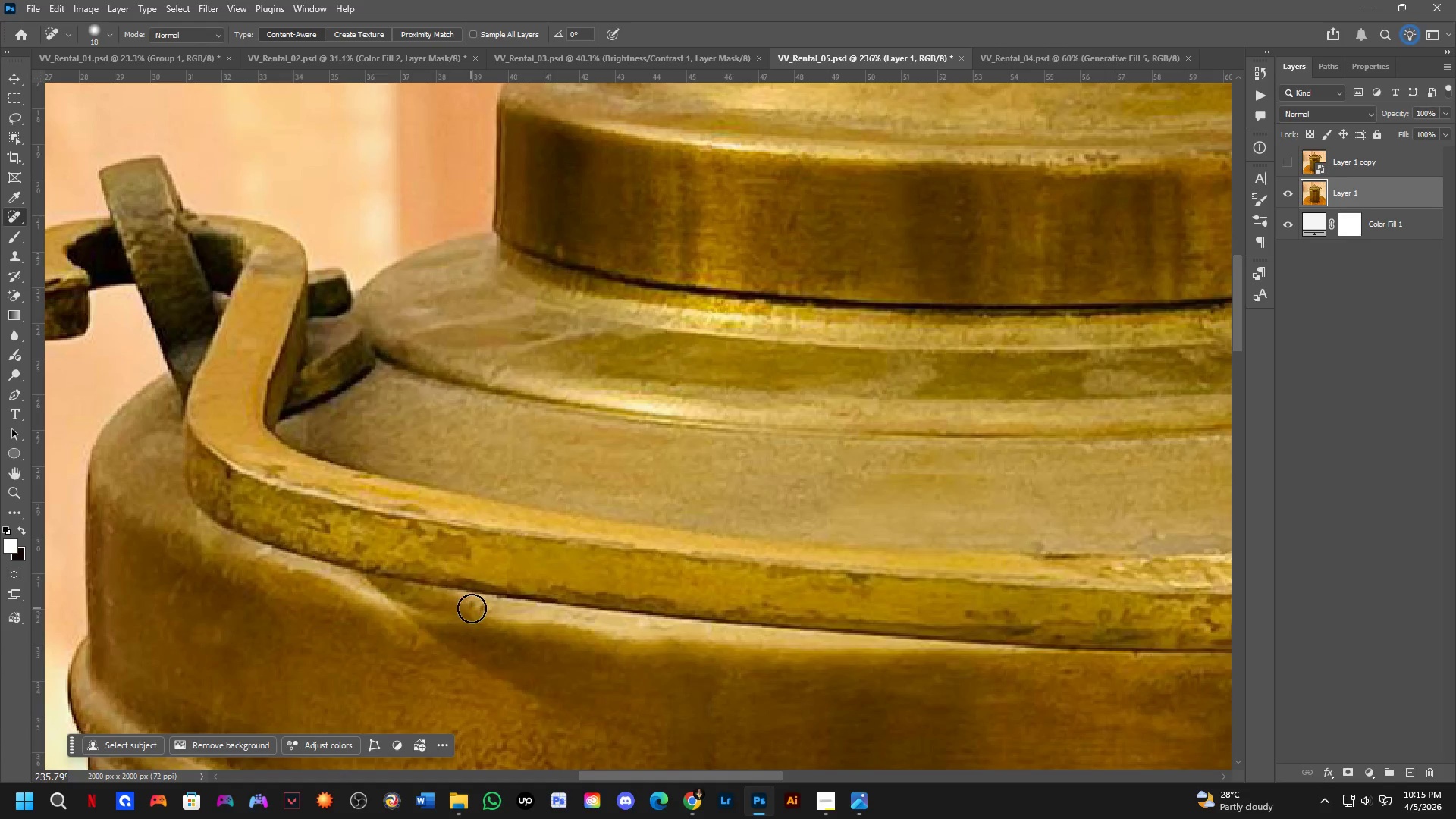 
left_click_drag(start_coordinate=[475, 607], to_coordinate=[486, 609])
 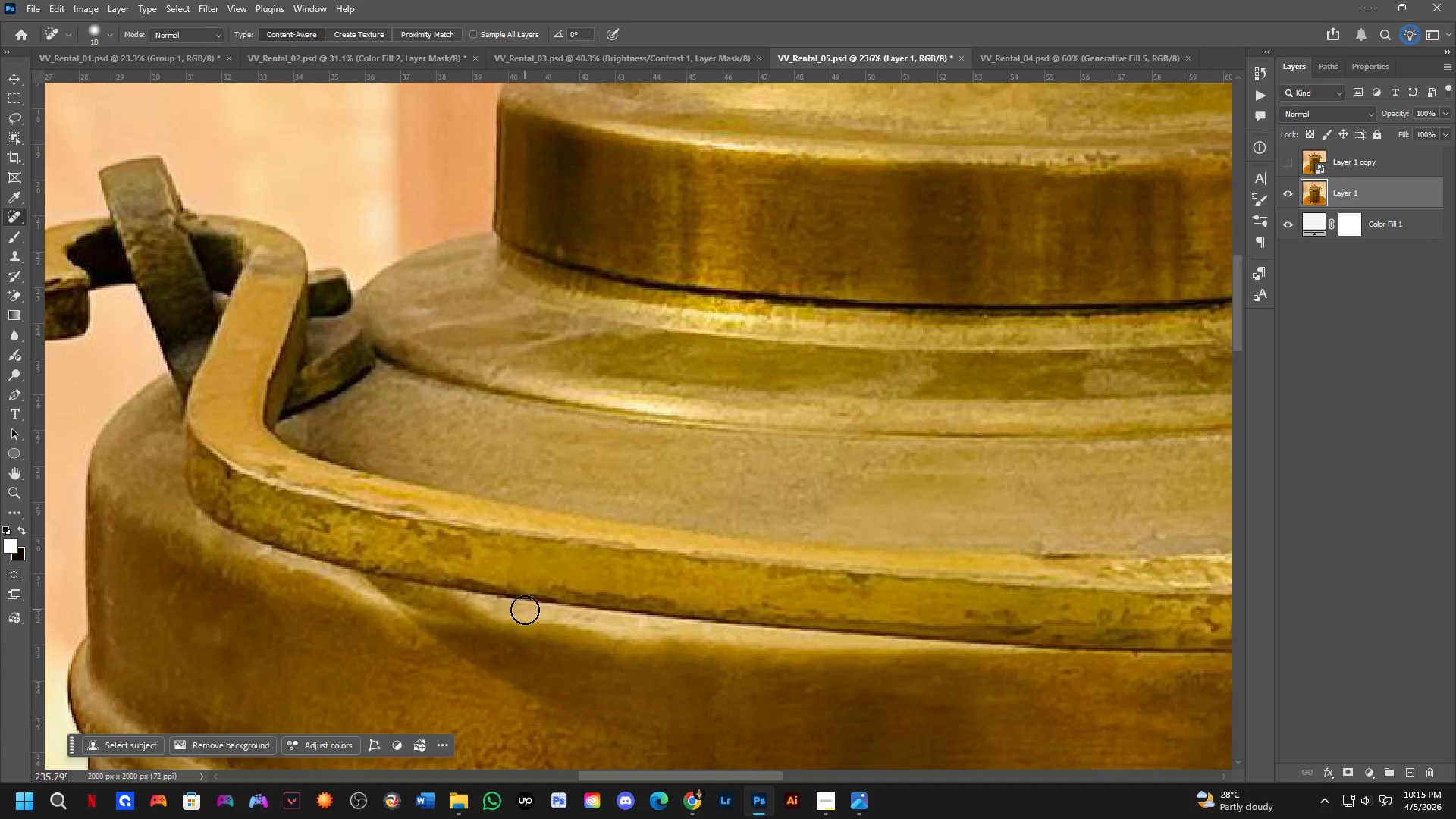 
hold_key(key=Space, duration=0.53)
 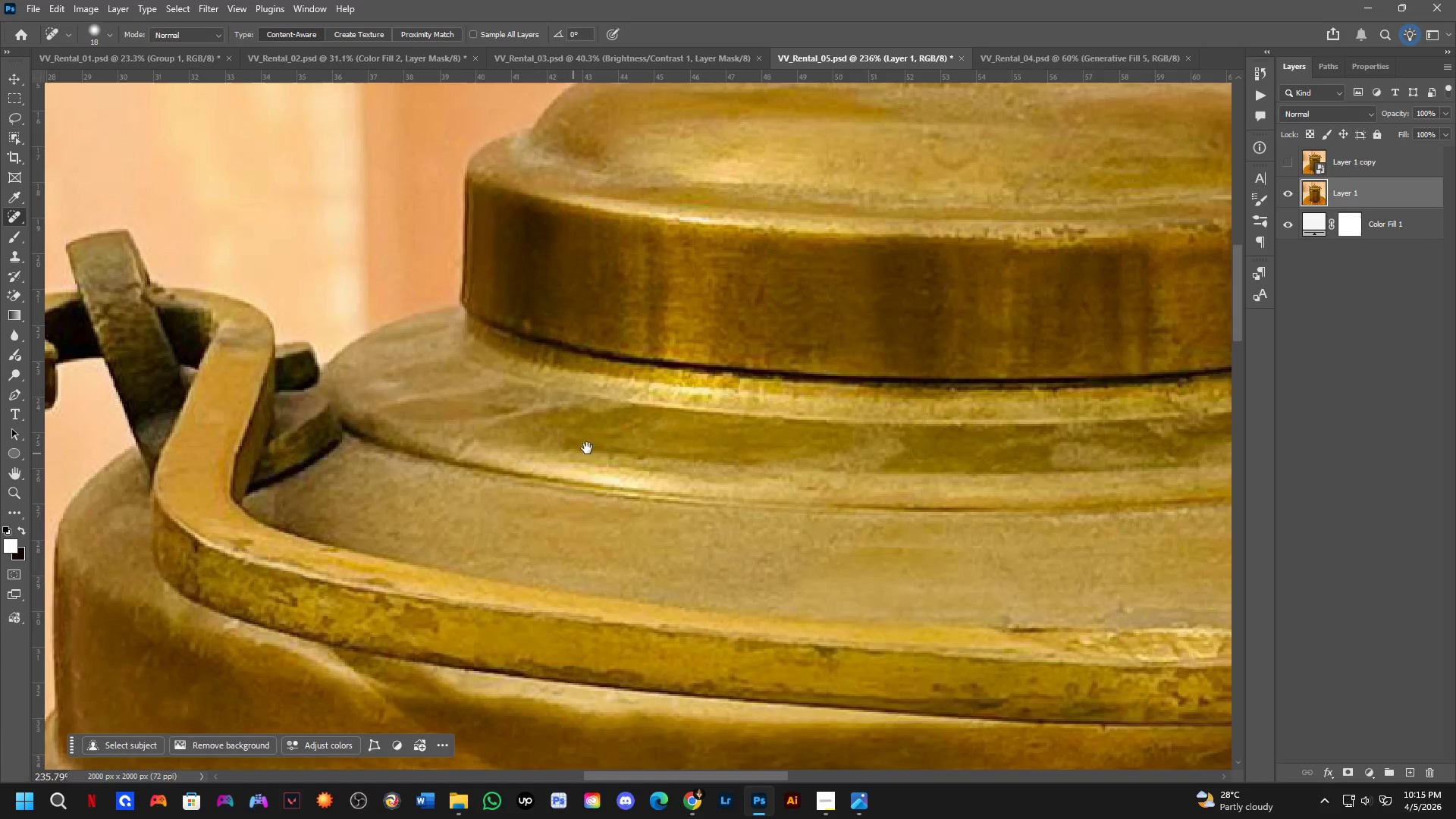 
left_click_drag(start_coordinate=[524, 592], to_coordinate=[491, 666])
 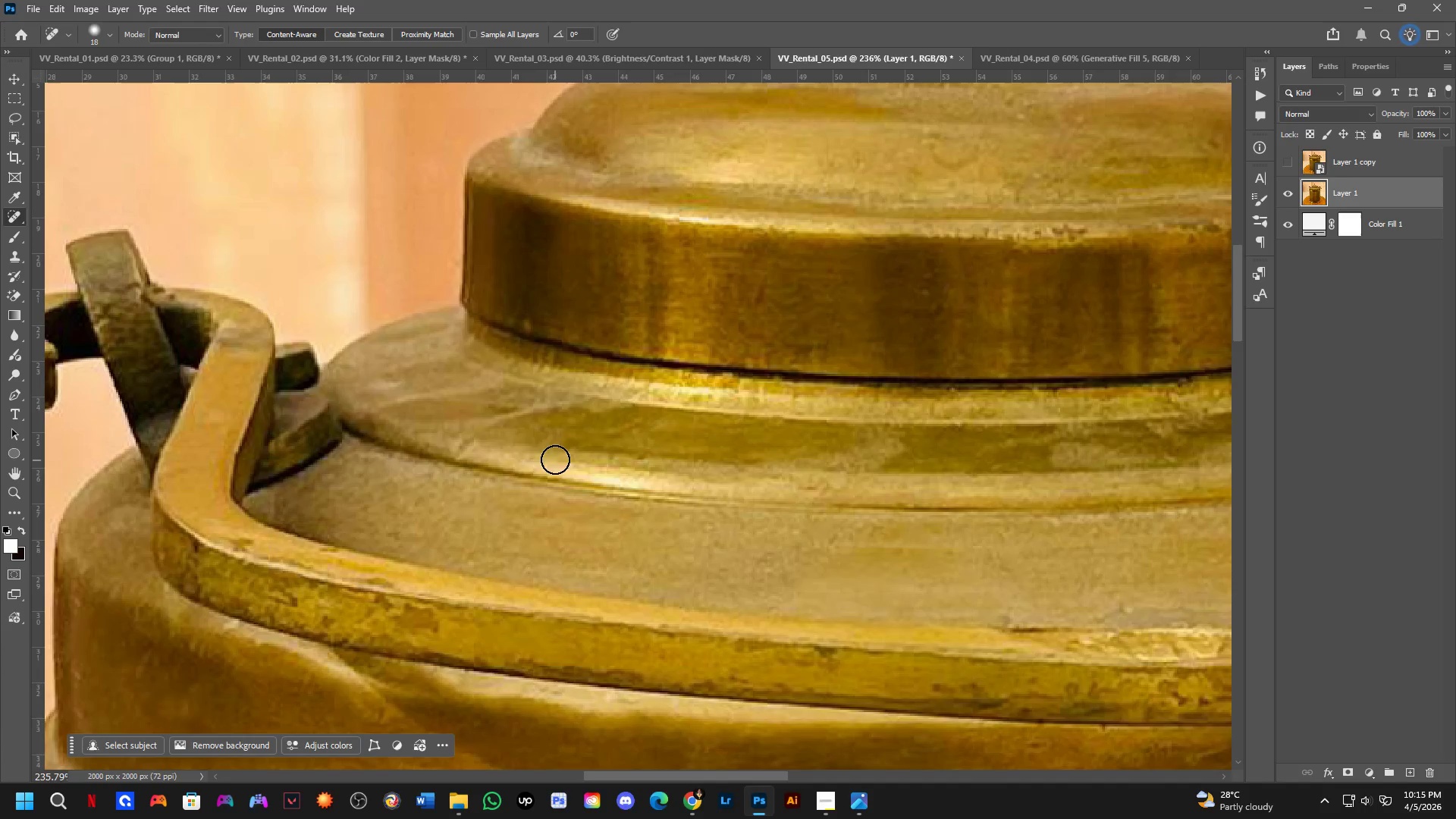 
hold_key(key=Space, duration=0.53)
 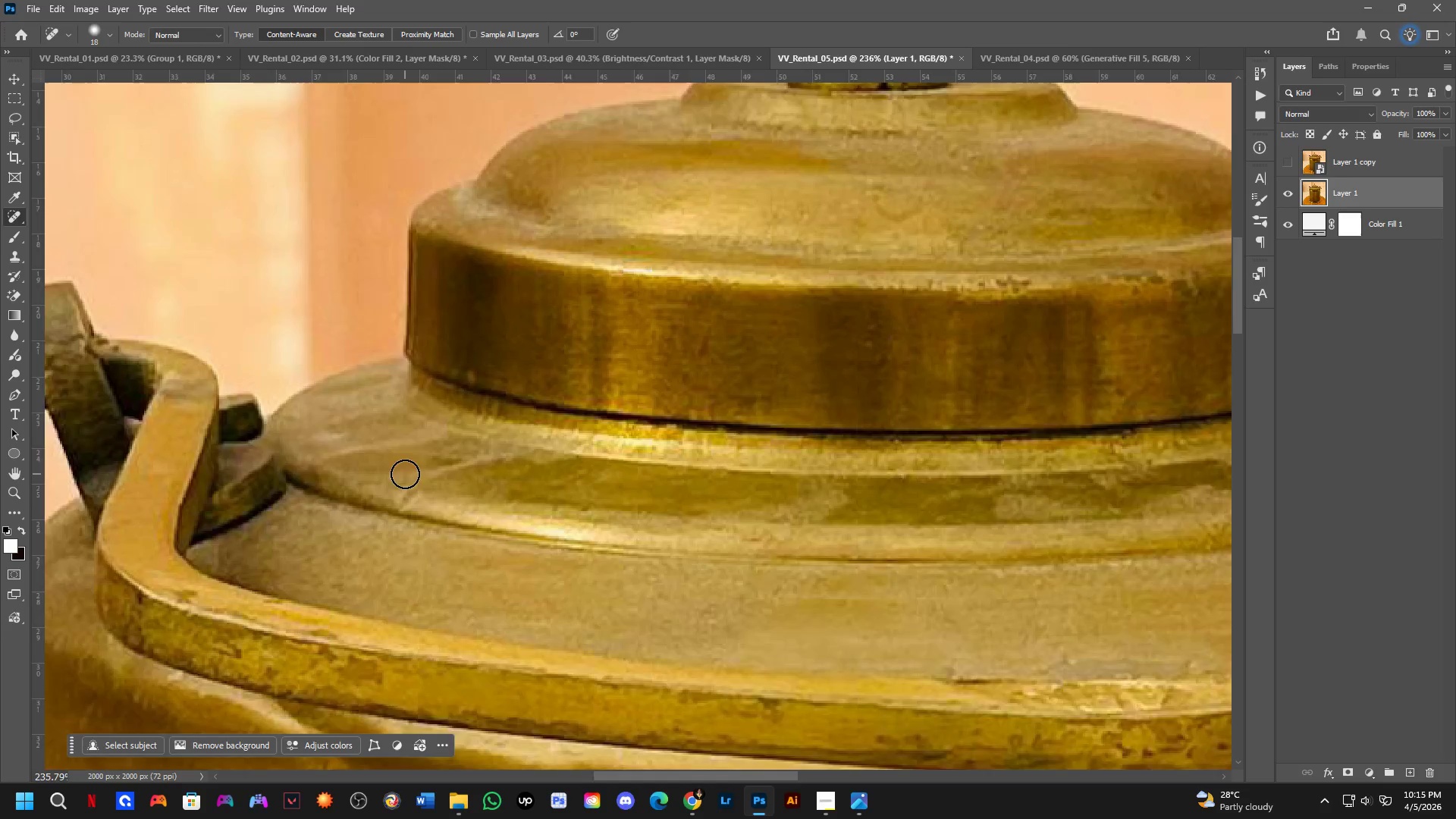 
left_click_drag(start_coordinate=[620, 436], to_coordinate=[563, 488])
 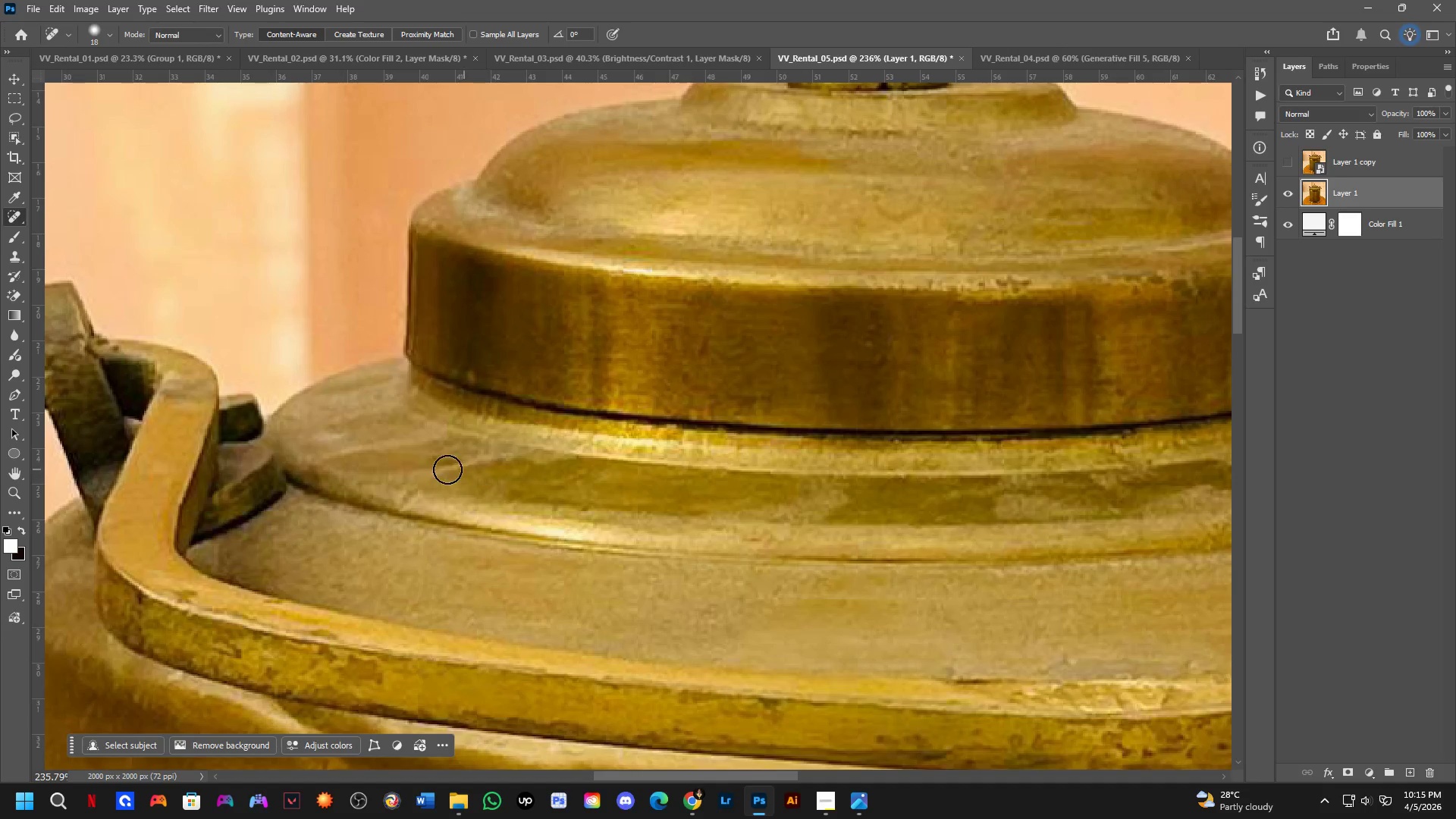 
scroll: coordinate [405, 475], scroll_direction: up, amount: 2.0
 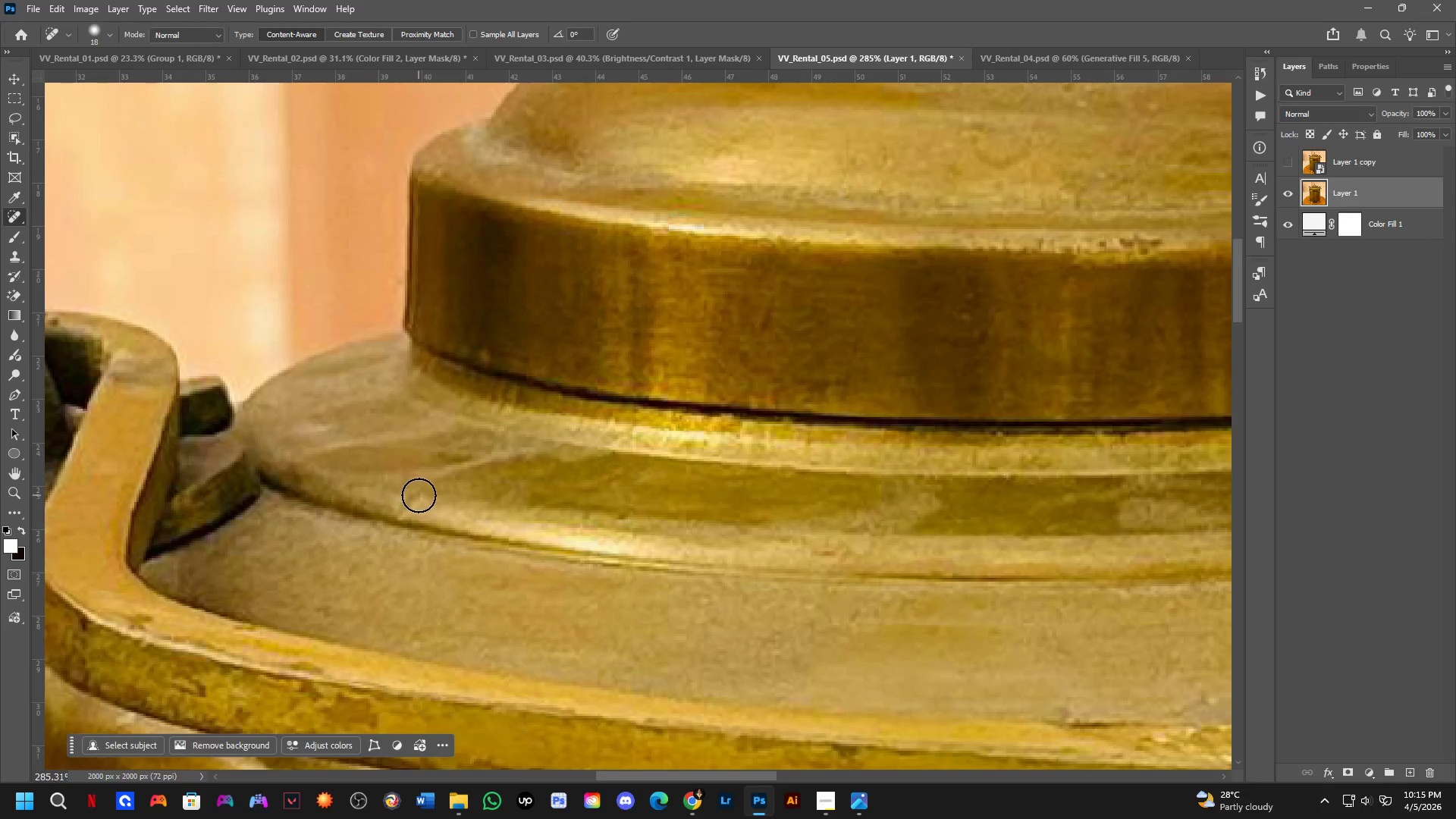 
left_click_drag(start_coordinate=[414, 500], to_coordinate=[390, 521])
 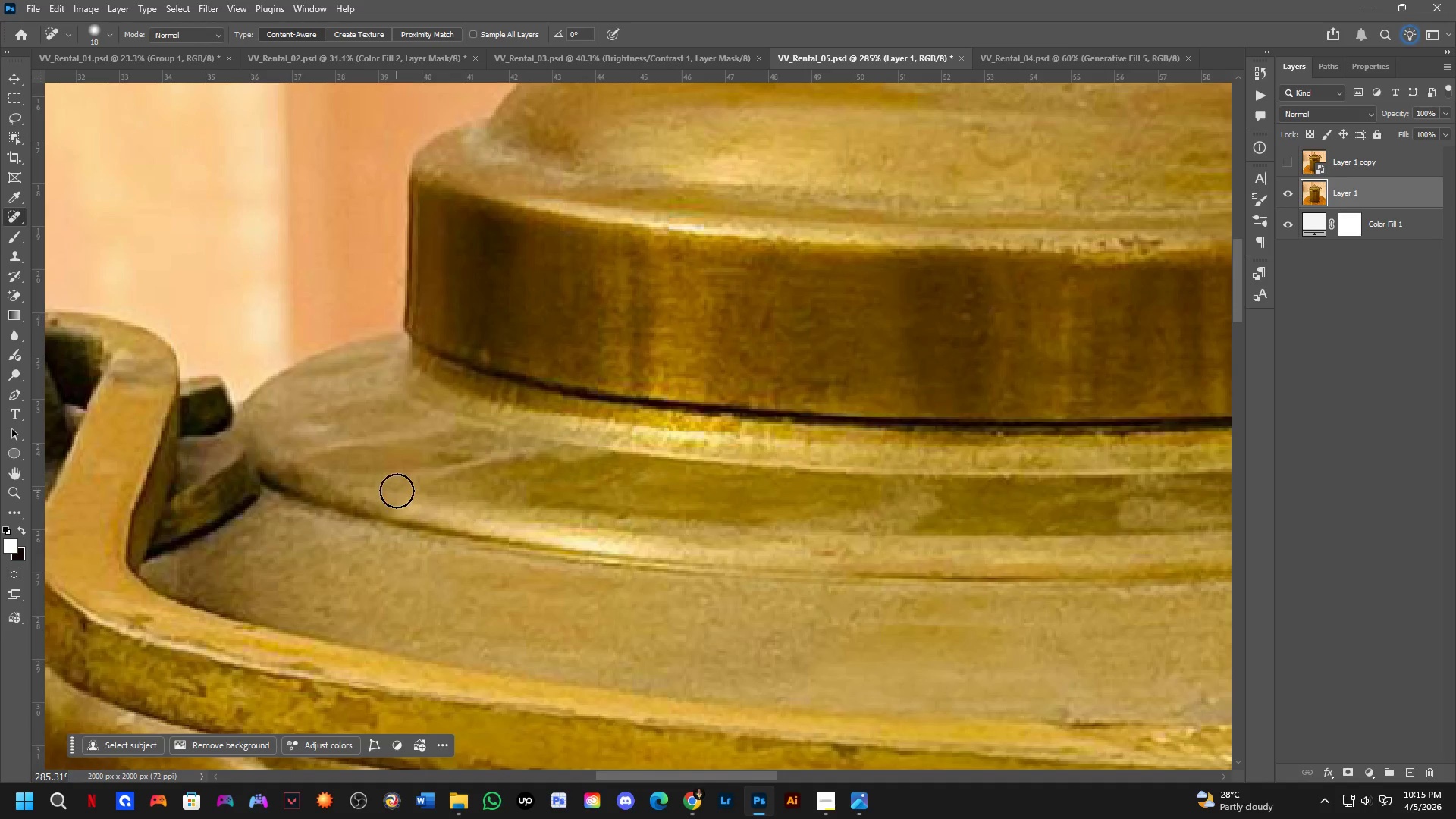 
left_click([396, 490])
 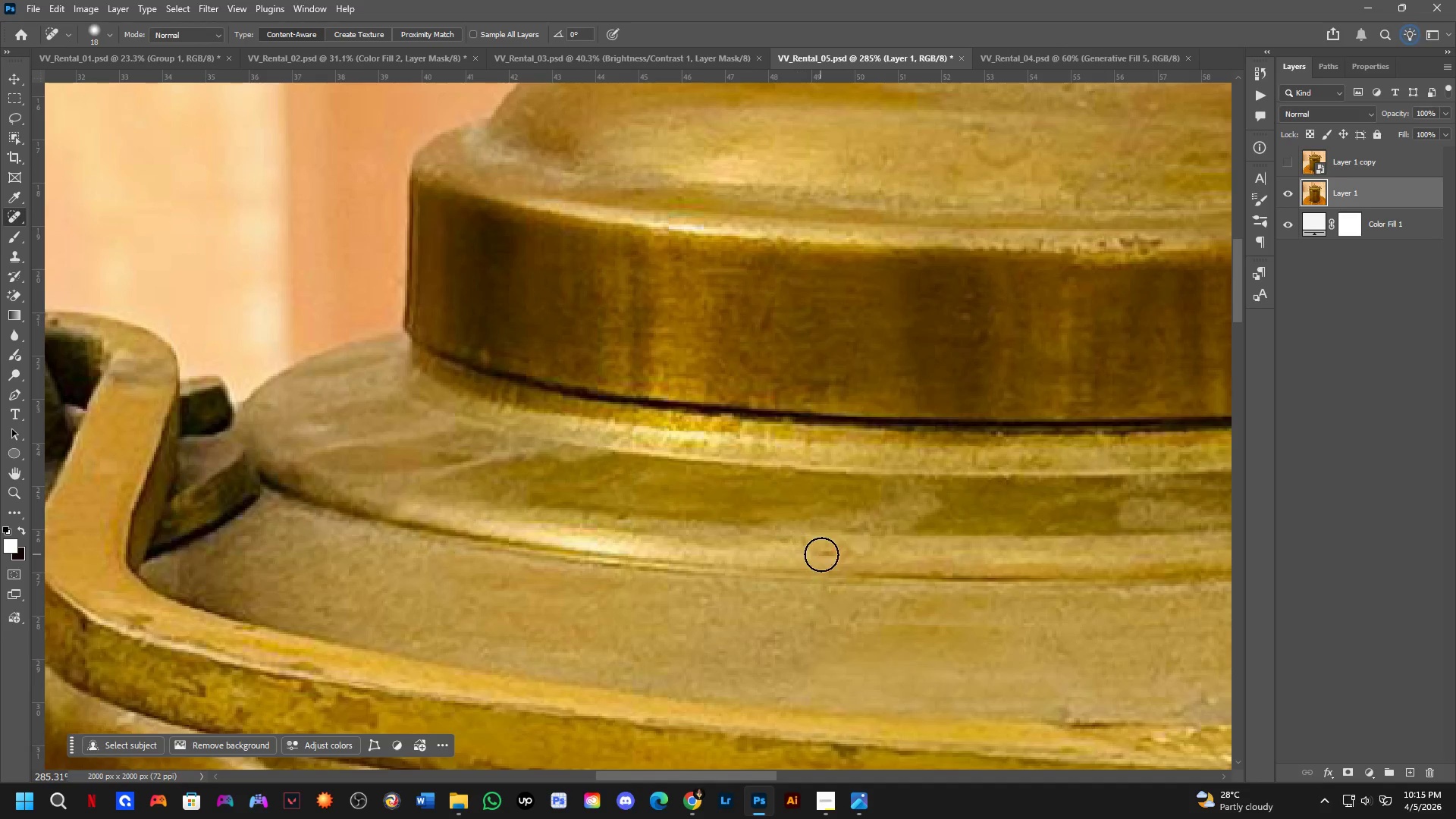 
left_click_drag(start_coordinate=[827, 554], to_coordinate=[847, 556])
 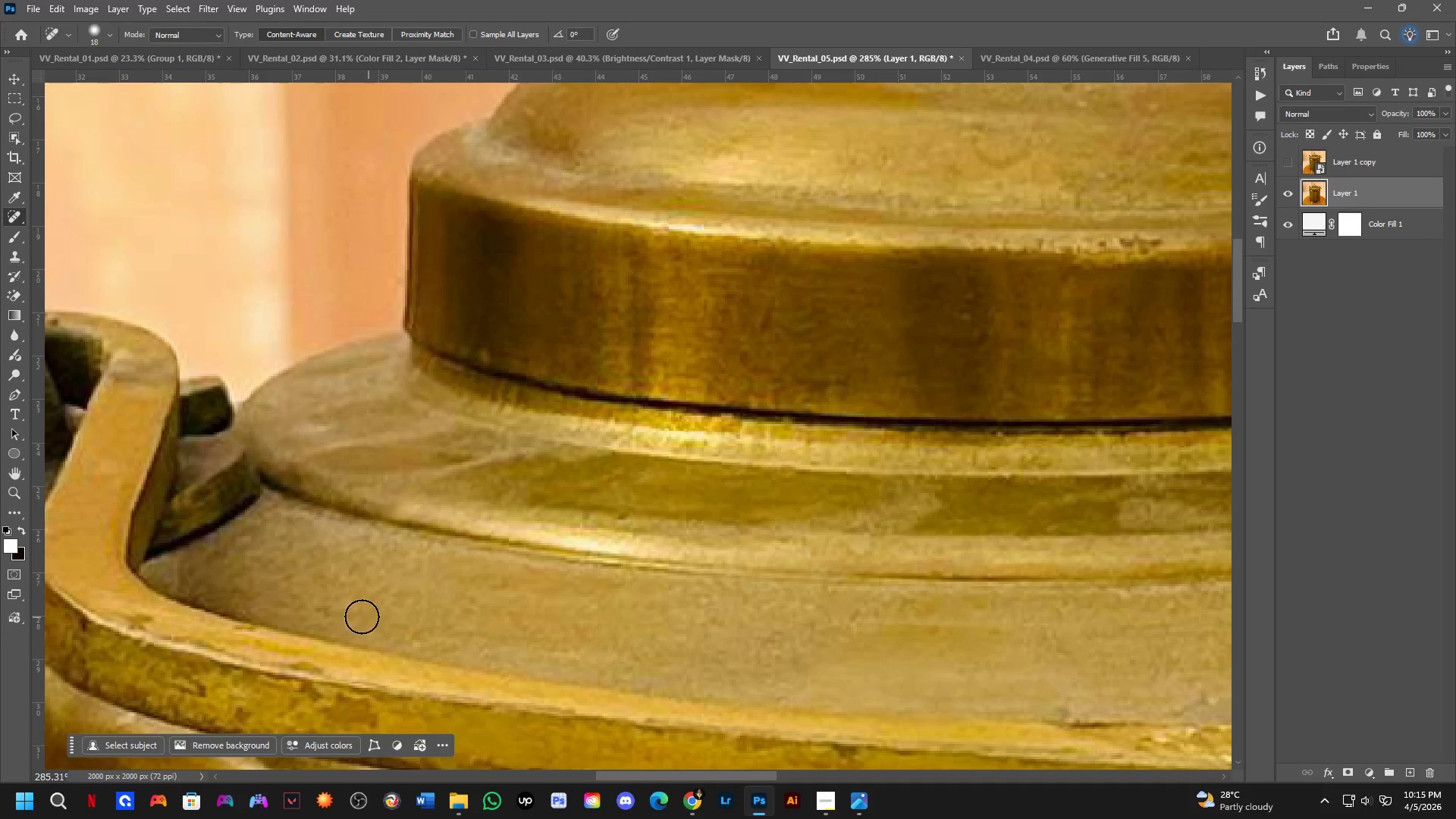 
left_click_drag(start_coordinate=[318, 613], to_coordinate=[309, 613])
 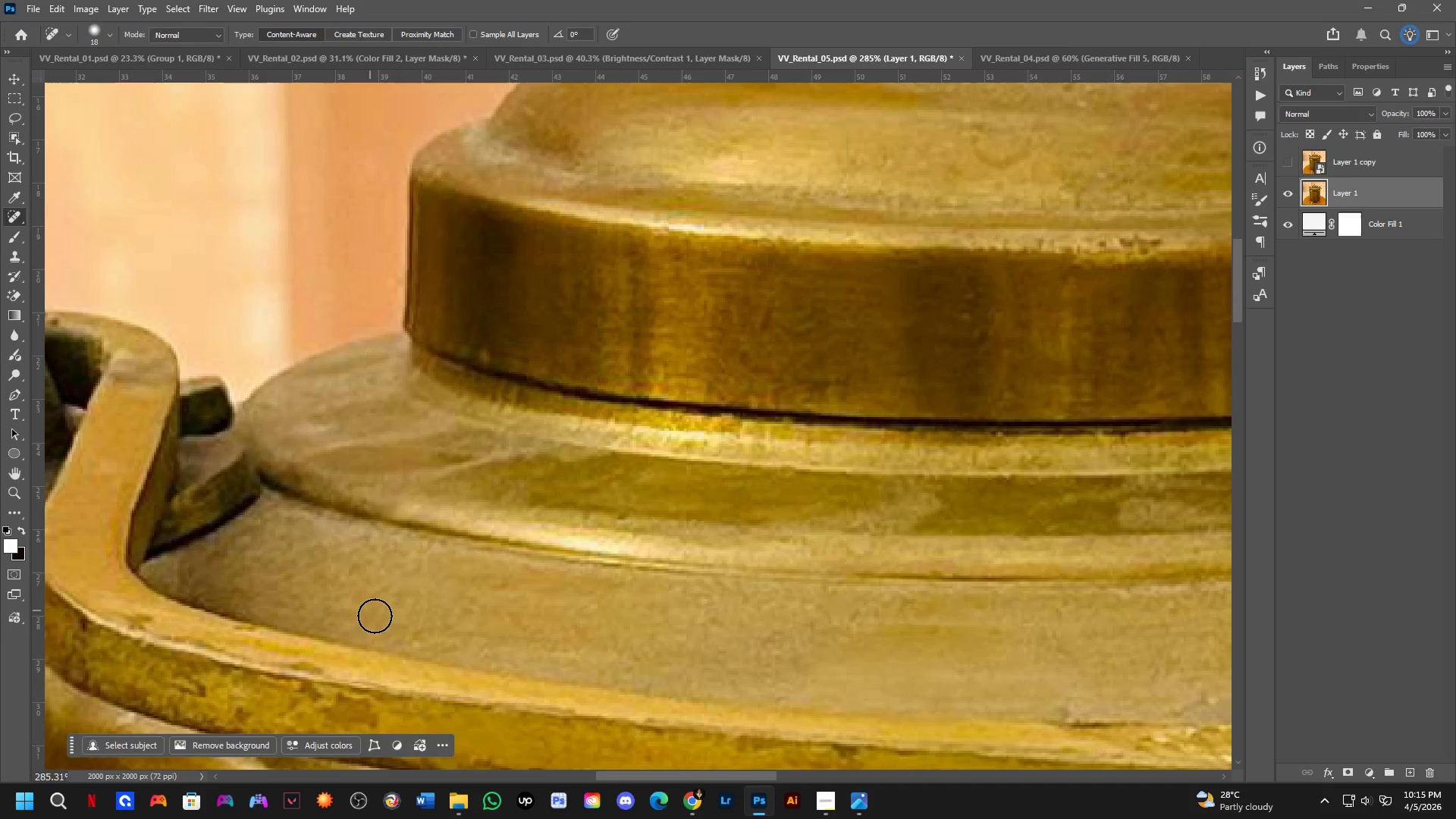 
left_click_drag(start_coordinate=[416, 642], to_coordinate=[426, 643])
 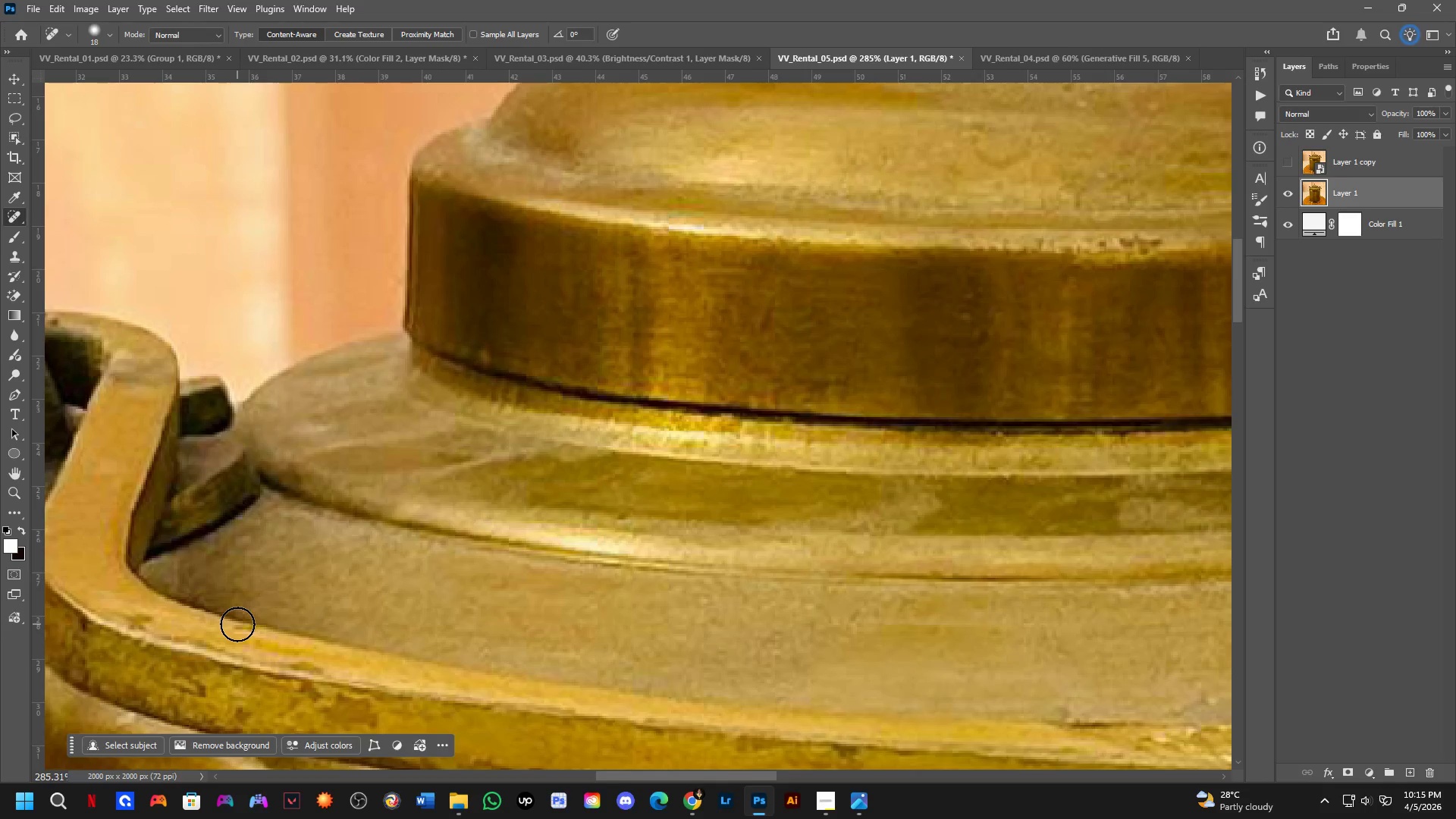 
left_click_drag(start_coordinate=[237, 624], to_coordinate=[271, 625])
 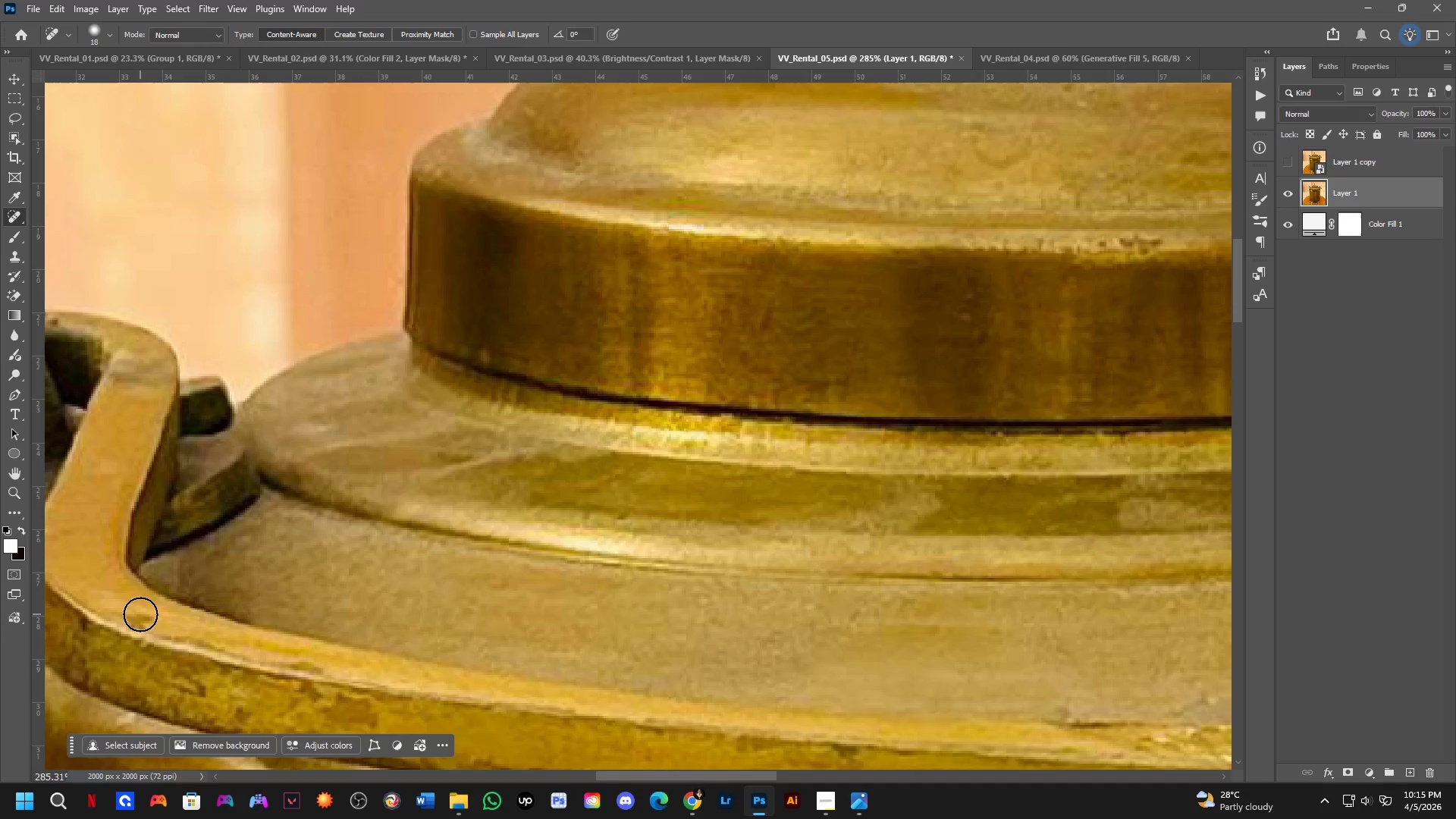 
left_click_drag(start_coordinate=[135, 614], to_coordinate=[160, 626])
 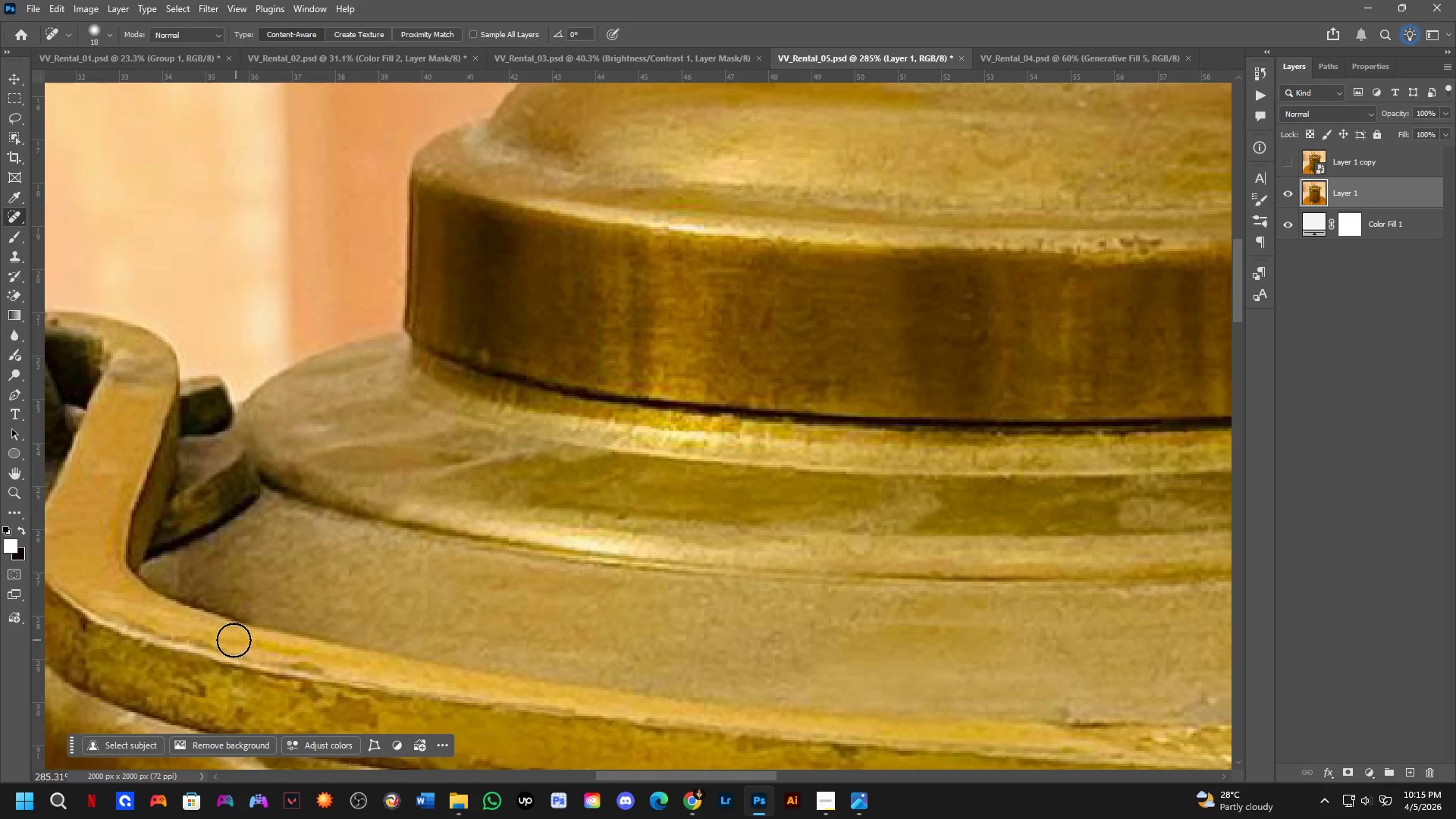 
key(Shift+ShiftLeft)
 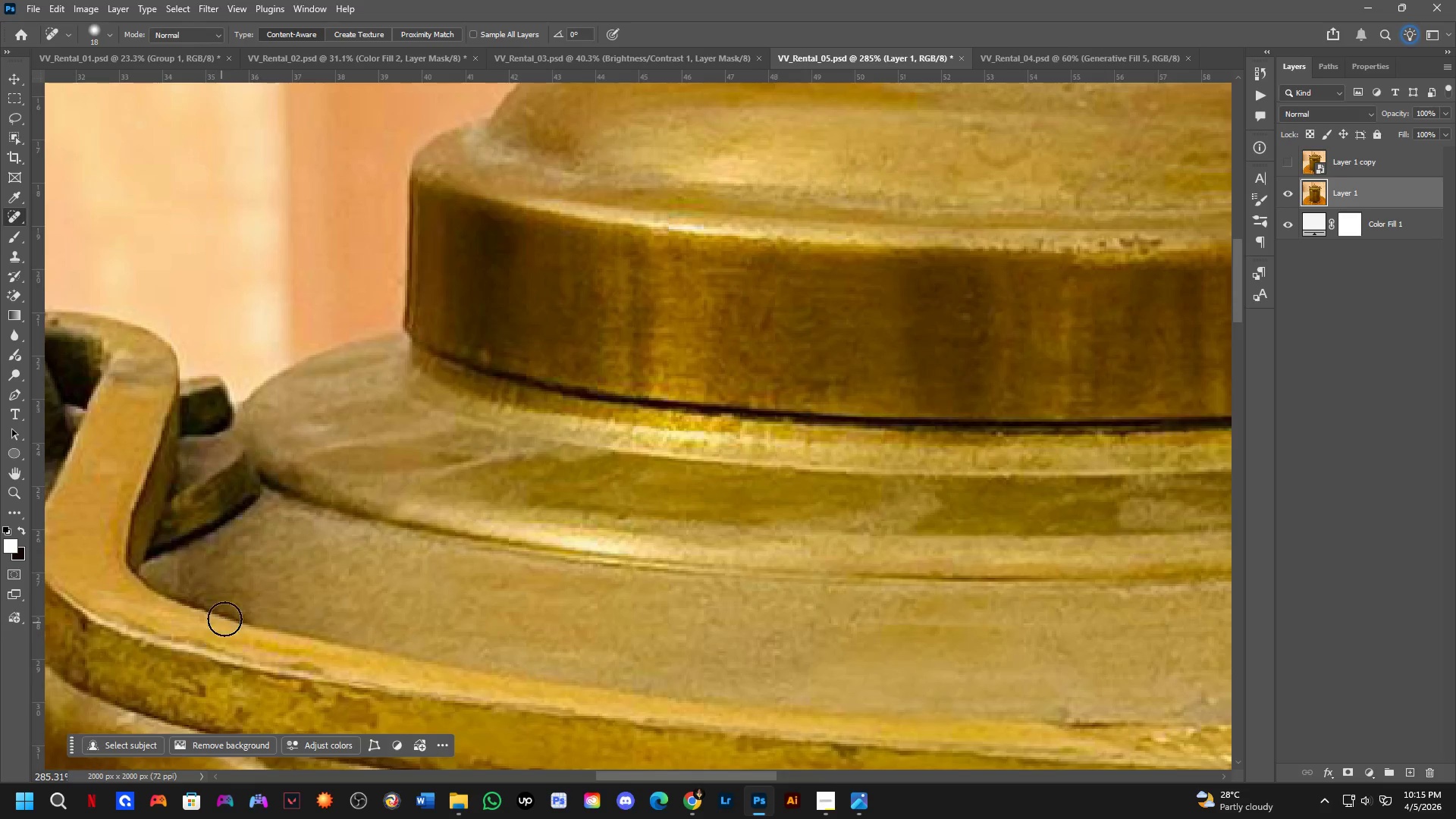 
hold_key(key=Space, duration=0.52)
 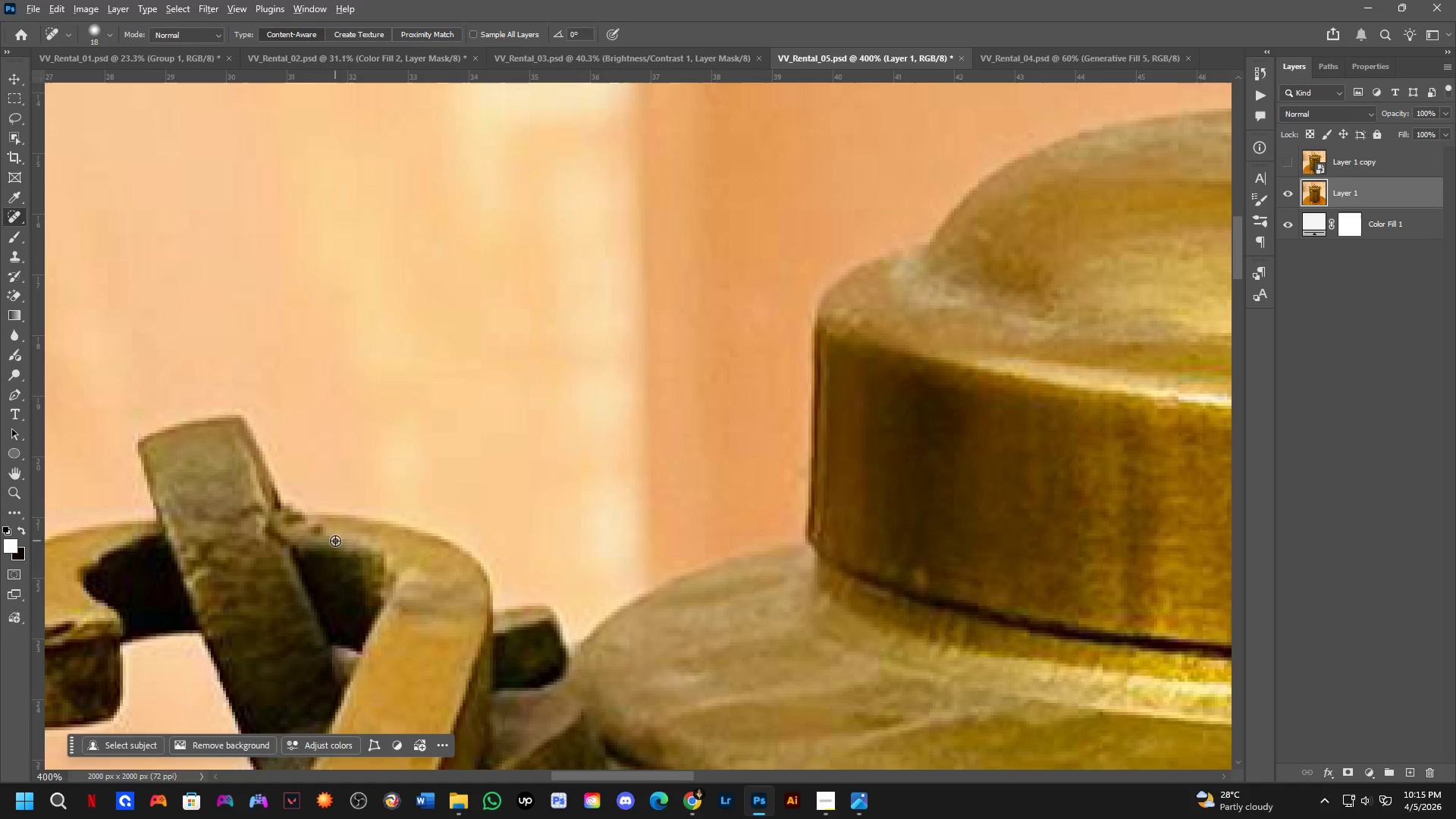 
left_click_drag(start_coordinate=[163, 482], to_coordinate=[350, 598])
 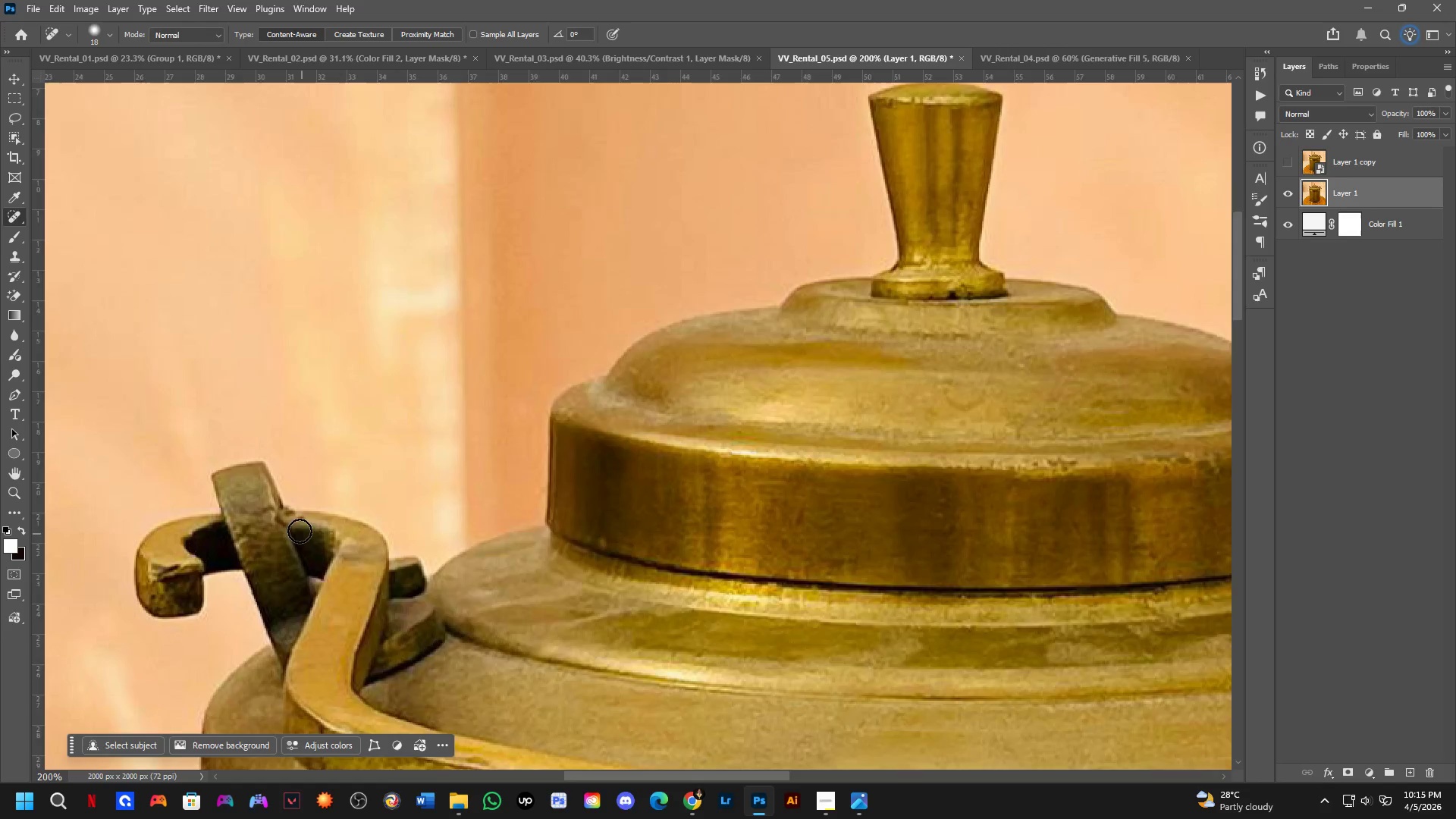 
scroll: coordinate [255, 592], scroll_direction: down, amount: 1.0
 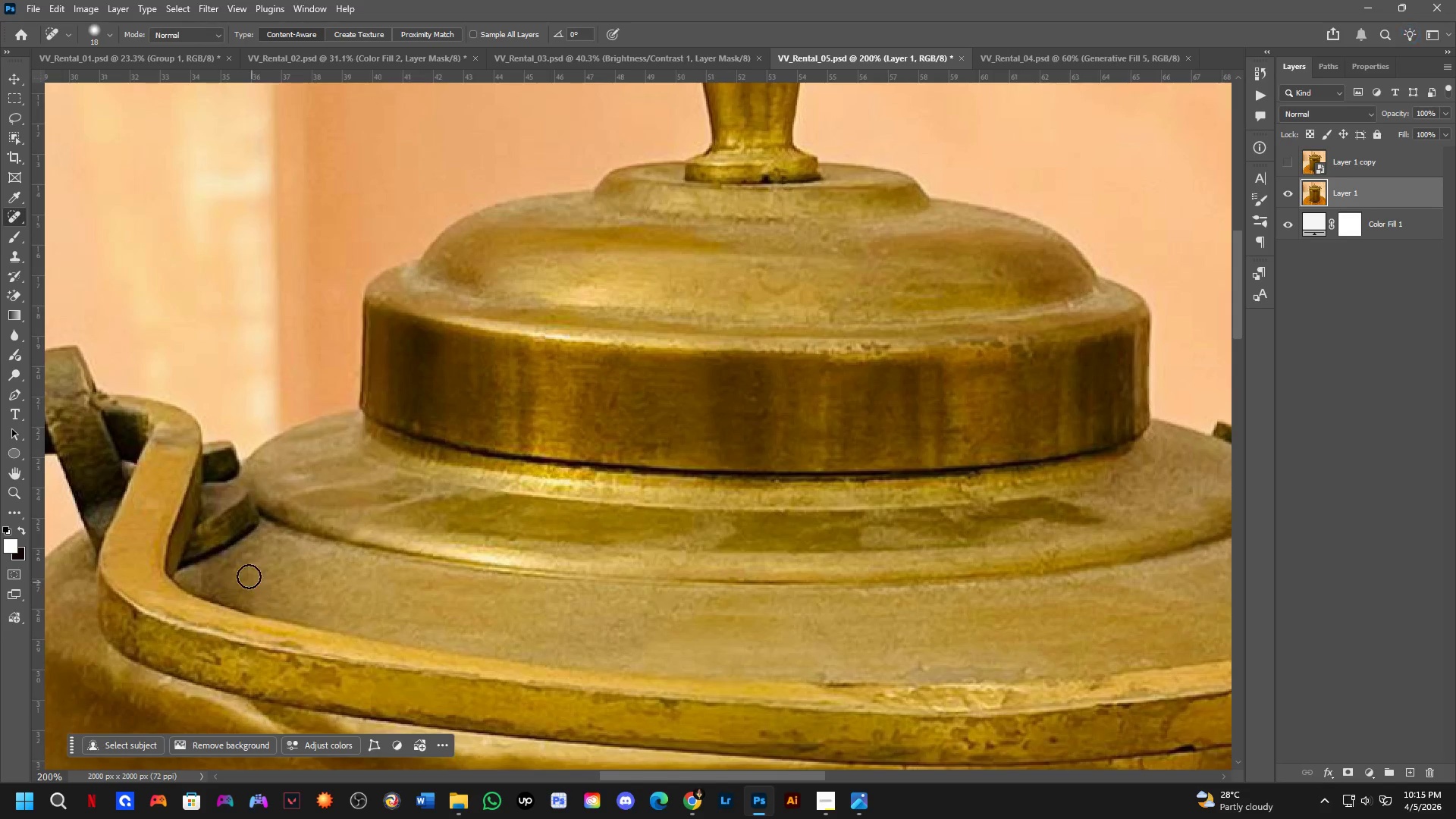 
key(Shift+ShiftLeft)
 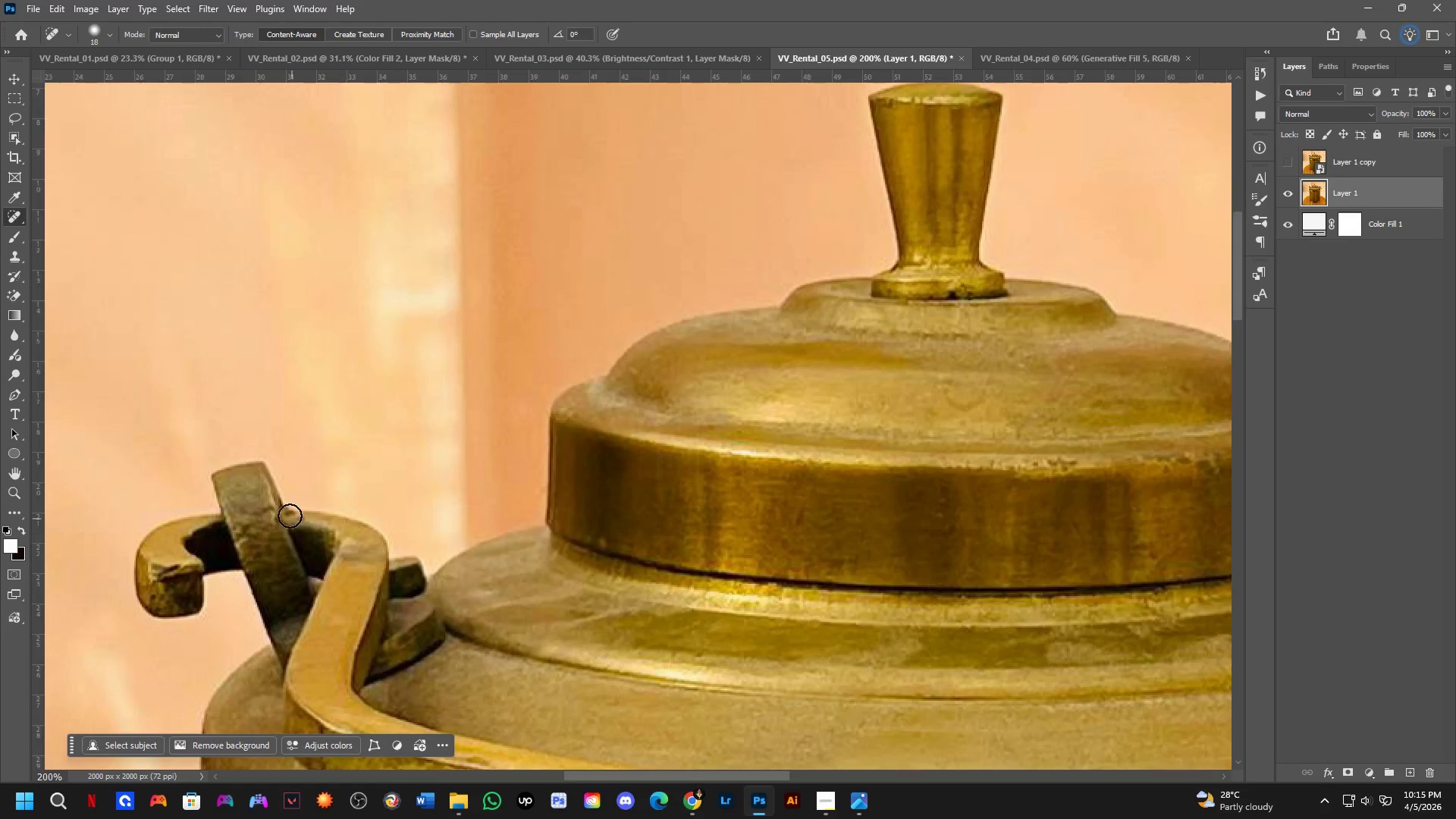 
hold_key(key=AltLeft, duration=0.31)
 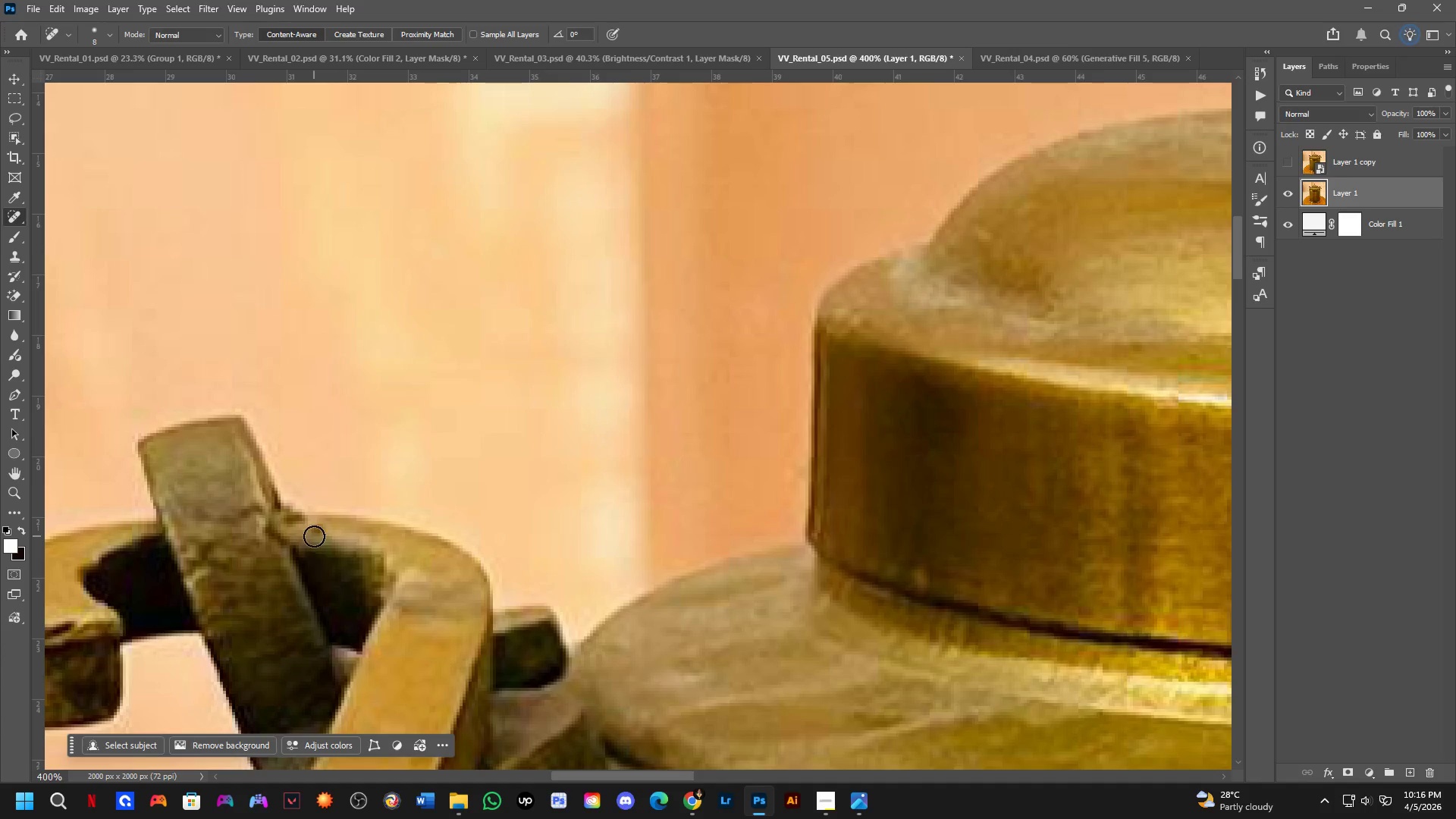 
scroll: coordinate [284, 504], scroll_direction: up, amount: 2.0
 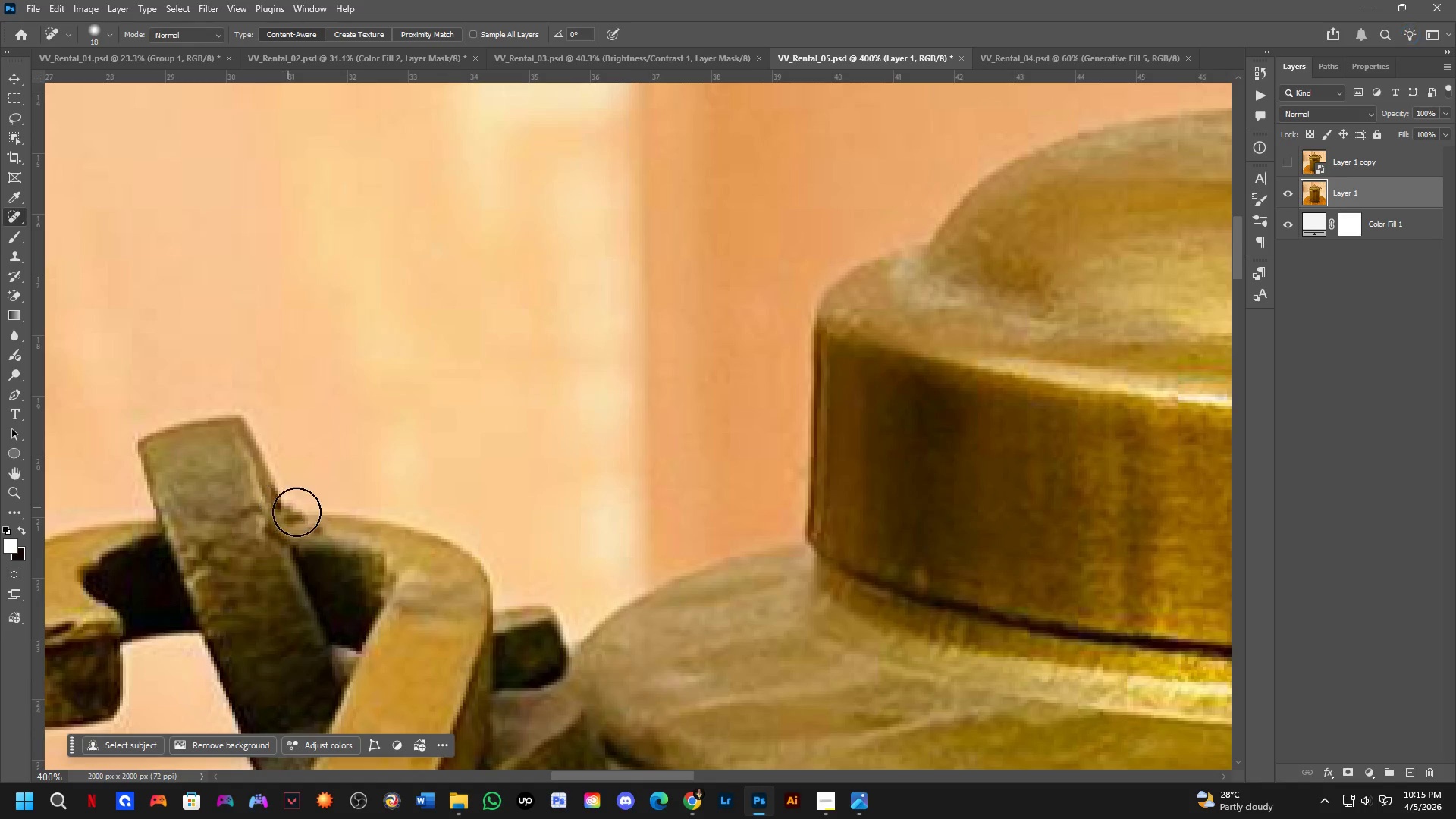 
left_click_drag(start_coordinate=[318, 532], to_coordinate=[309, 529])
 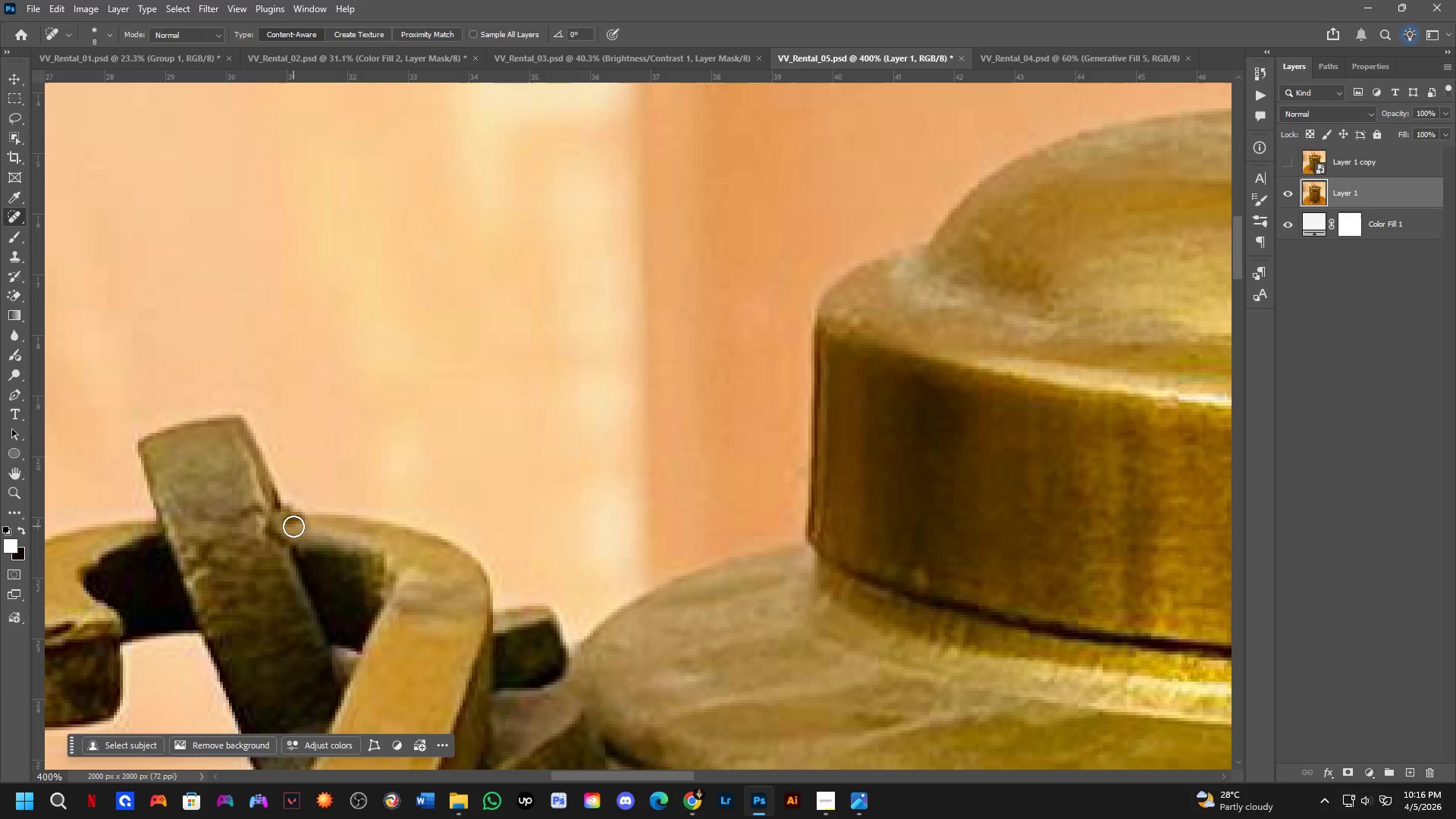 
left_click_drag(start_coordinate=[304, 522], to_coordinate=[297, 522])
 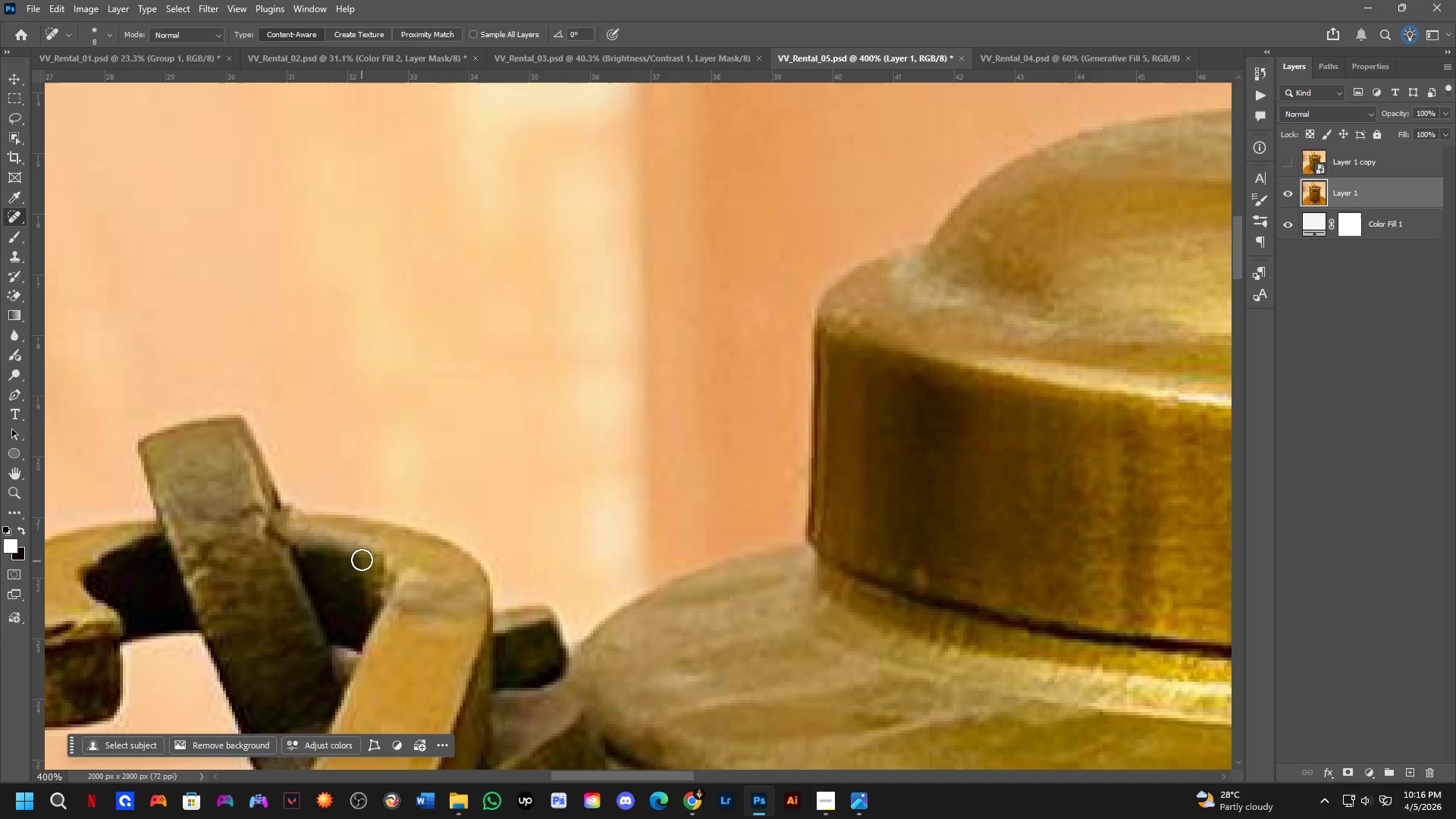 
key(Shift+ShiftLeft)
 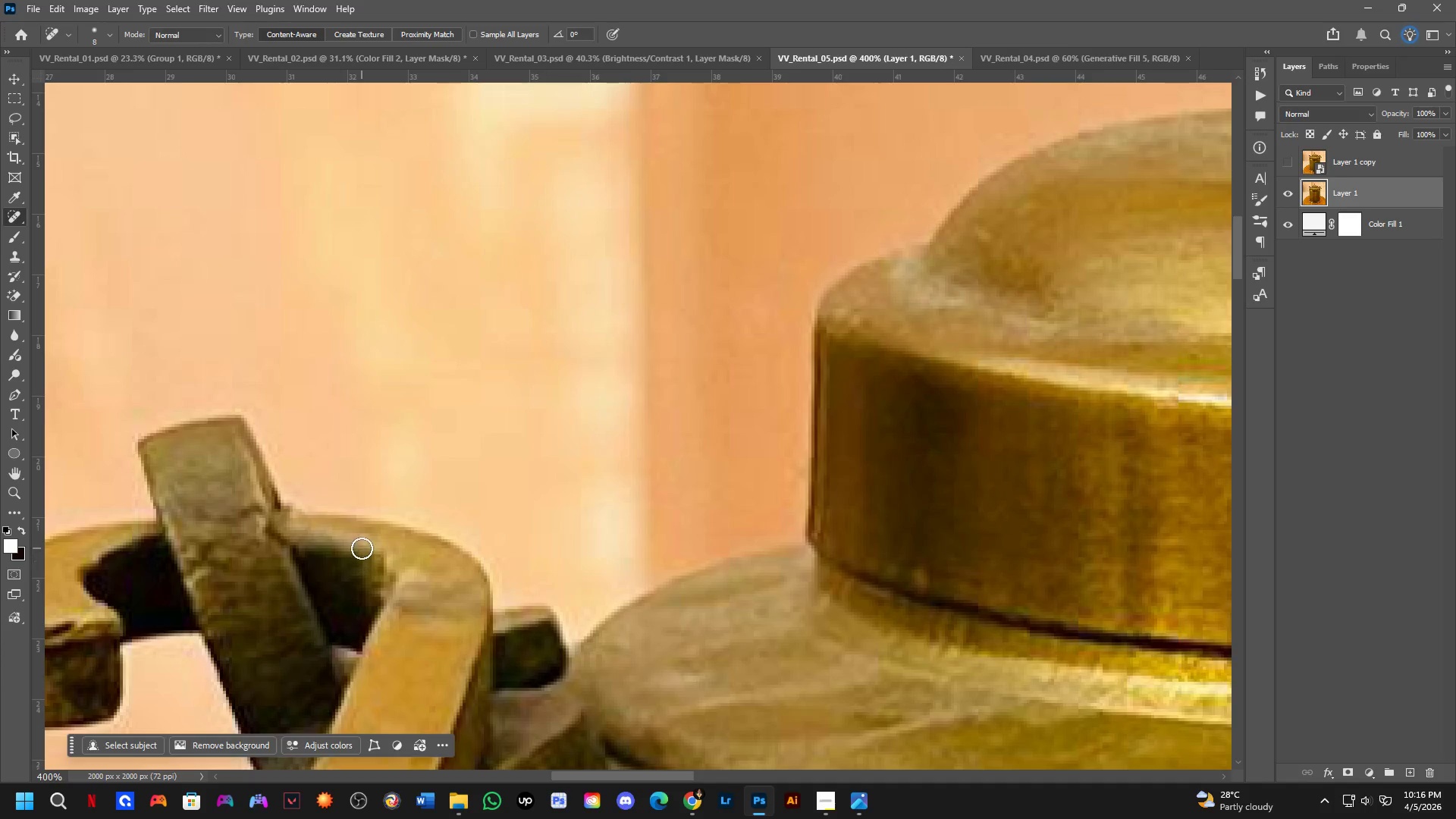 
hold_key(key=Space, duration=1.39)
 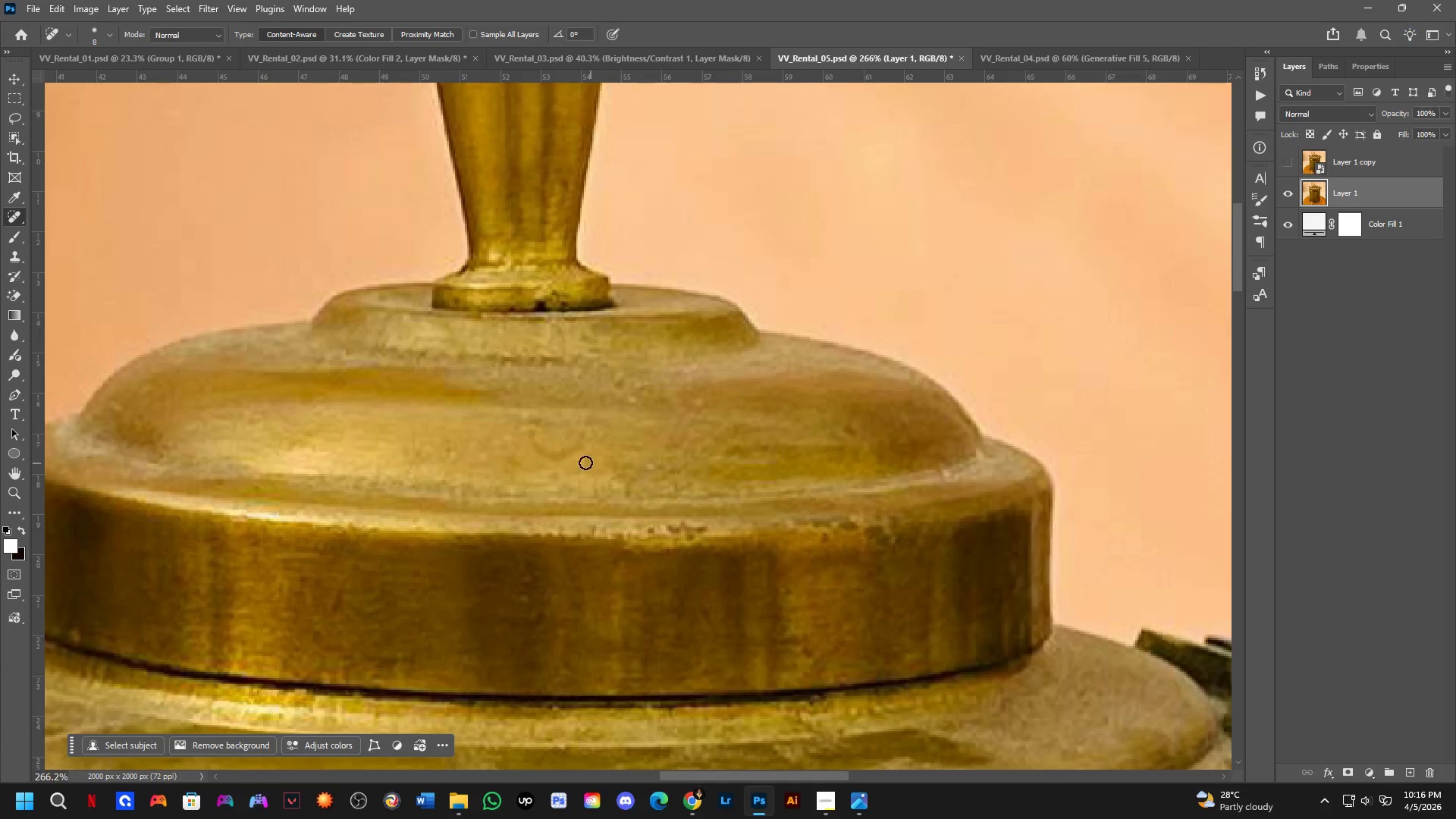 
scroll: coordinate [363, 544], scroll_direction: down, amount: 2.0
 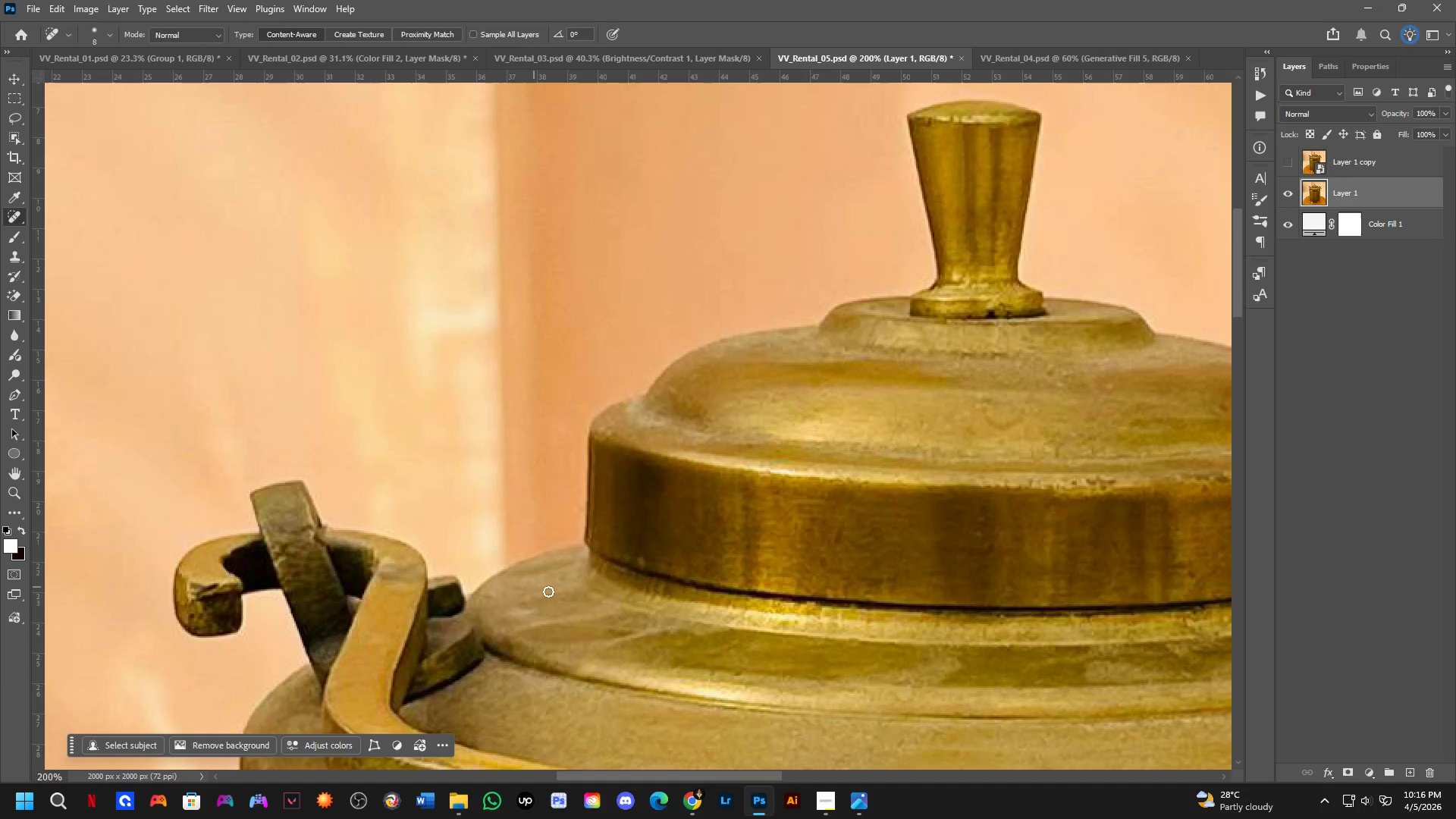 
left_click_drag(start_coordinate=[613, 601], to_coordinate=[356, 573])
 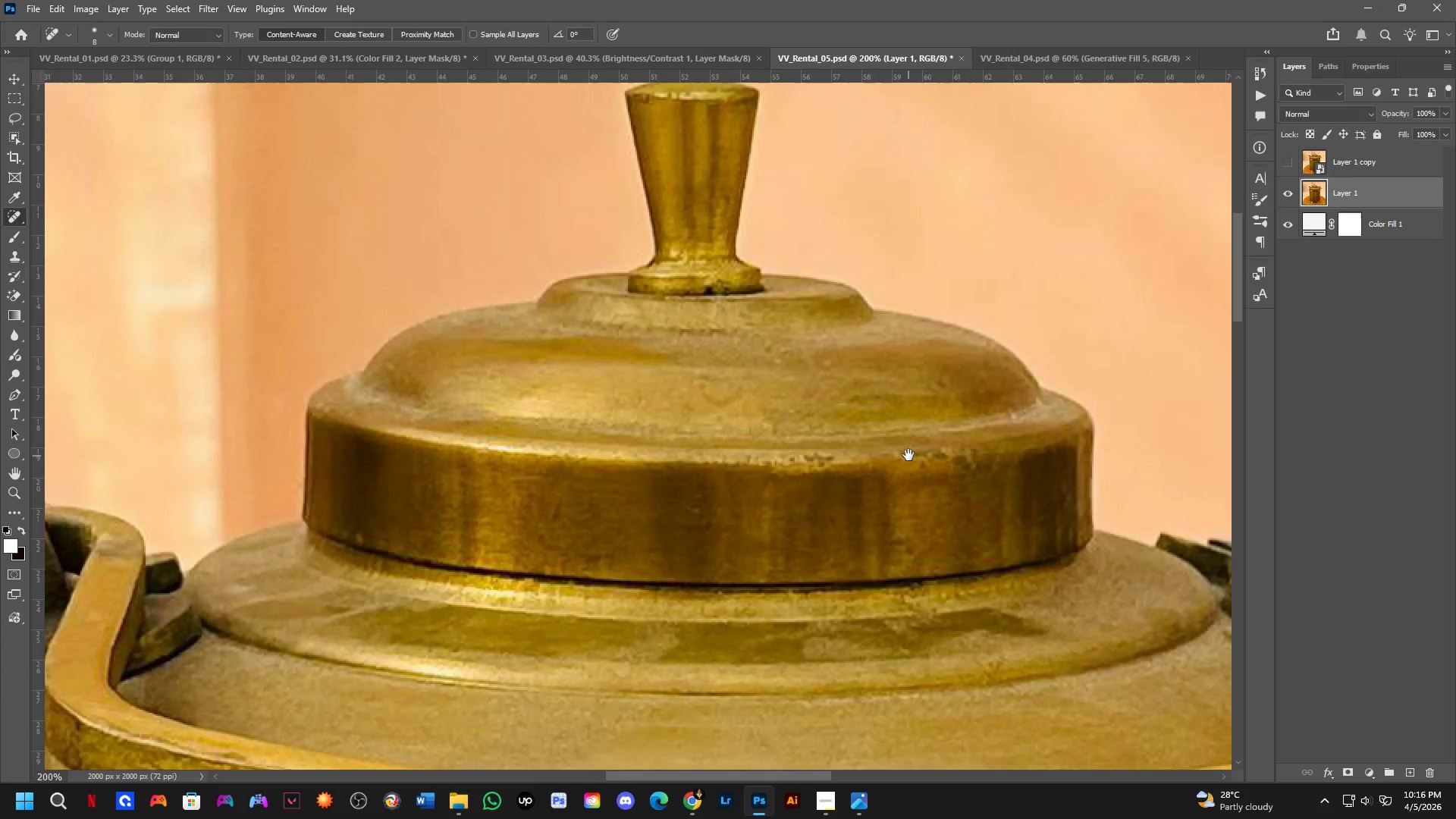 
left_click_drag(start_coordinate=[899, 441], to_coordinate=[779, 492])
 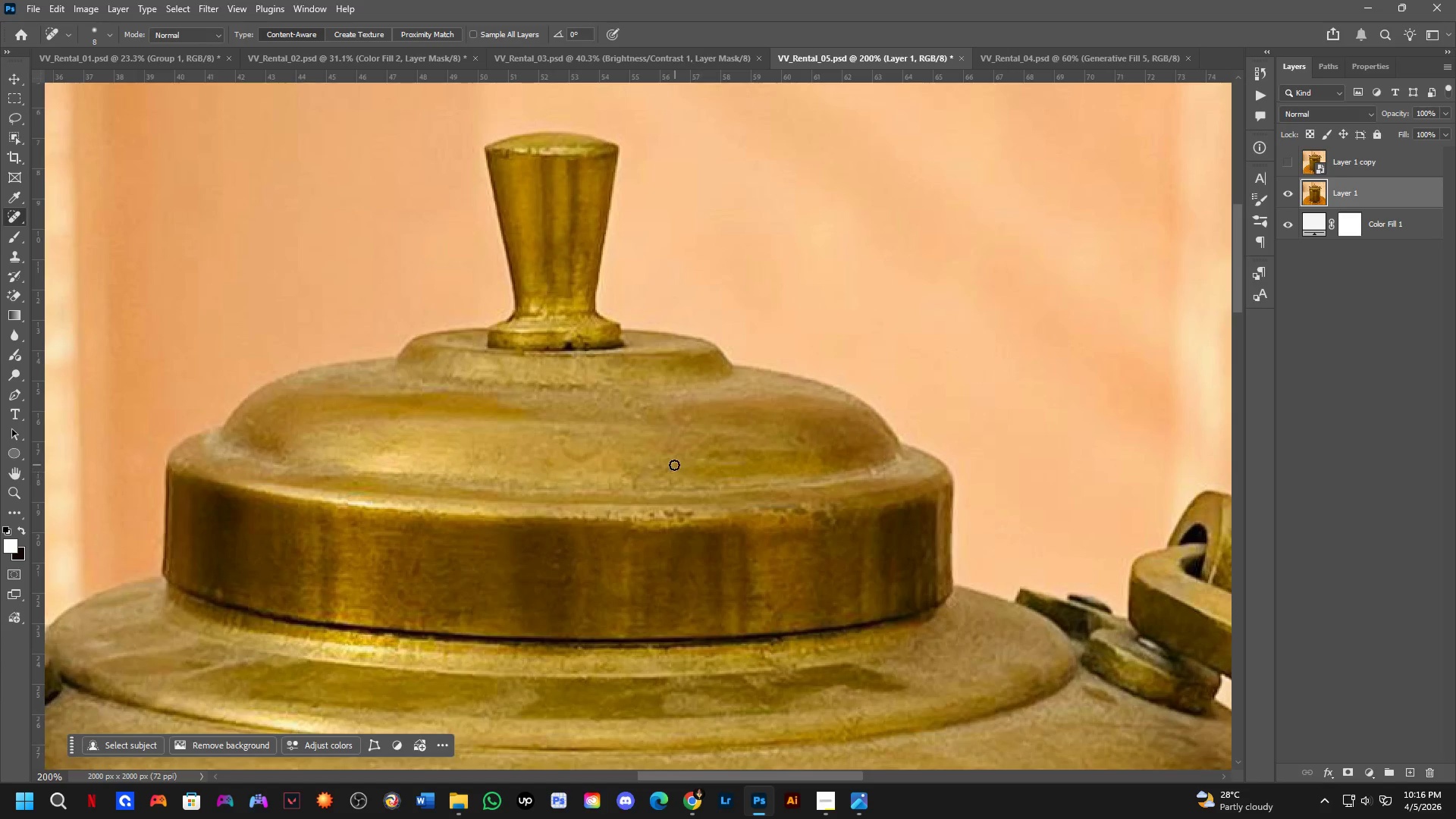 
hold_key(key=AltLeft, duration=0.36)
 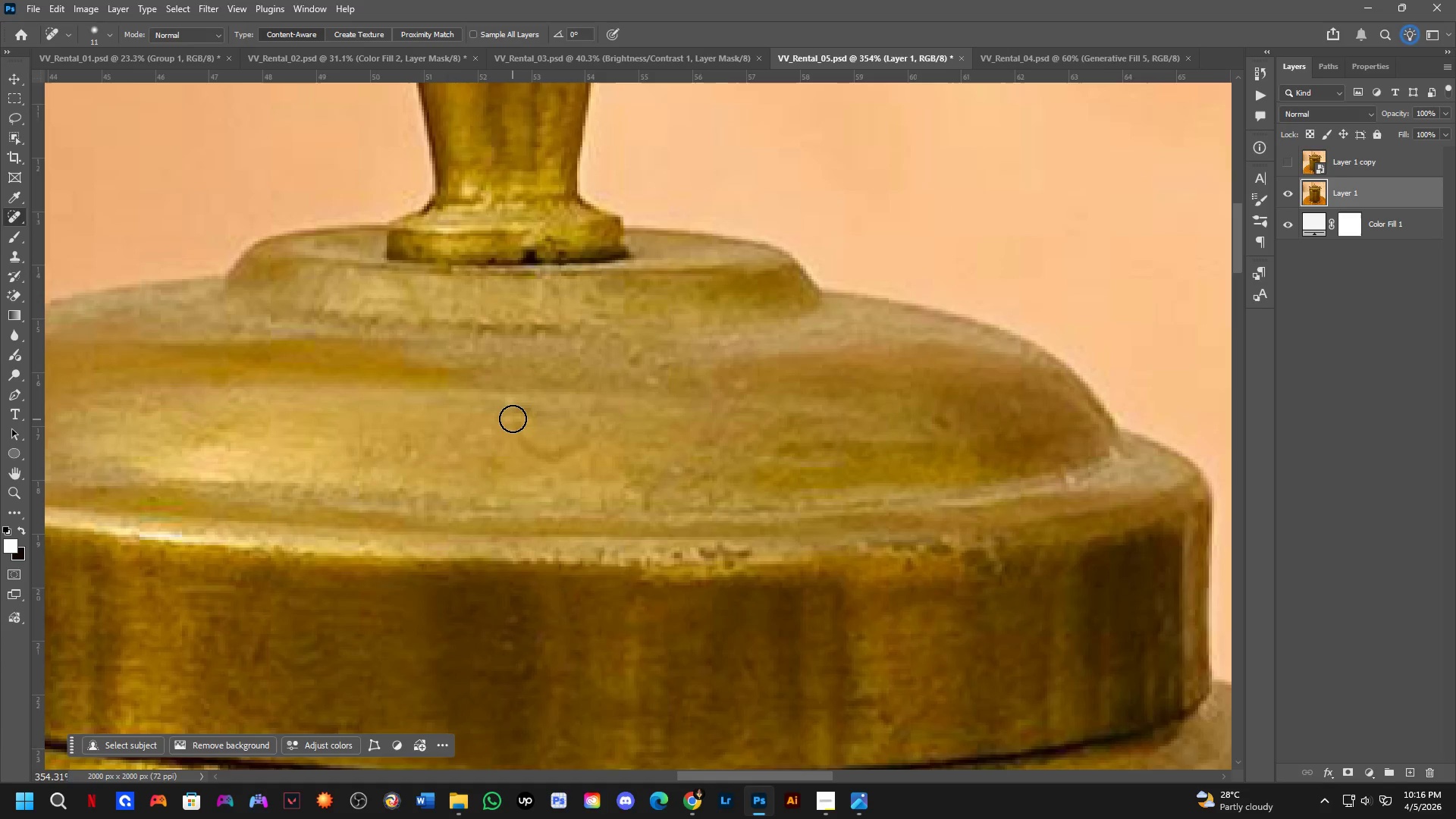 
scroll: coordinate [557, 451], scroll_direction: up, amount: 6.0
 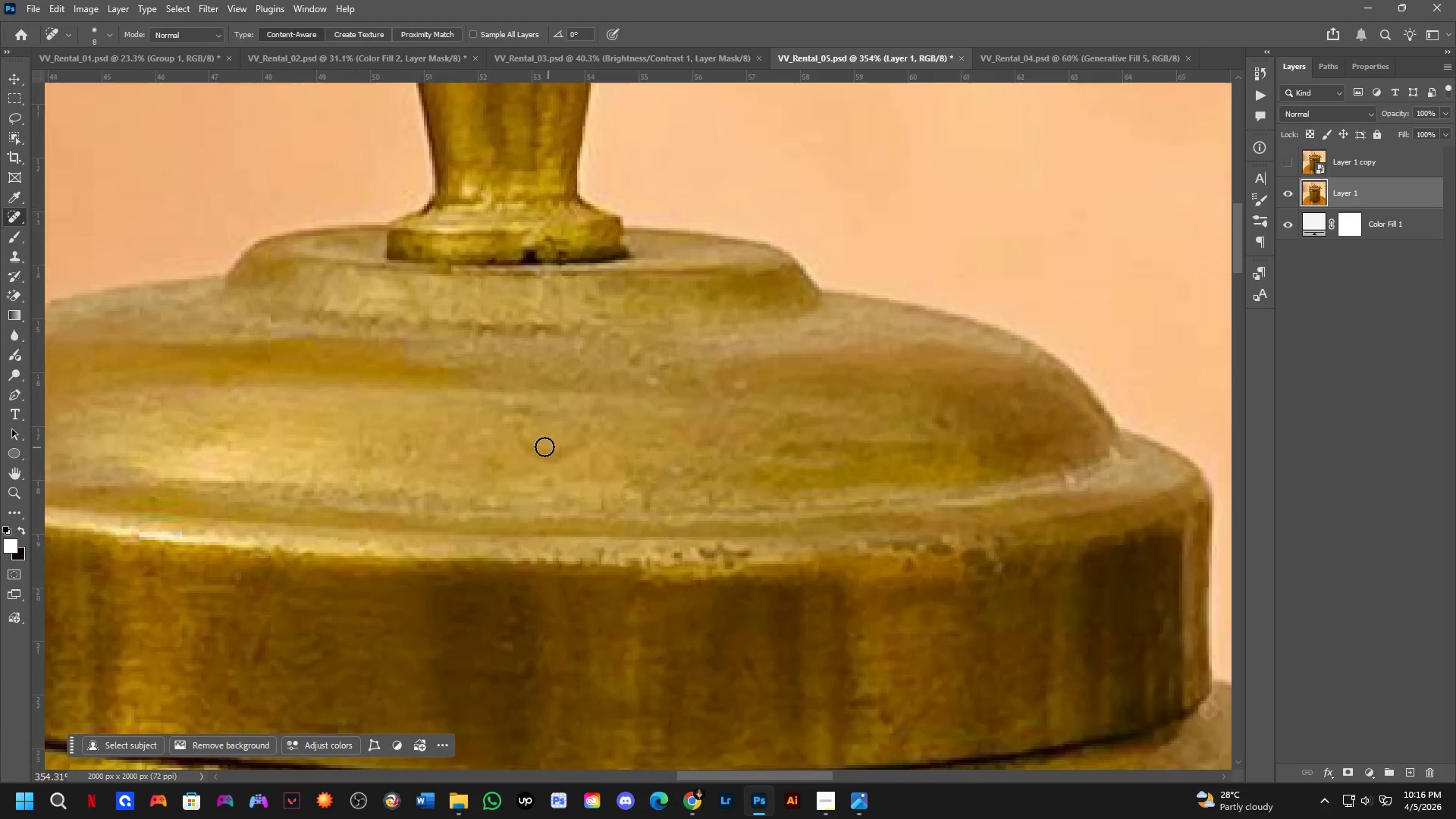 
left_click_drag(start_coordinate=[515, 421], to_coordinate=[590, 431])
 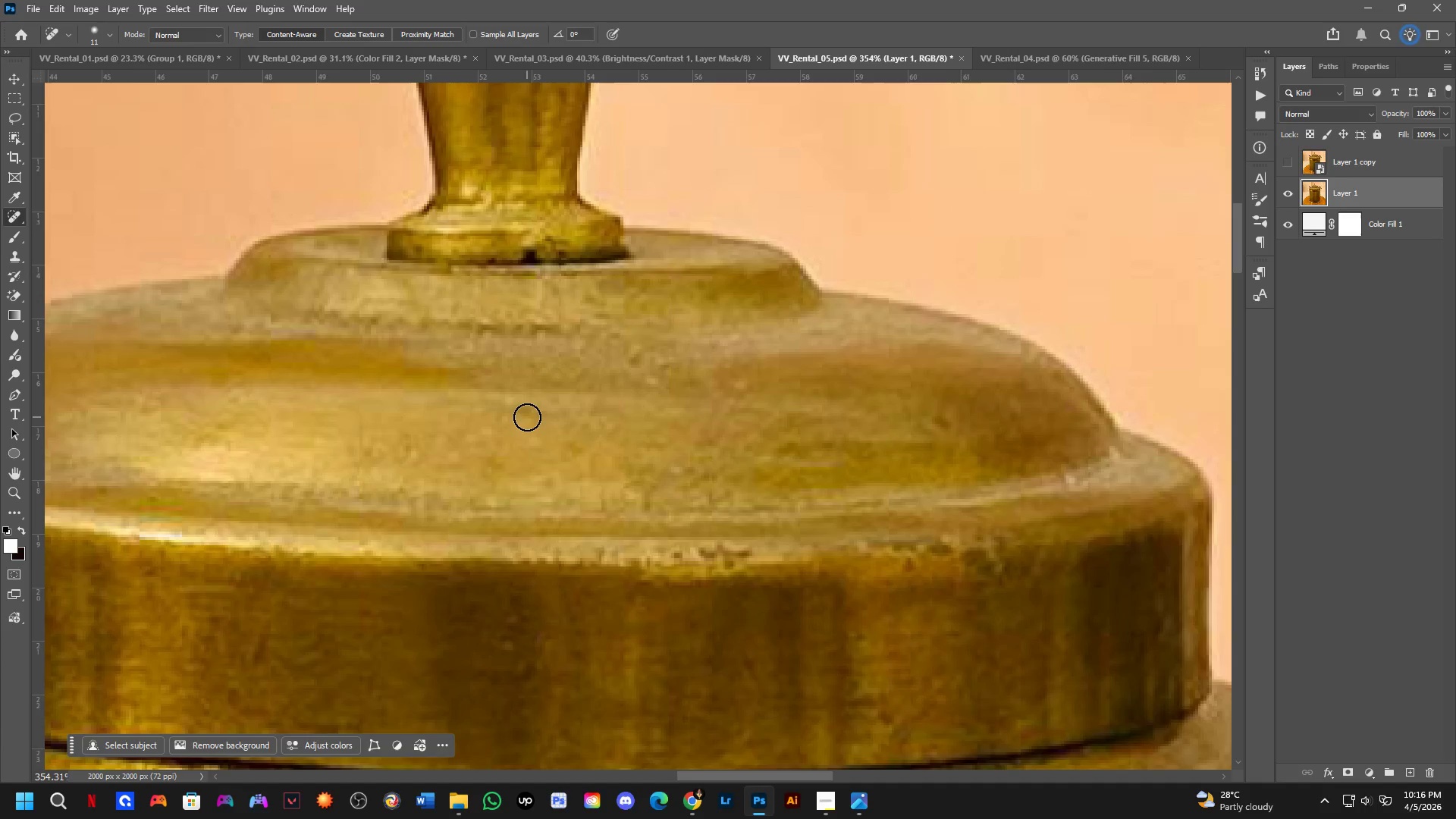 
left_click_drag(start_coordinate=[520, 414], to_coordinate=[540, 410])
 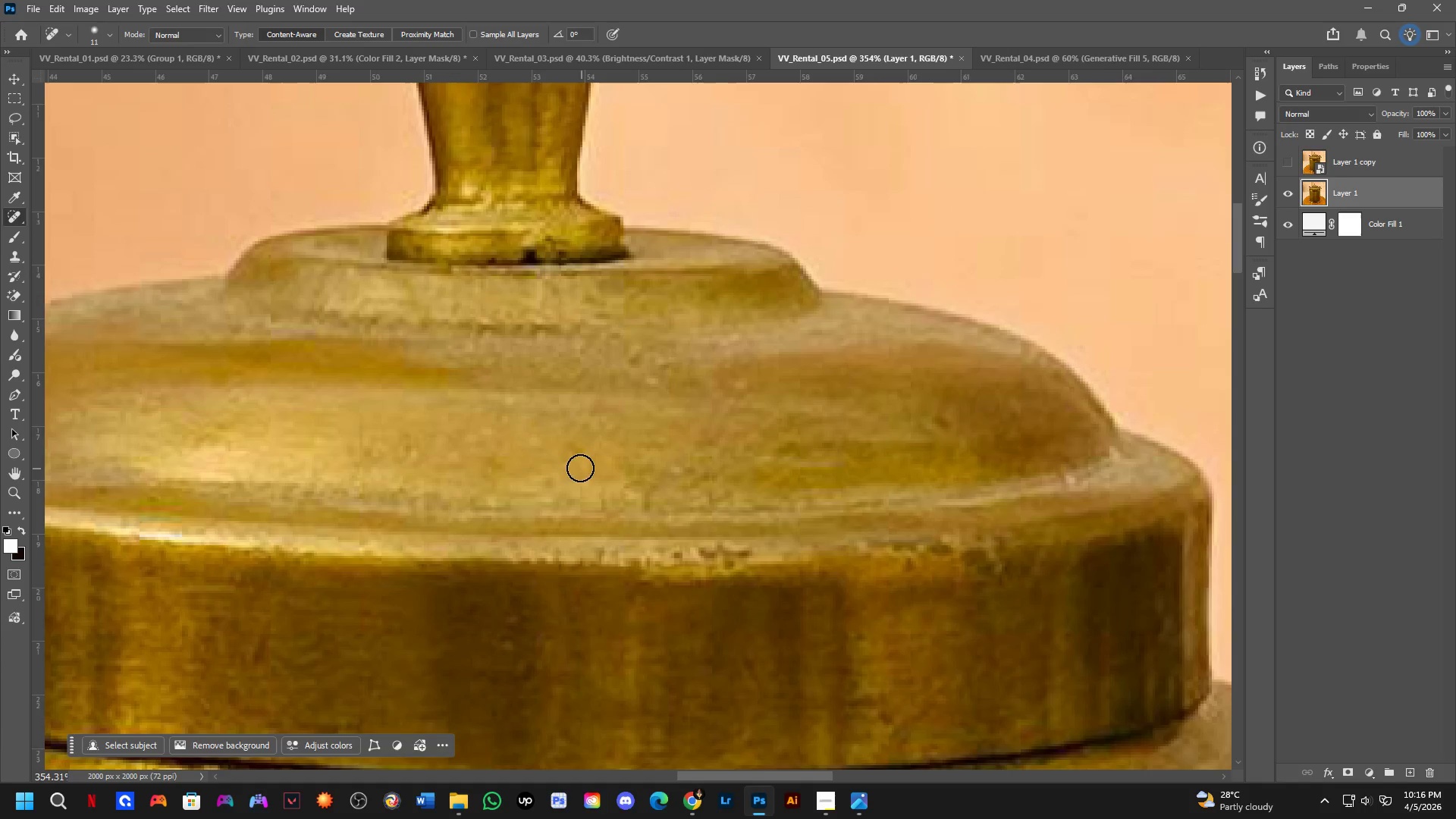 
hold_key(key=AltLeft, duration=0.38)
 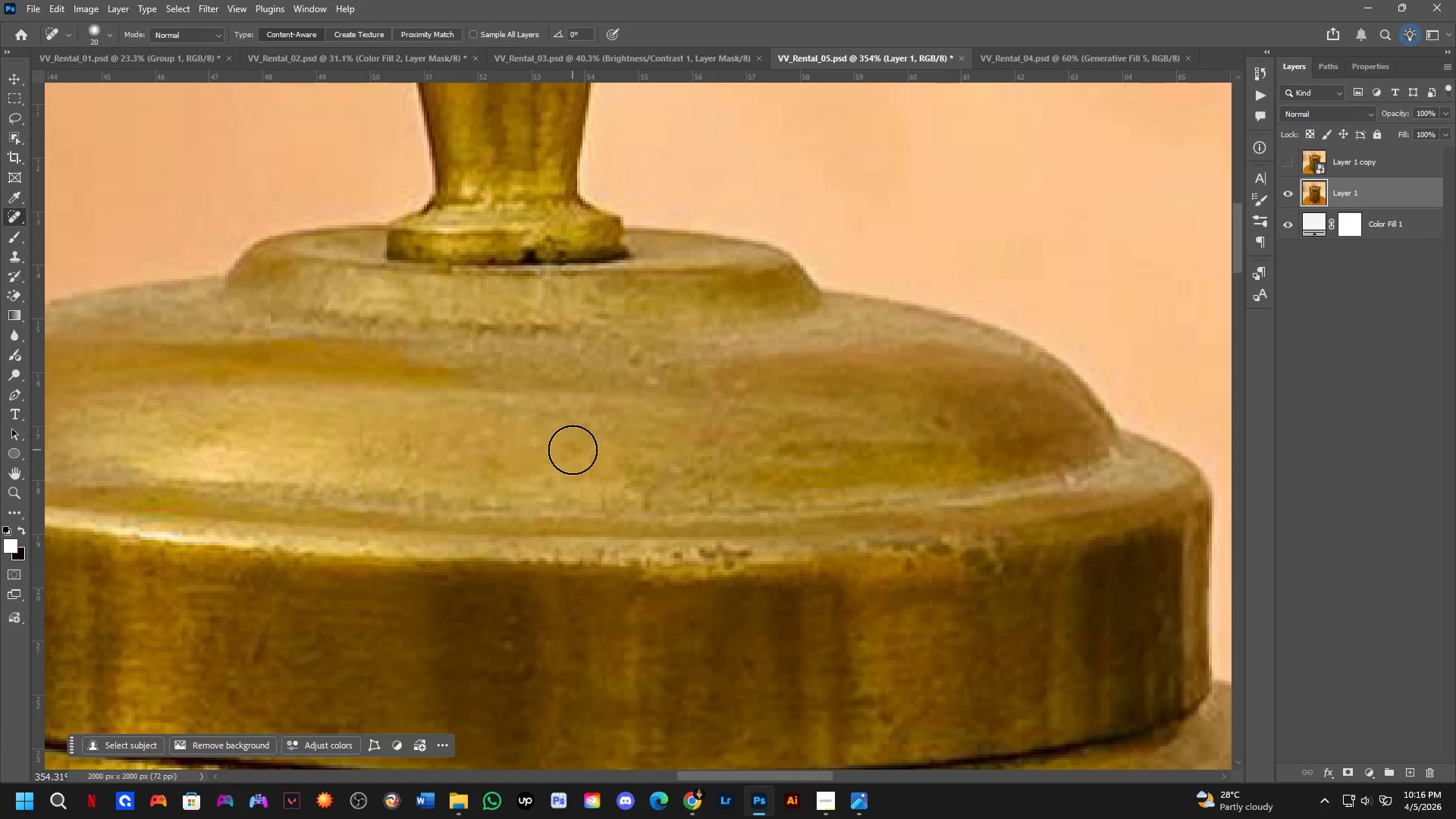 
left_click([573, 449])
 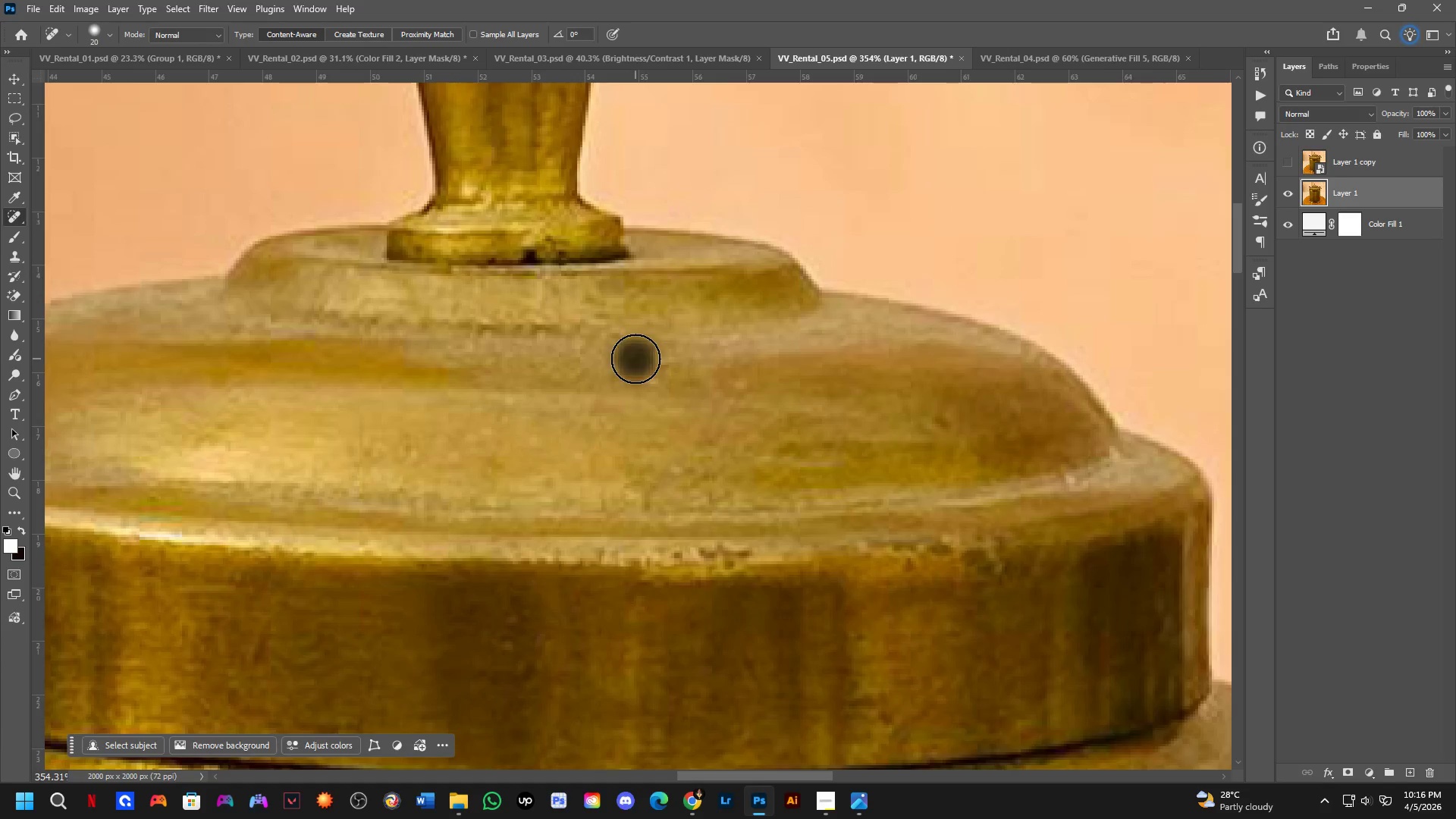 
double_click([659, 361])
 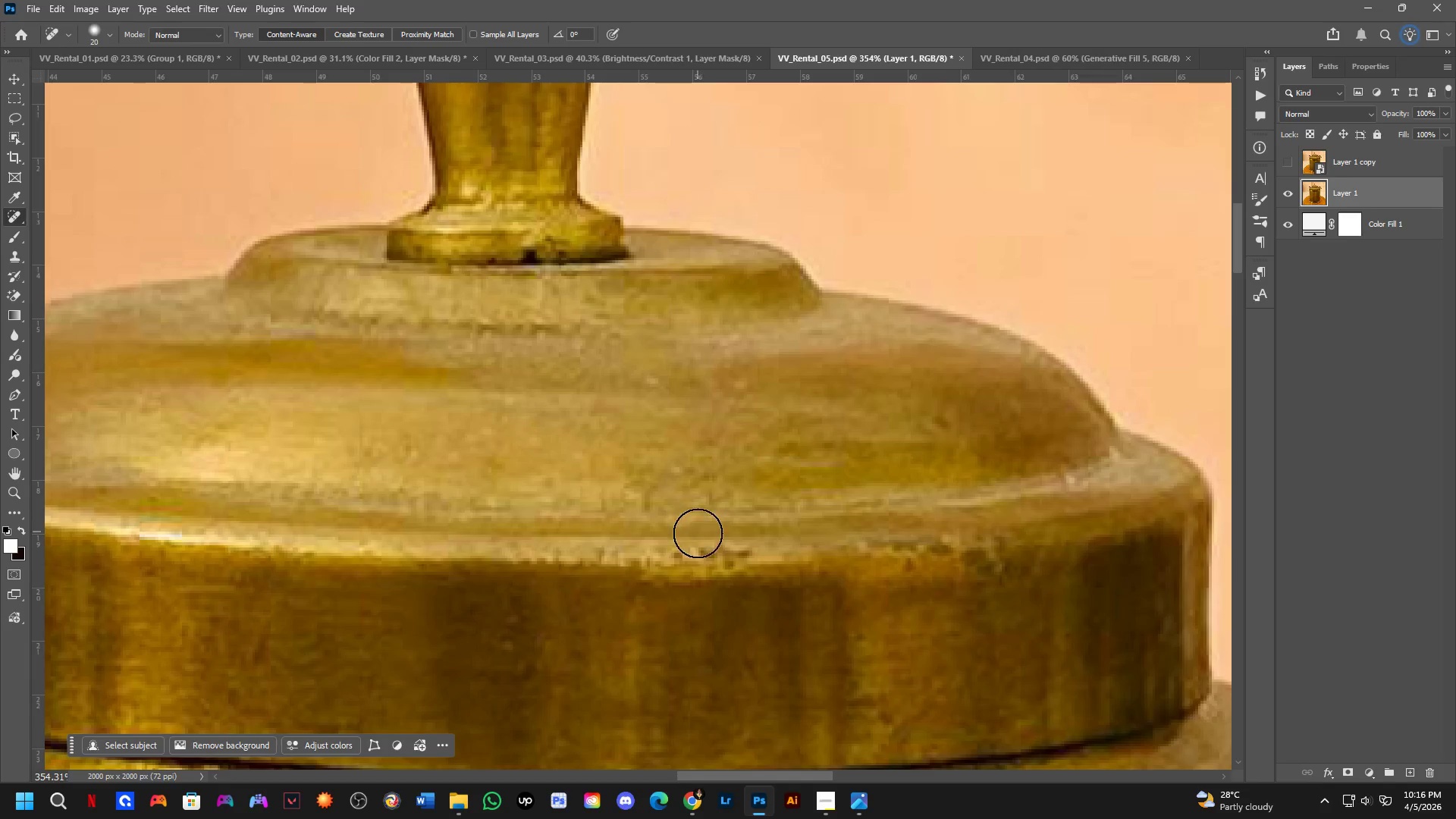 
key(Alt+AltLeft)
 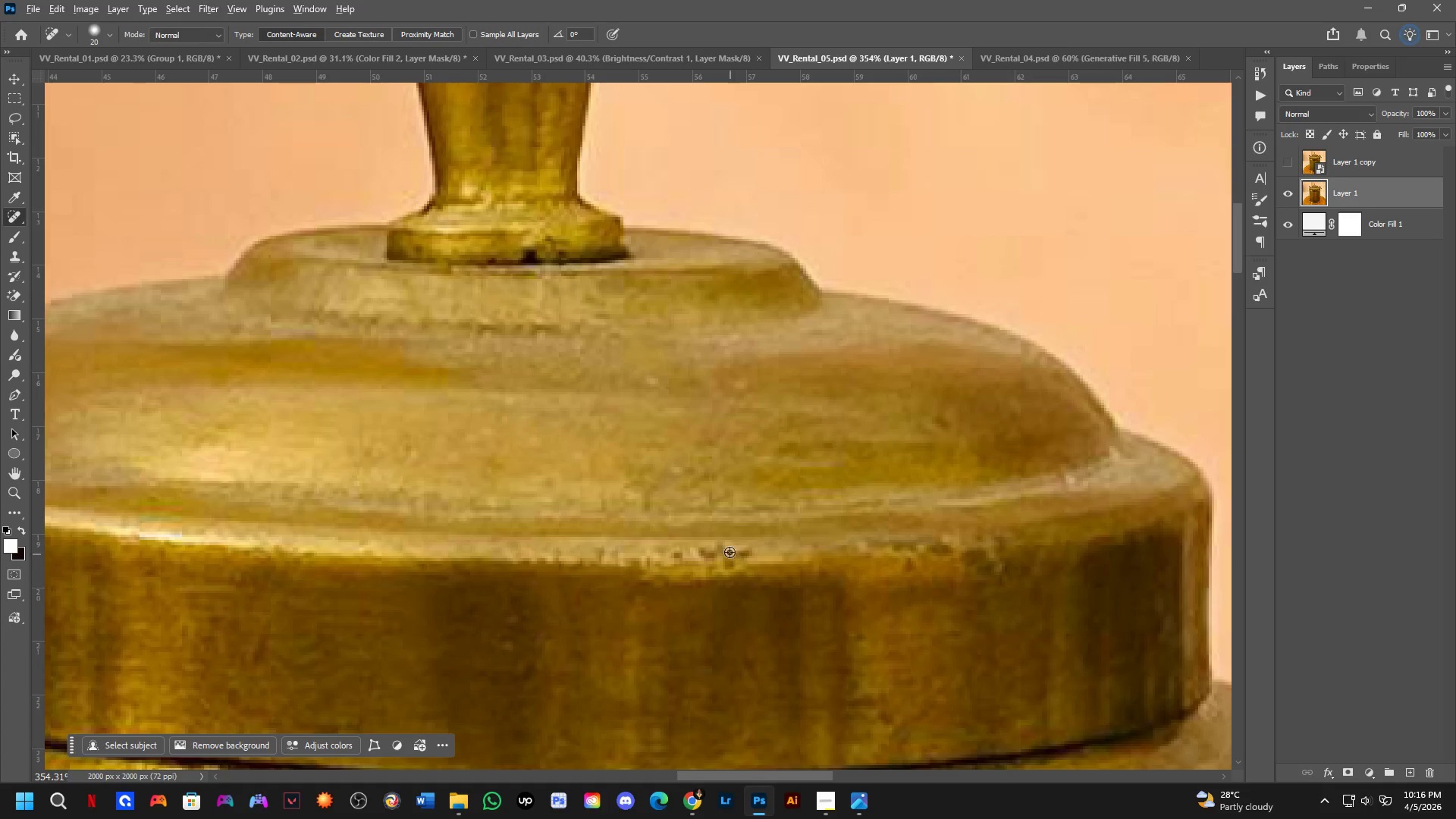 
key(Shift+ShiftLeft)
 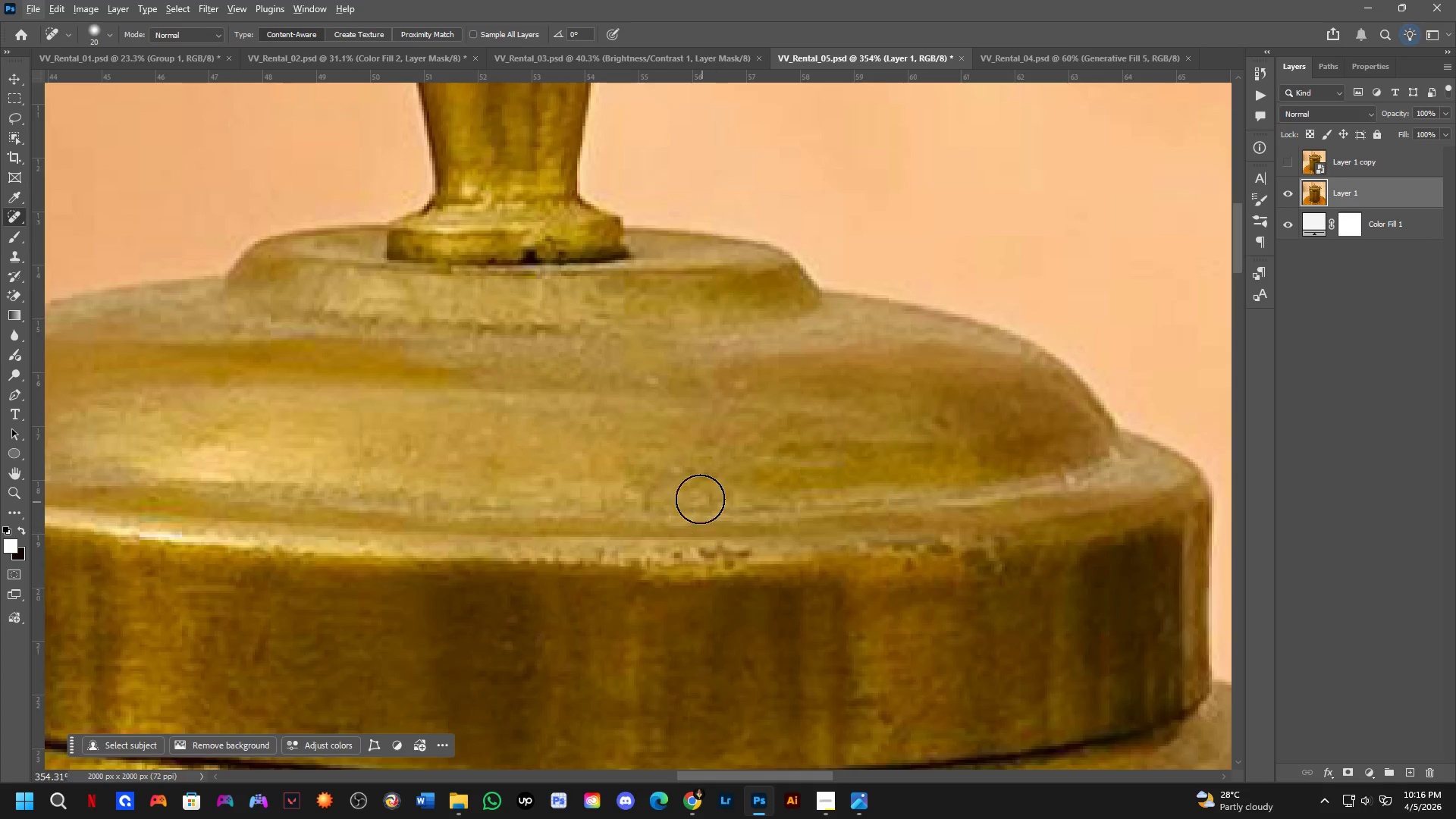 
hold_key(key=Space, duration=0.56)
 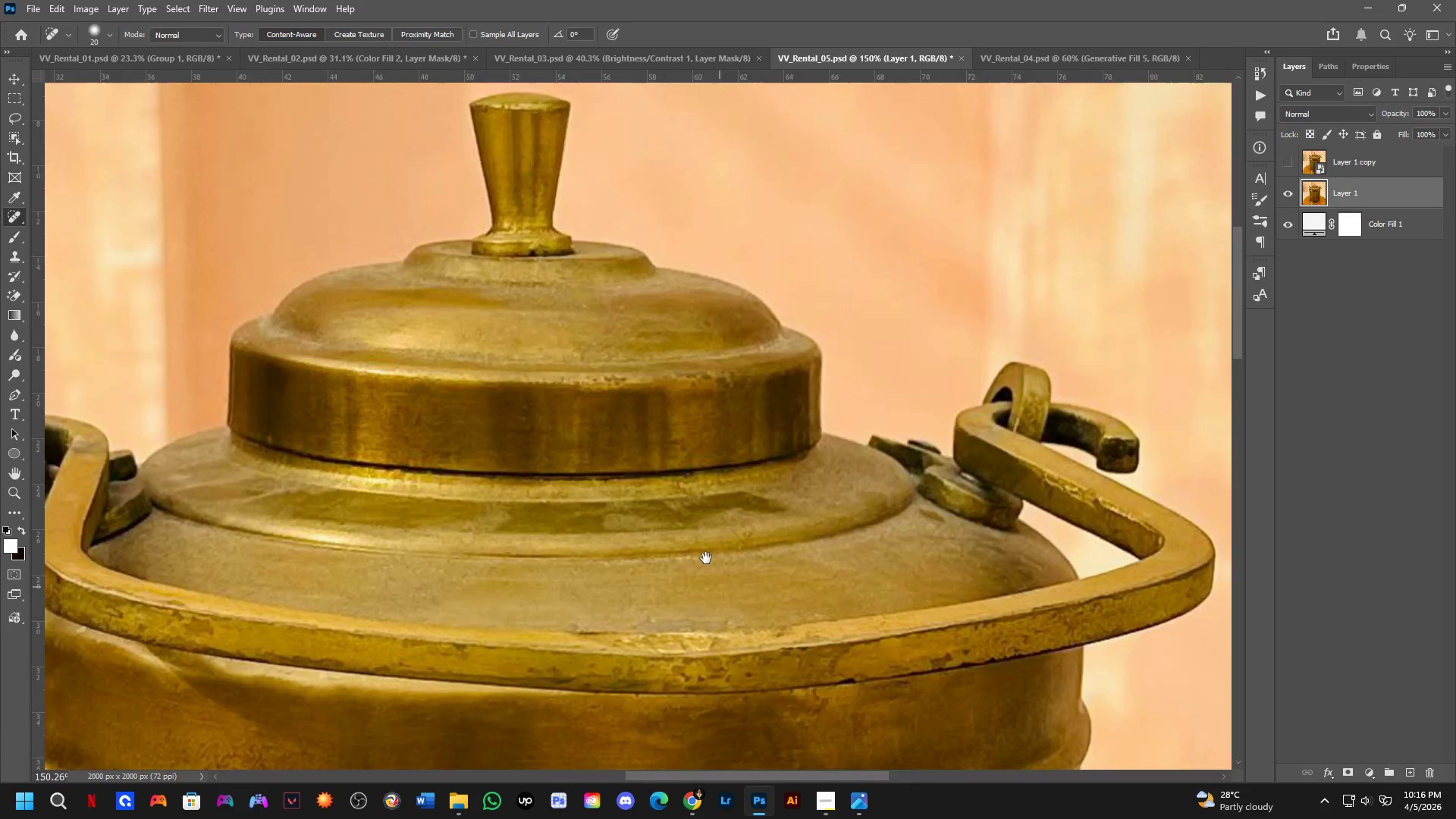 
left_click_drag(start_coordinate=[770, 538], to_coordinate=[660, 377])
 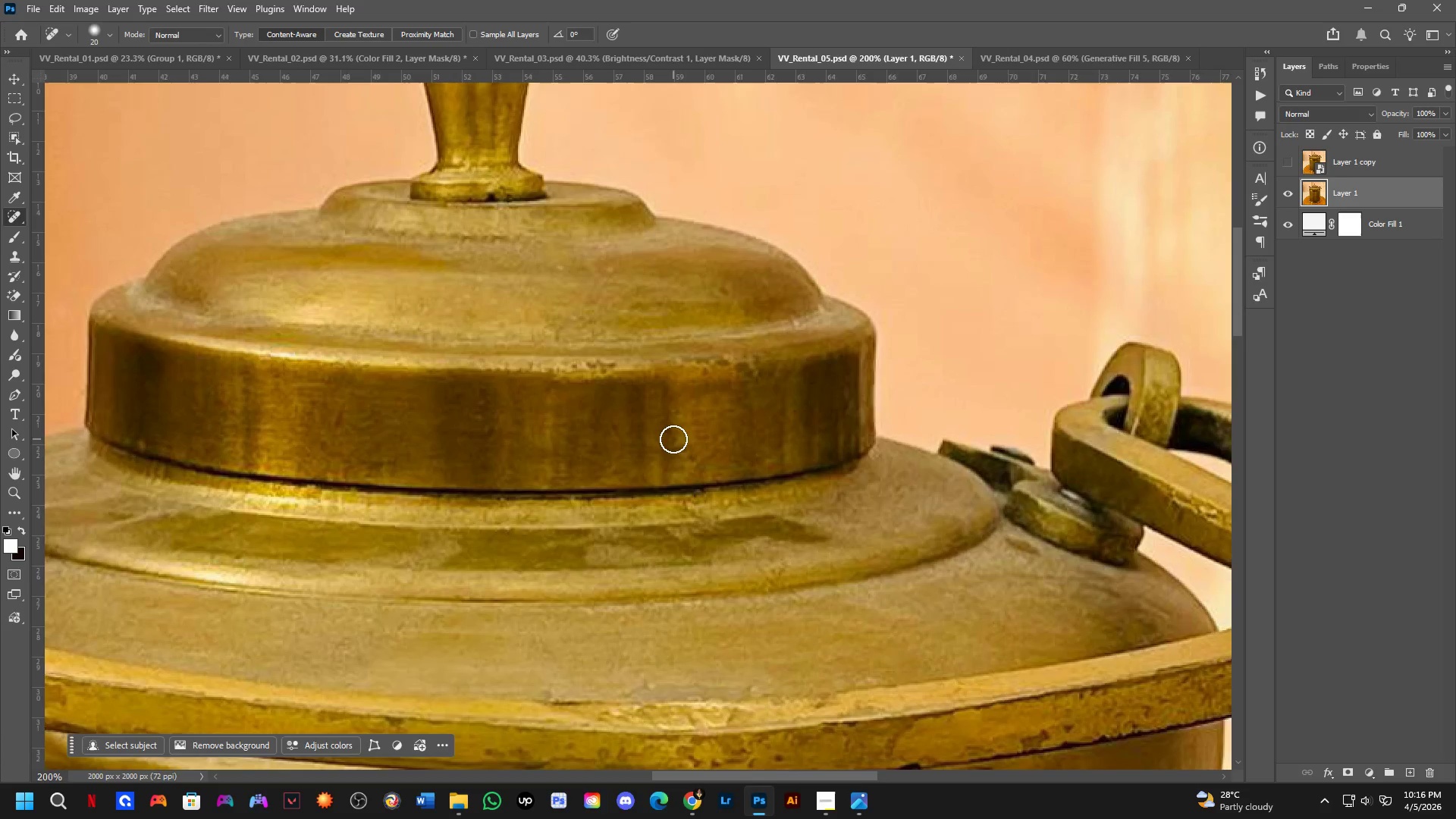 
scroll: coordinate [693, 491], scroll_direction: down, amount: 2.0
 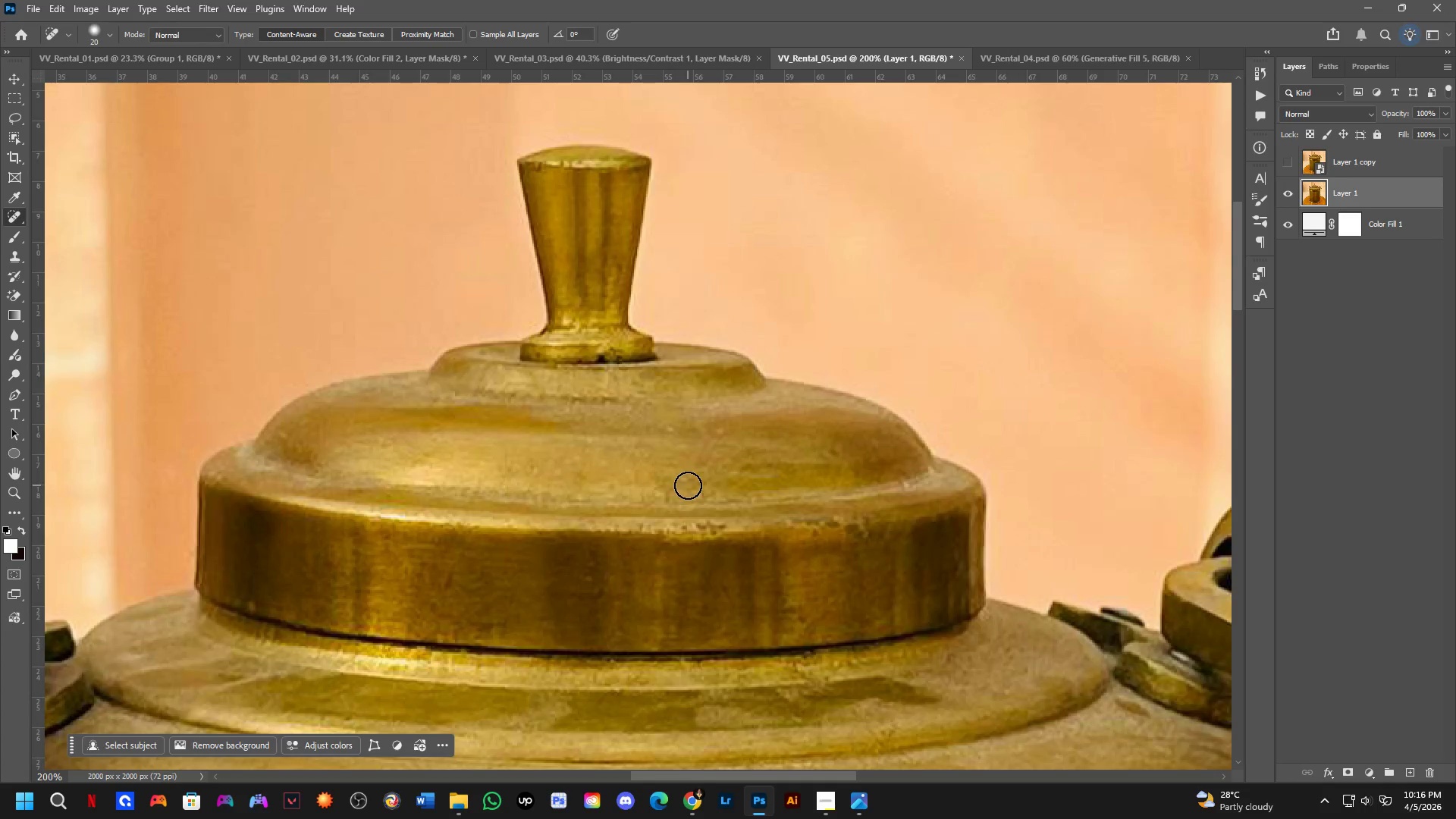 
hold_key(key=Space, duration=0.58)
 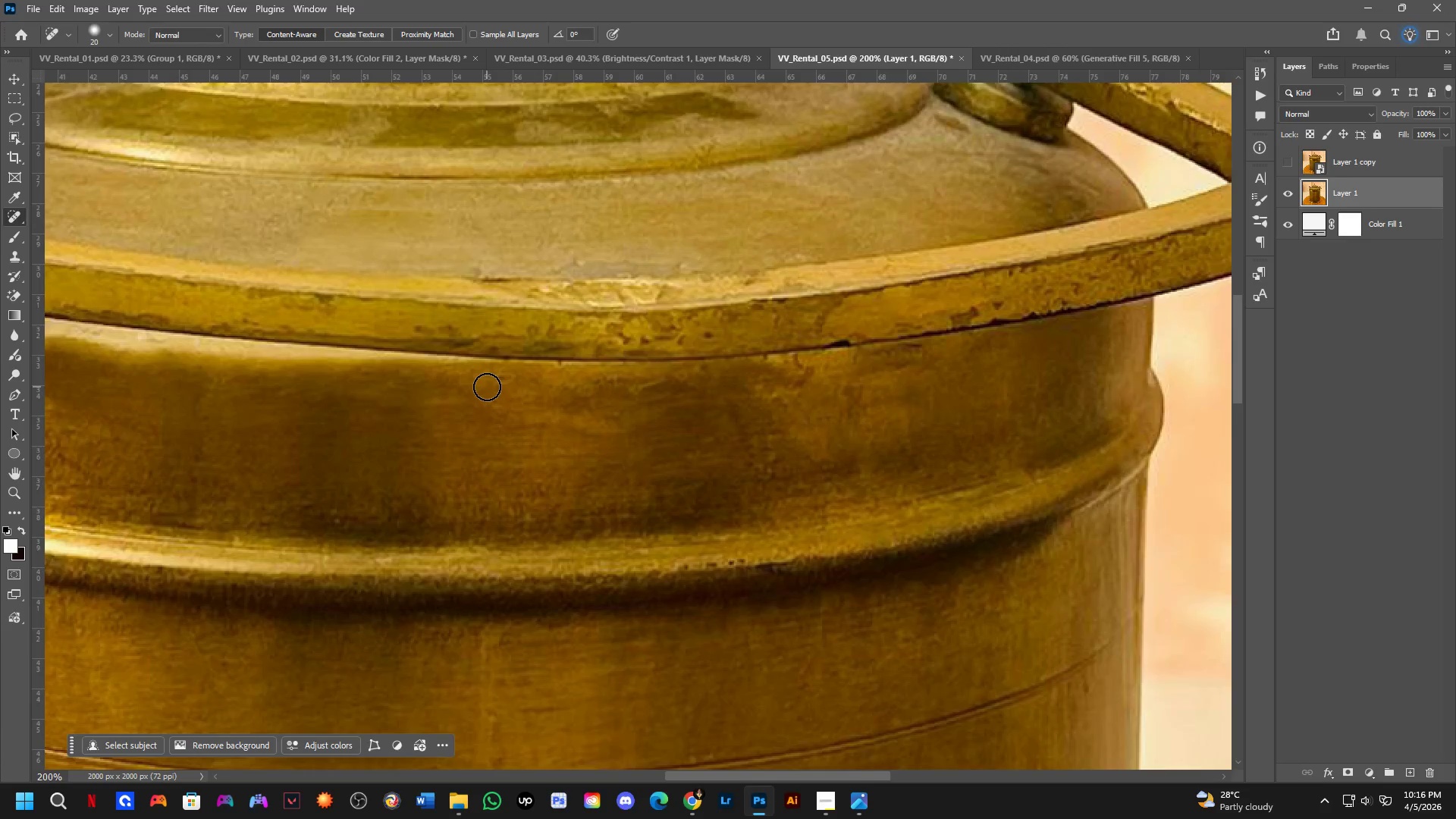 
left_click_drag(start_coordinate=[724, 596], to_coordinate=[626, 263])
 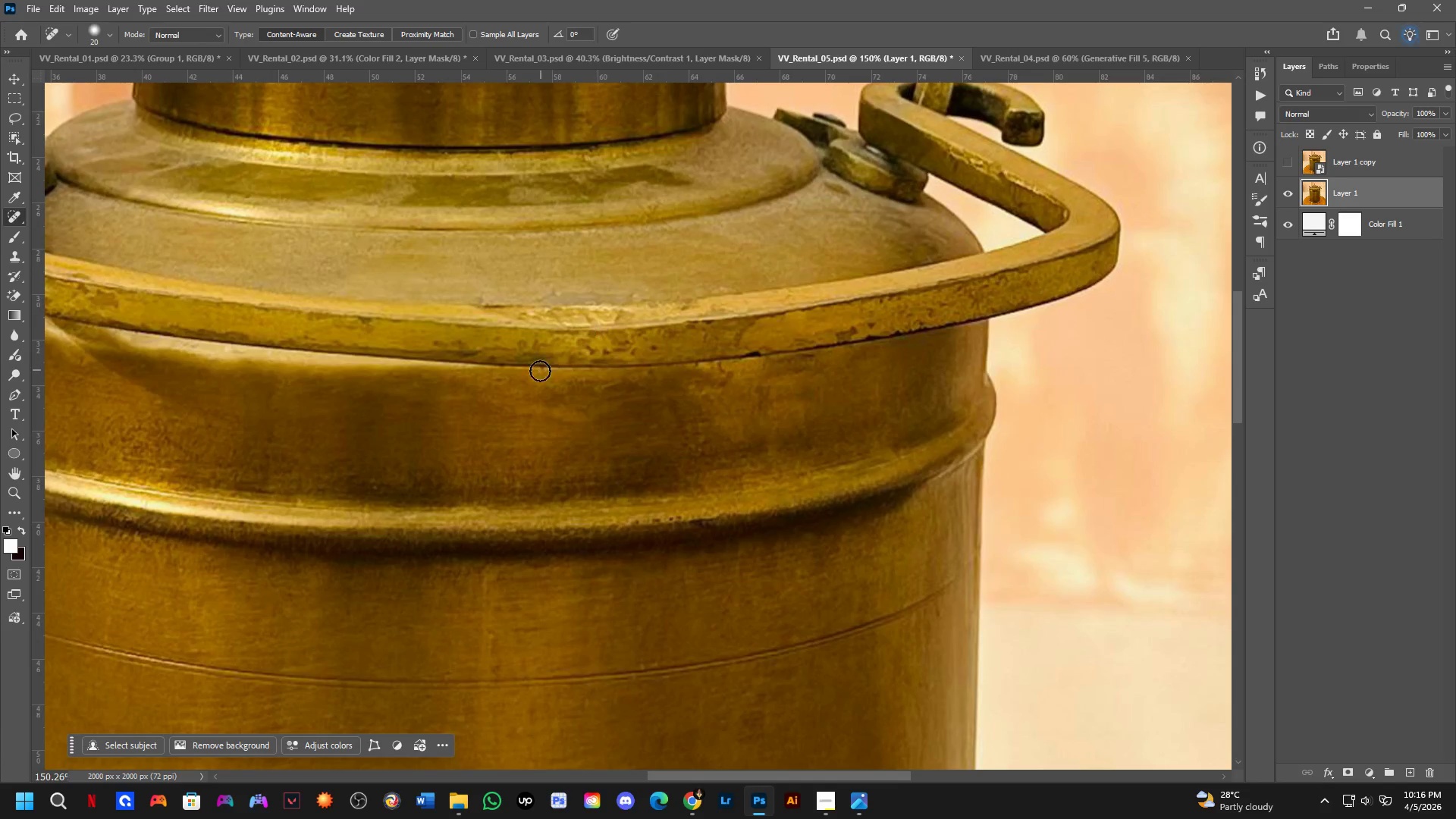 
scroll: coordinate [670, 446], scroll_direction: down, amount: 3.0
 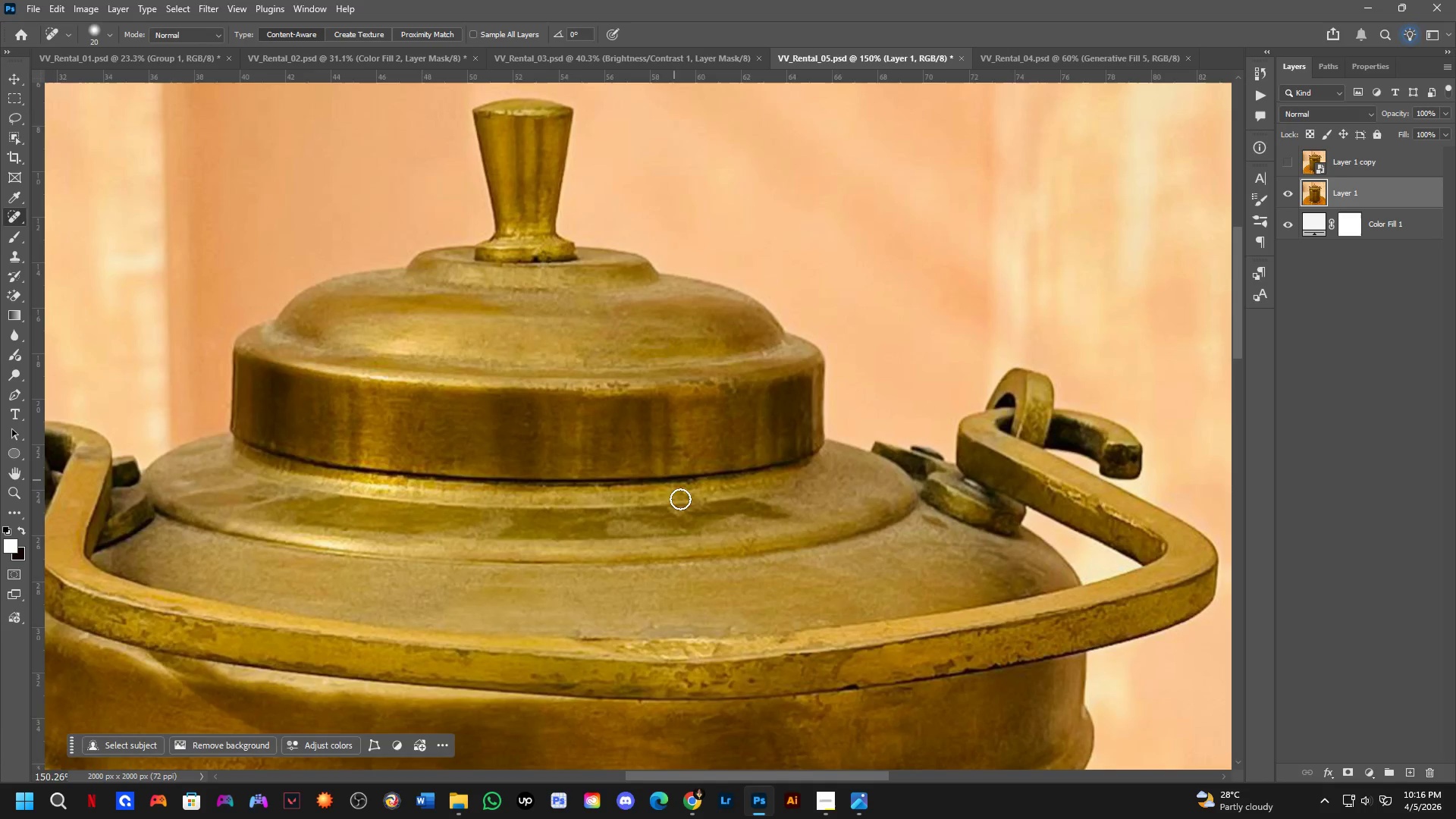 
key(Shift+ShiftLeft)
 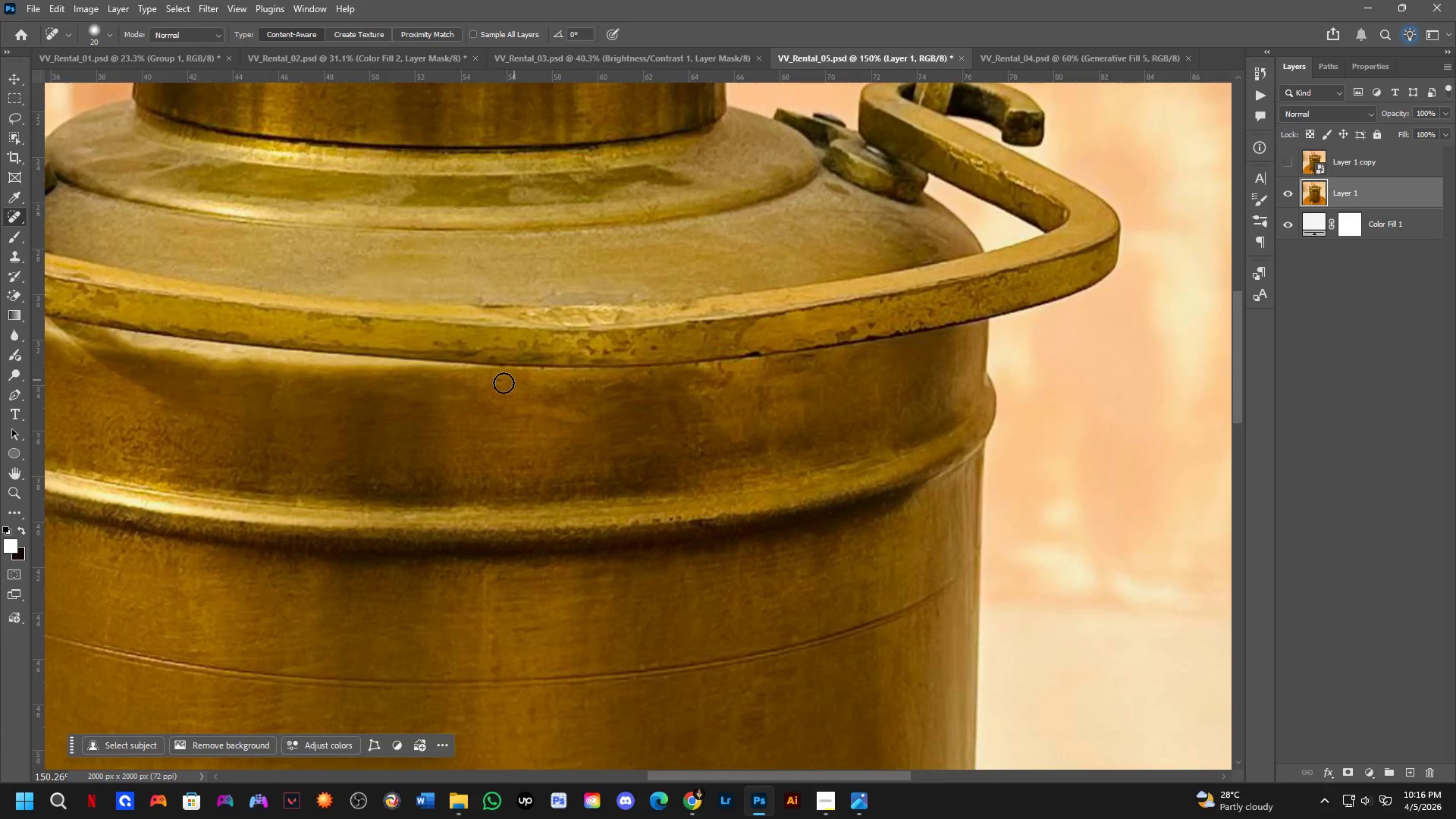 
left_click_drag(start_coordinate=[501, 381], to_coordinate=[525, 372])
 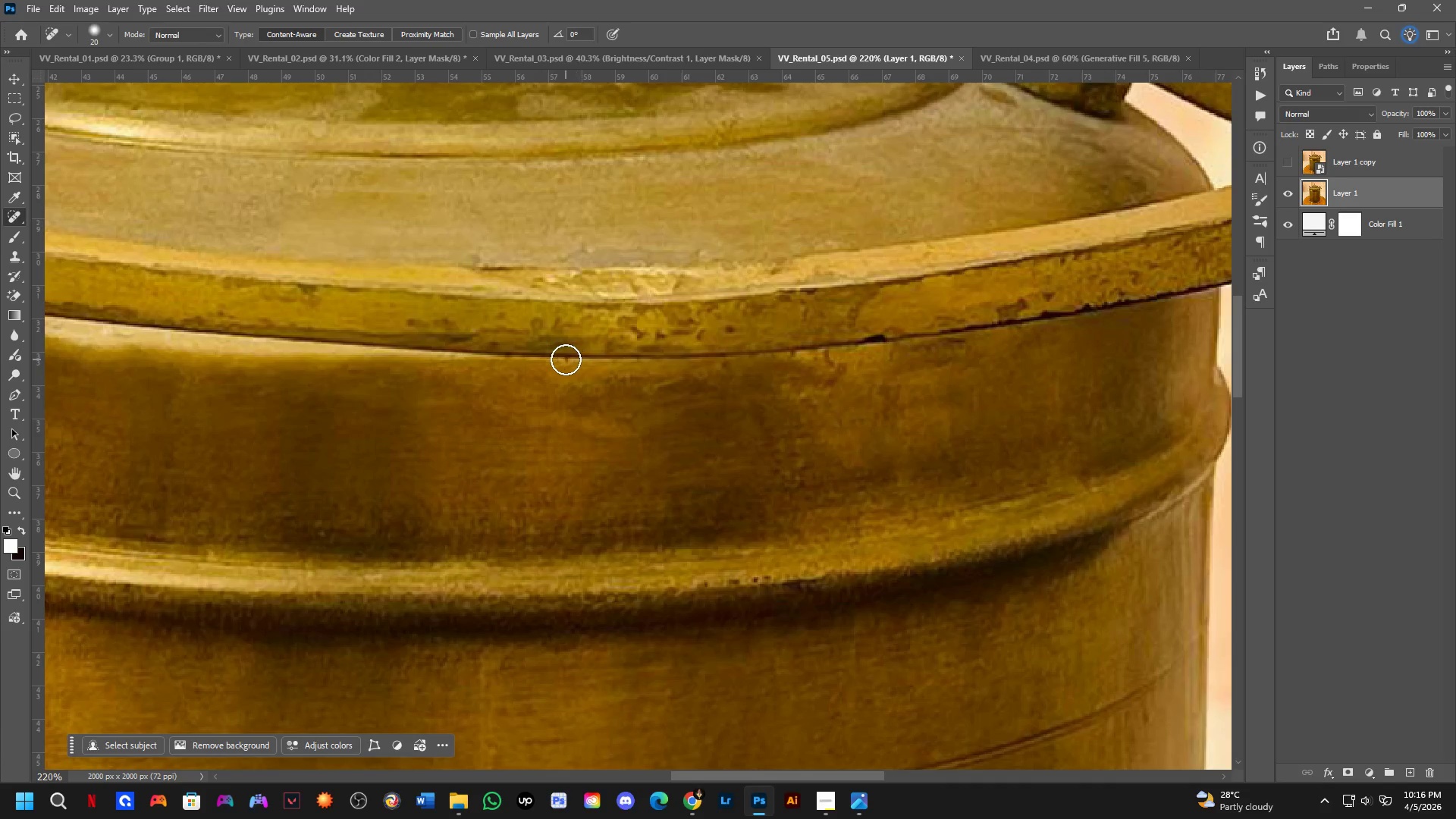 
scroll: coordinate [487, 387], scroll_direction: up, amount: 2.0
 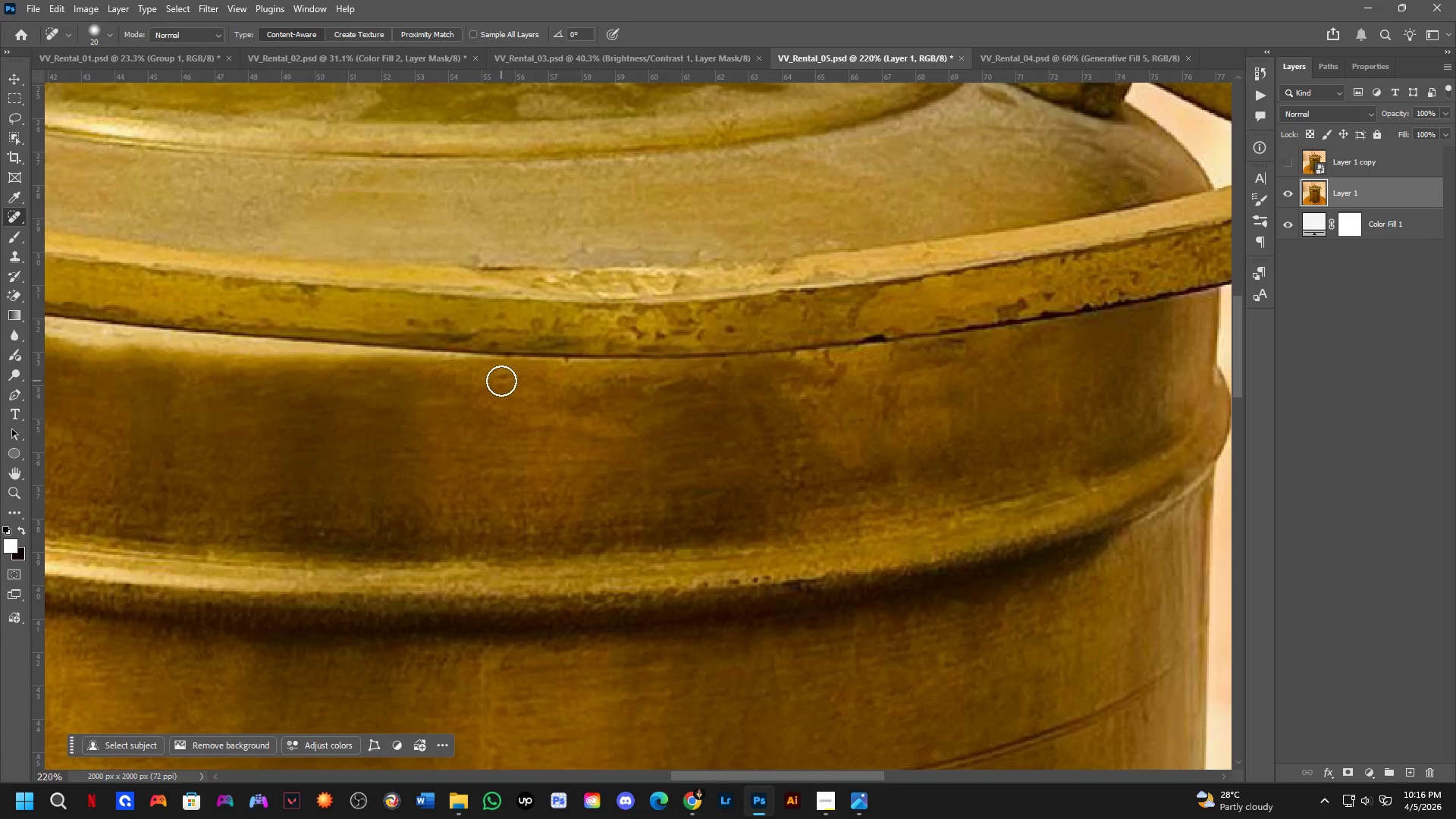 
left_click([560, 362])
 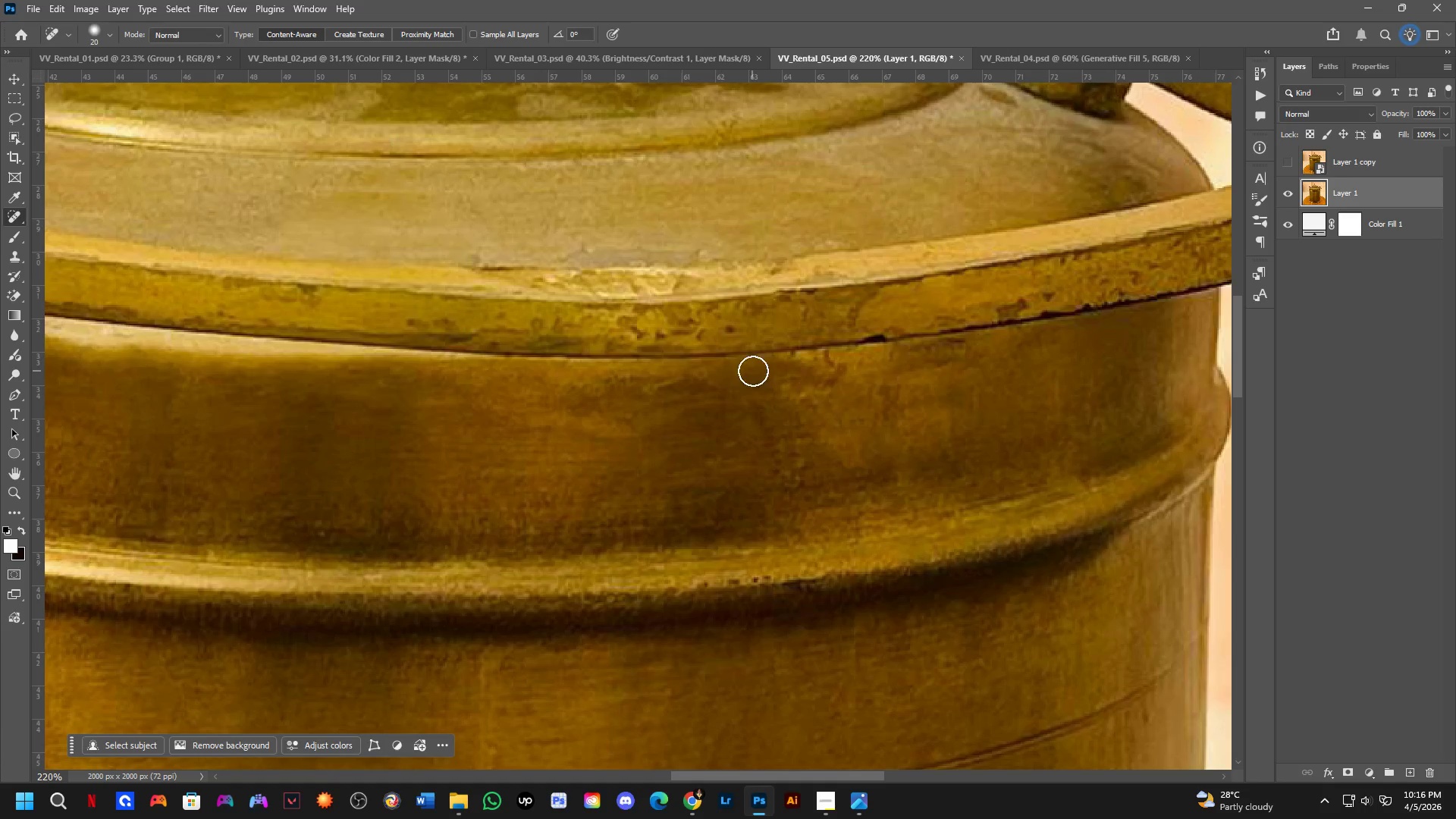 
left_click_drag(start_coordinate=[827, 362], to_coordinate=[831, 362])
 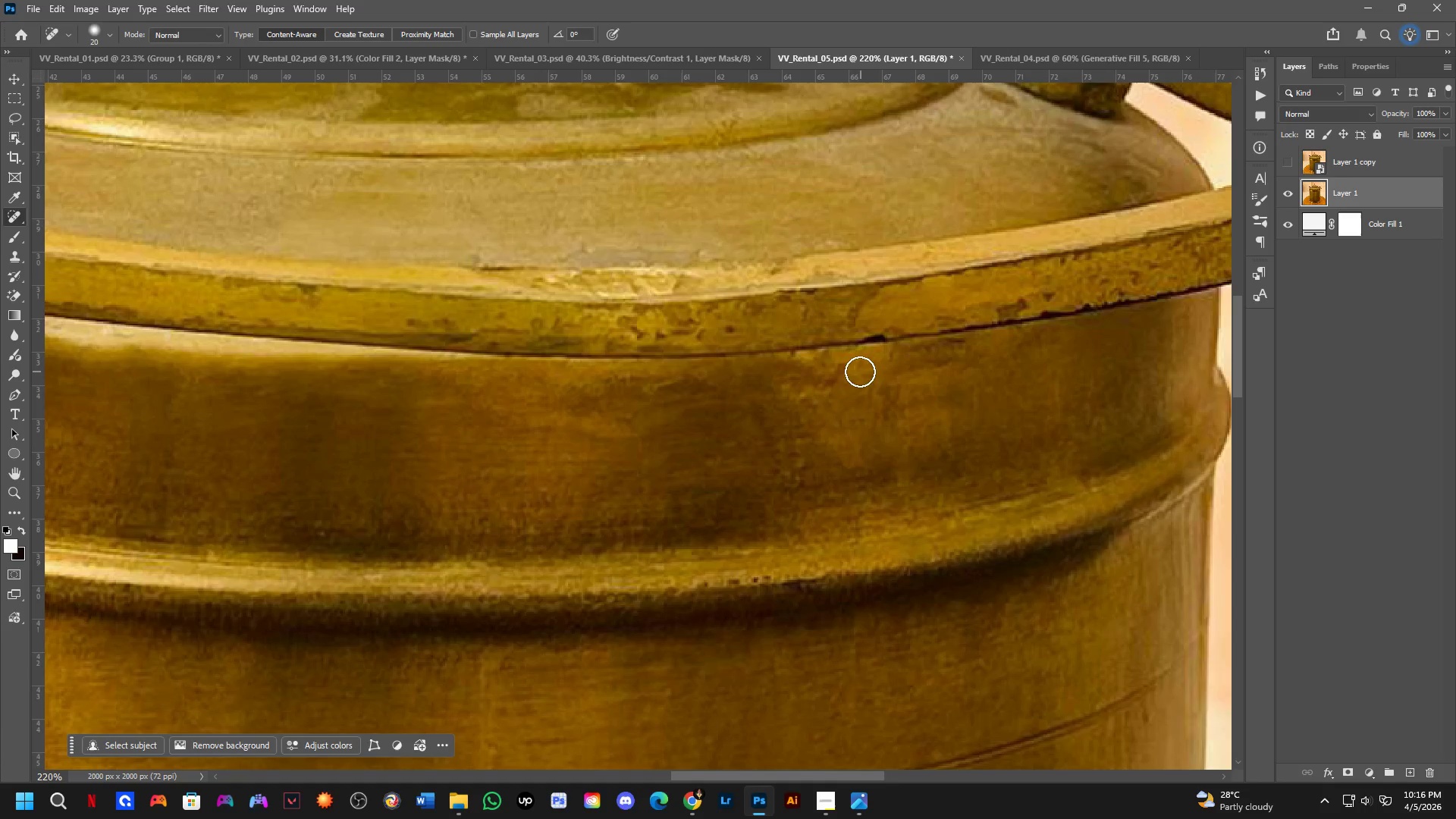 
left_click_drag(start_coordinate=[847, 367], to_coordinate=[833, 375])
 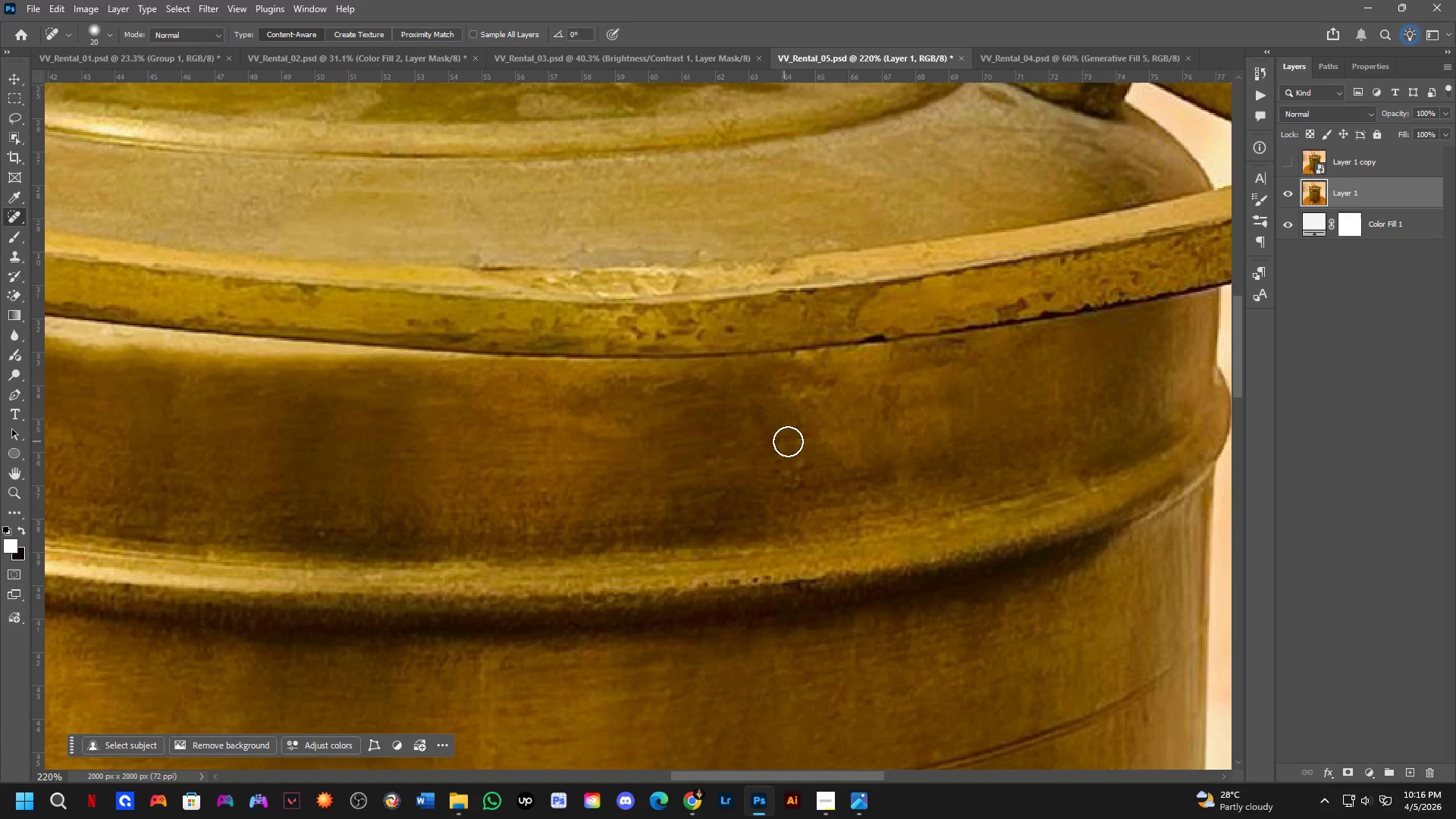 
hold_key(key=Space, duration=0.58)
 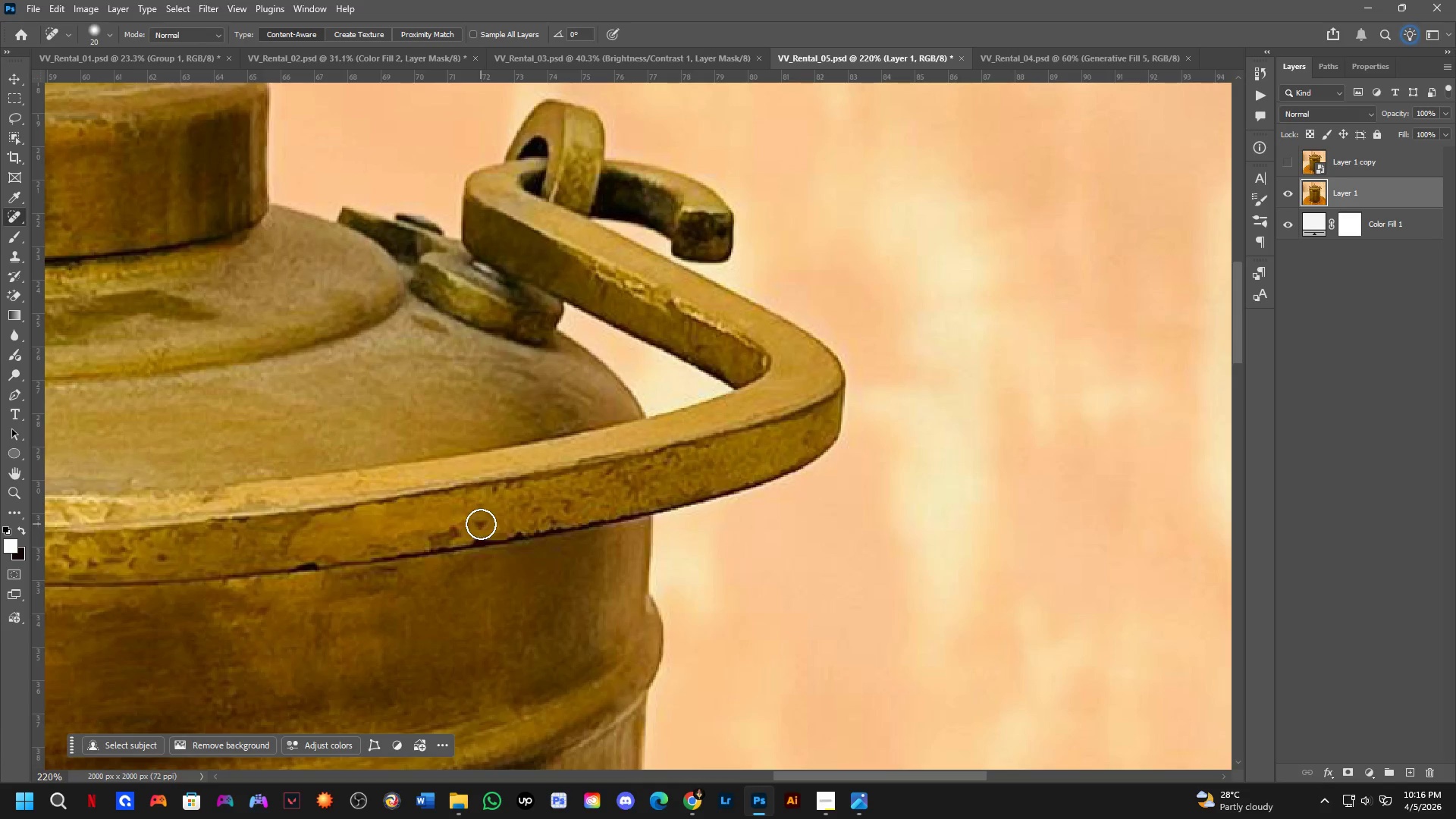 
left_click_drag(start_coordinate=[941, 385], to_coordinate=[373, 613])
 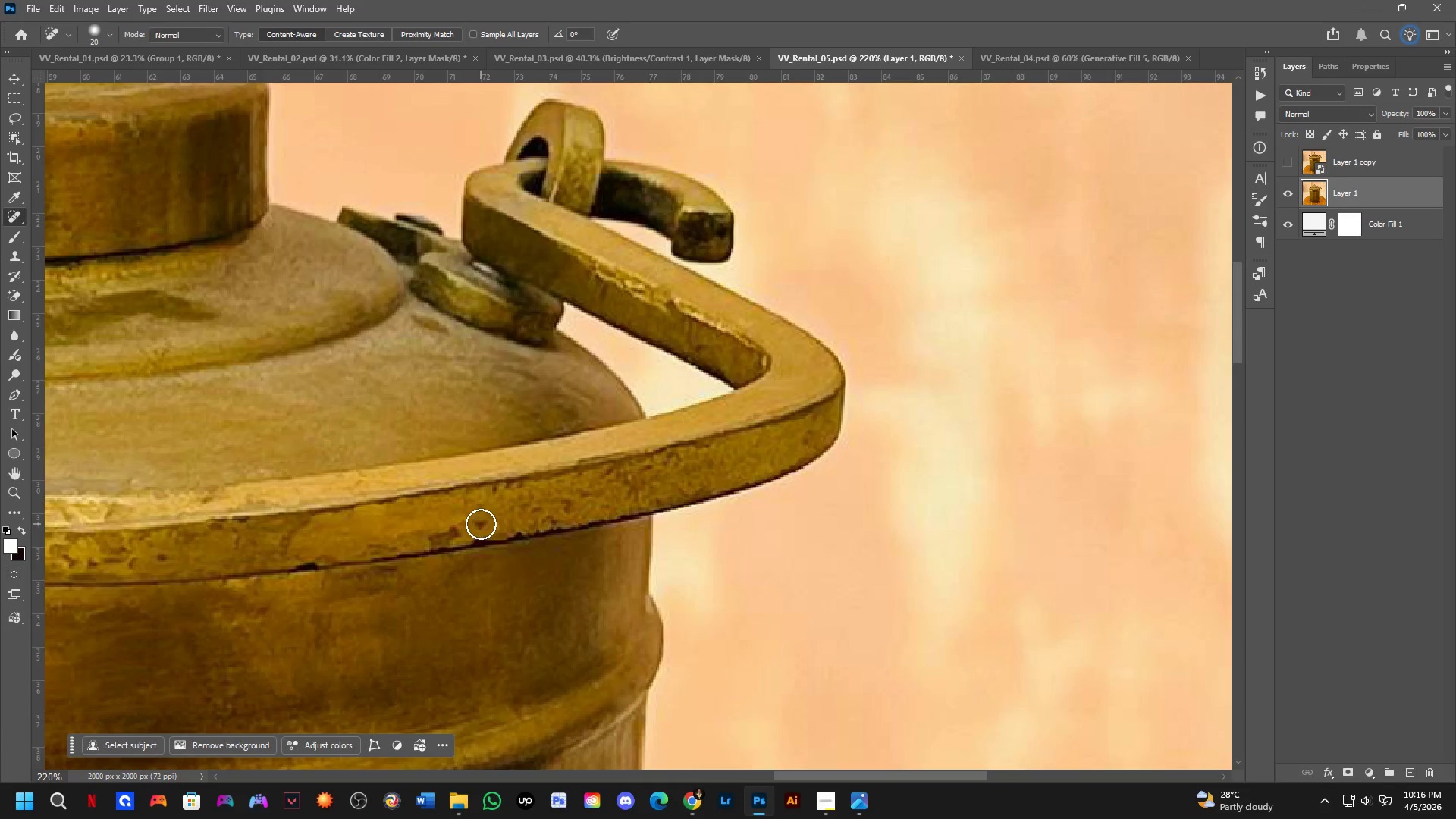 
left_click([481, 524])
 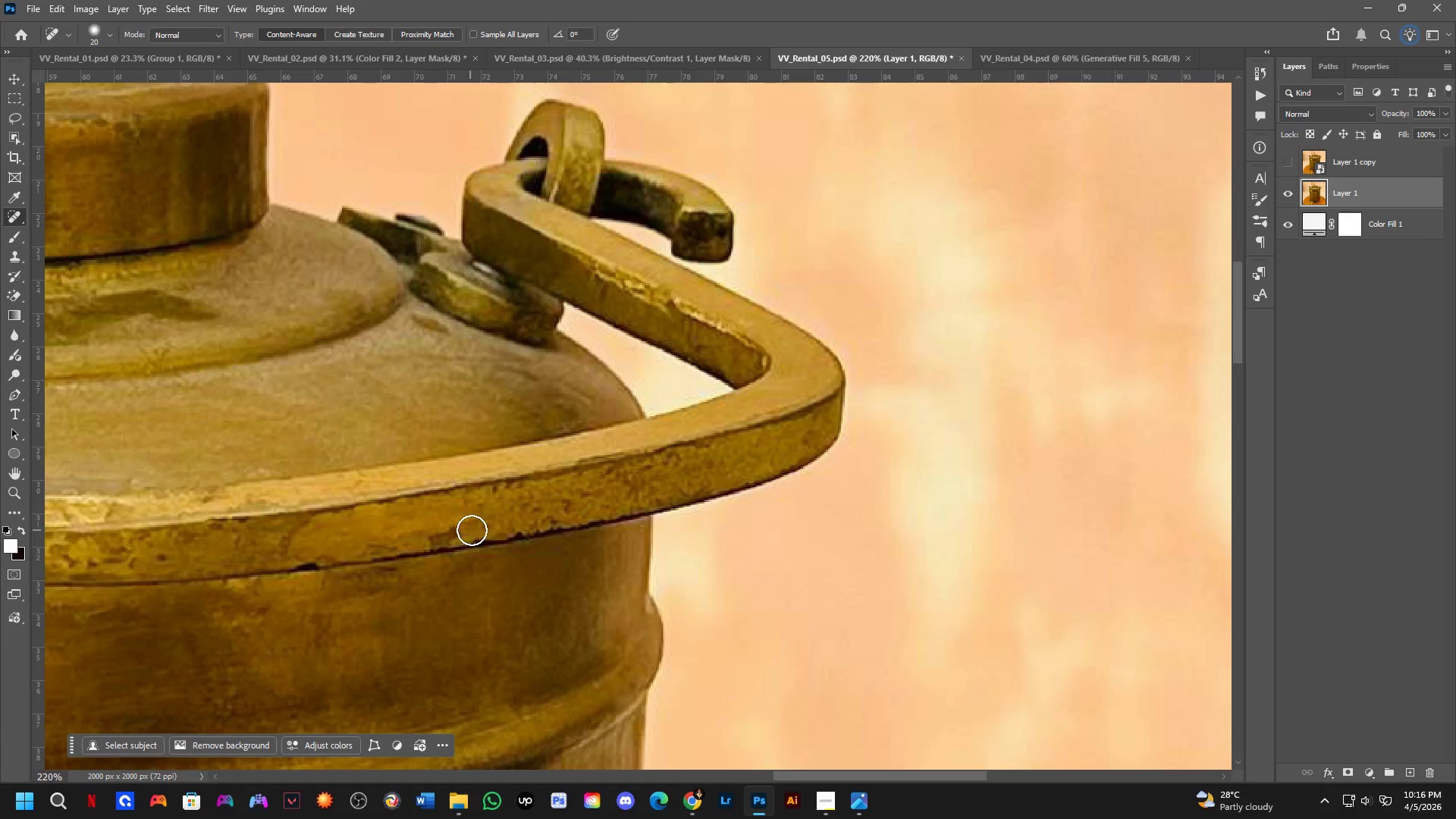 
left_click_drag(start_coordinate=[483, 526], to_coordinate=[497, 522])
 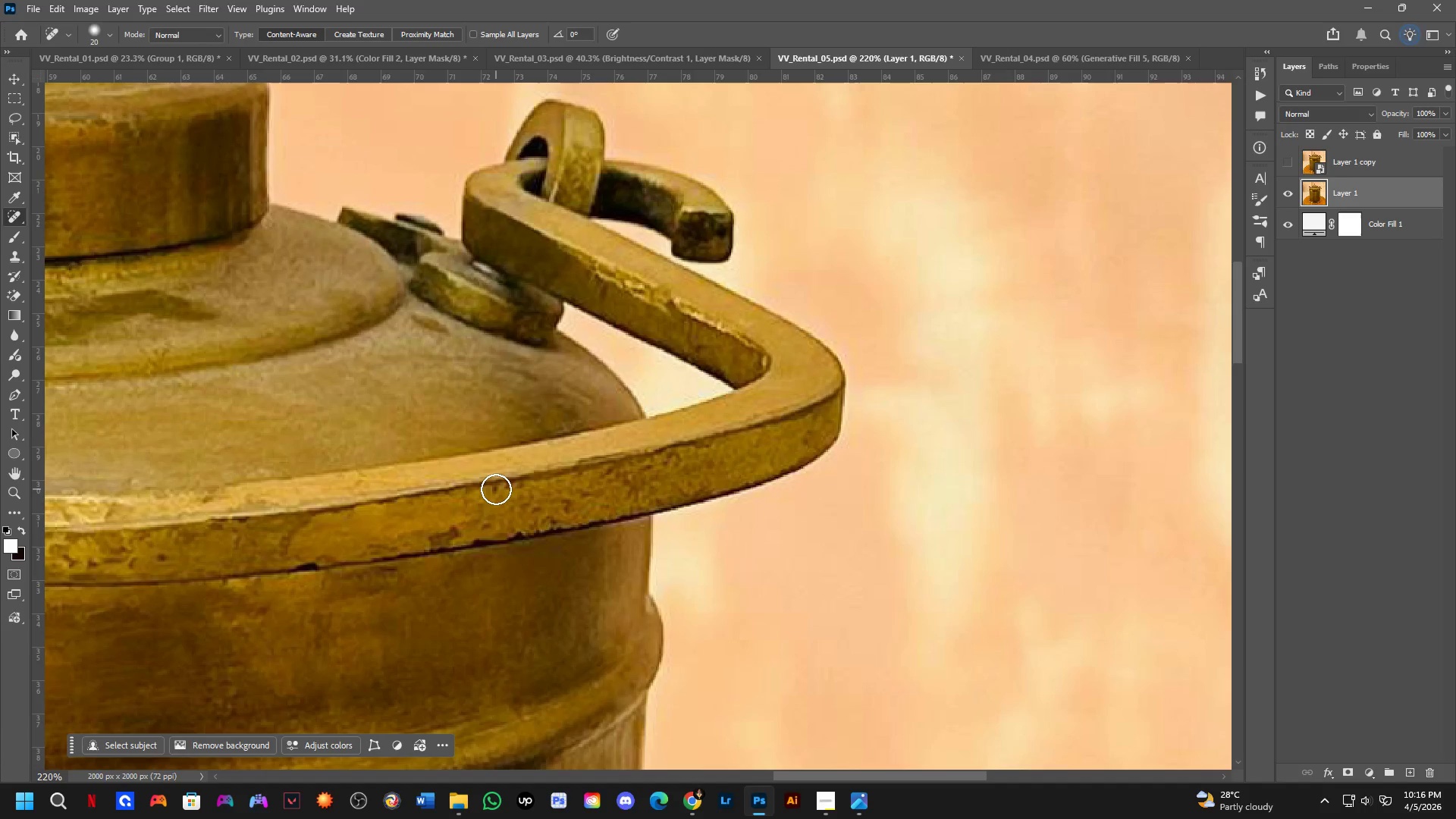 
left_click_drag(start_coordinate=[496, 489], to_coordinate=[508, 489])
 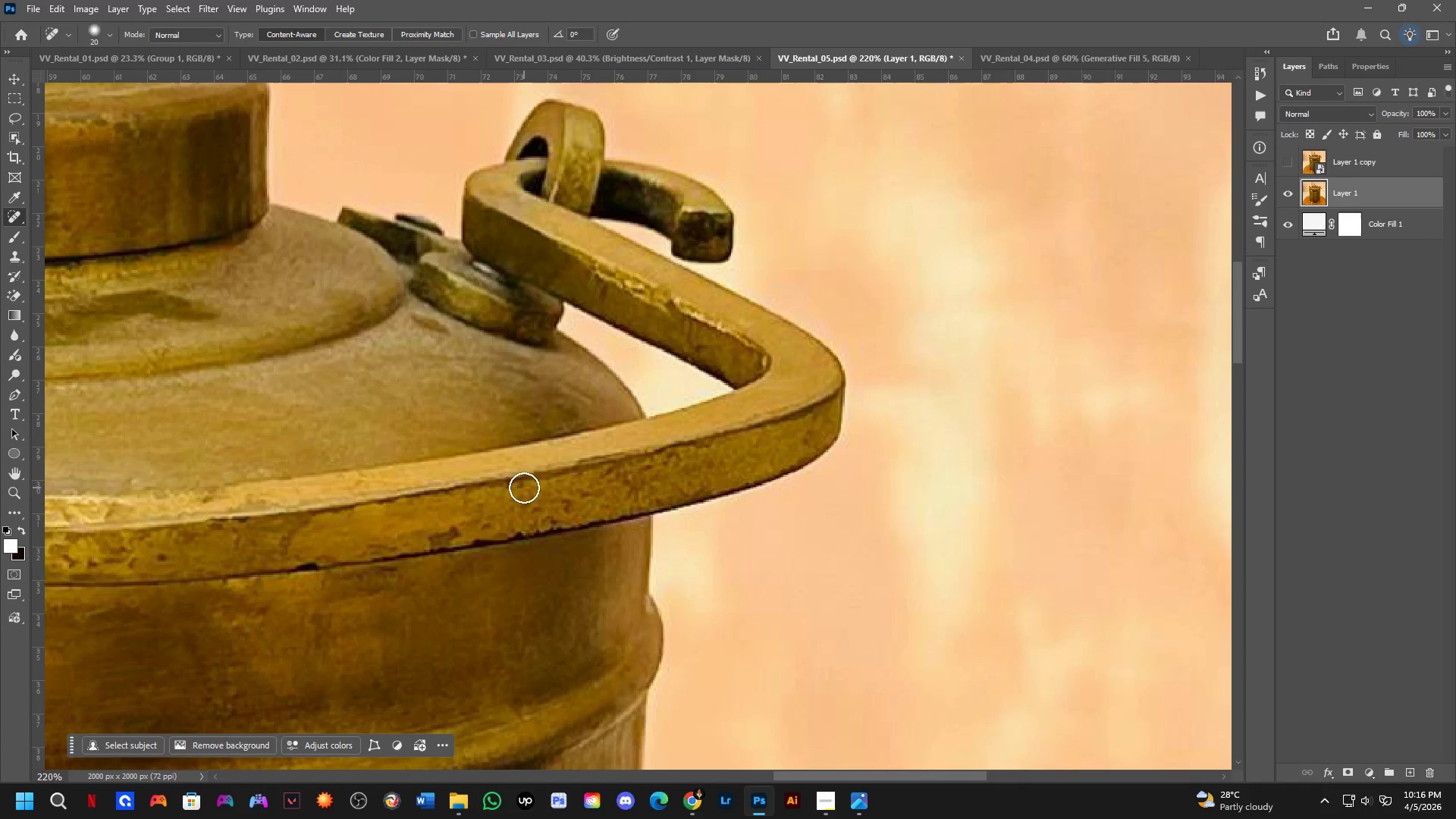 
left_click_drag(start_coordinate=[521, 488], to_coordinate=[487, 497])
 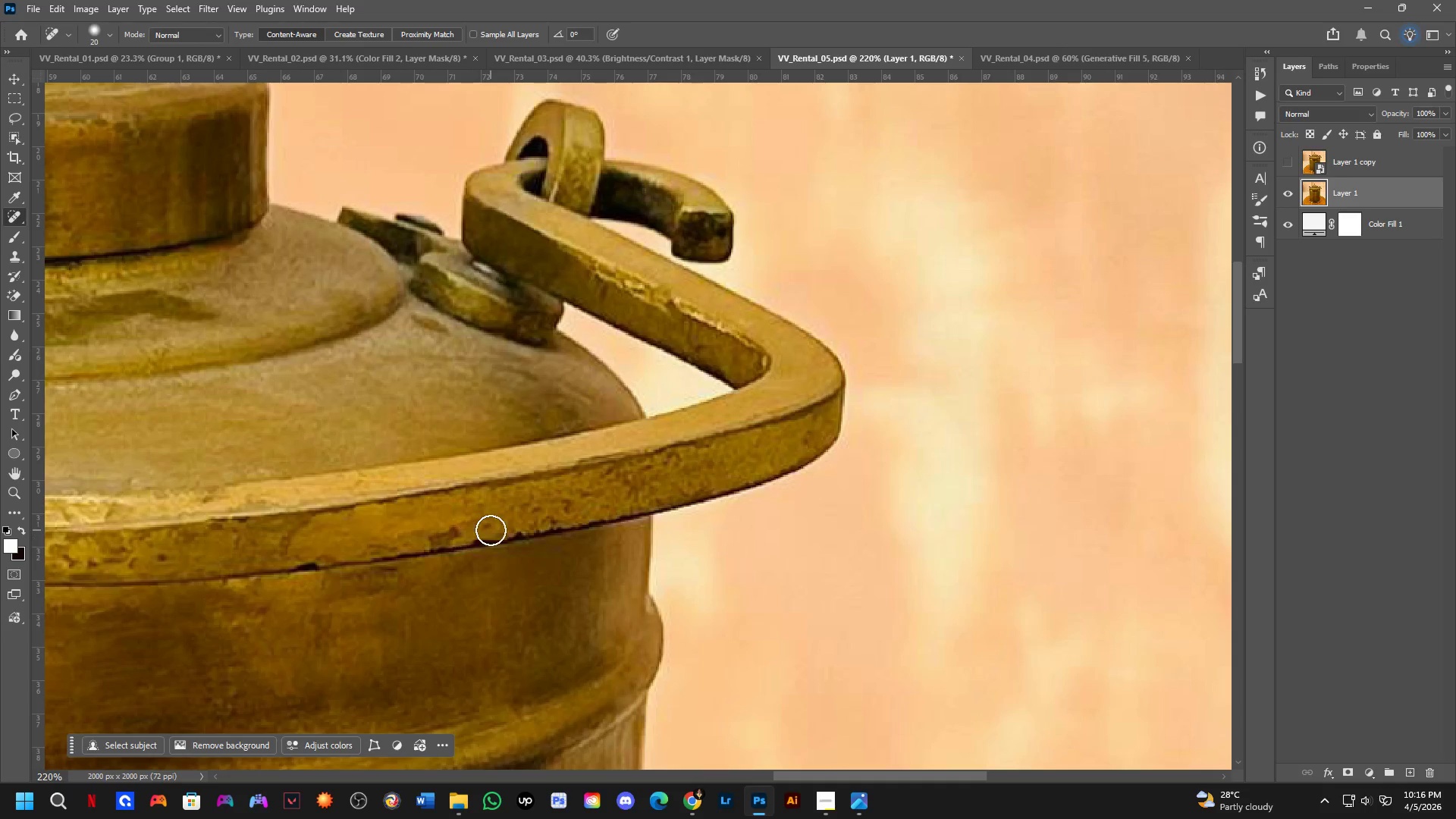 
left_click_drag(start_coordinate=[494, 523], to_coordinate=[484, 526])
 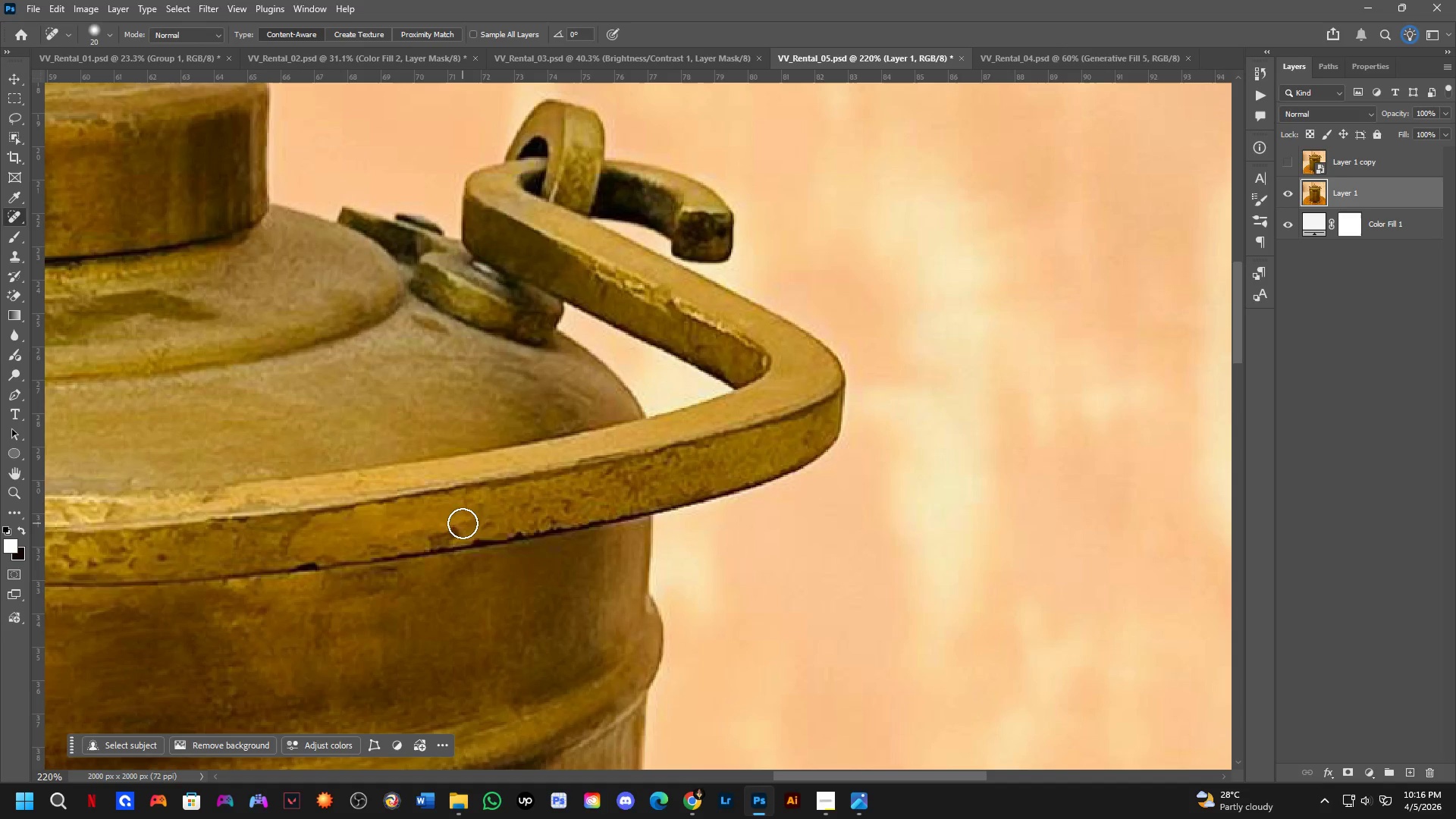 
left_click_drag(start_coordinate=[479, 524], to_coordinate=[493, 528])
 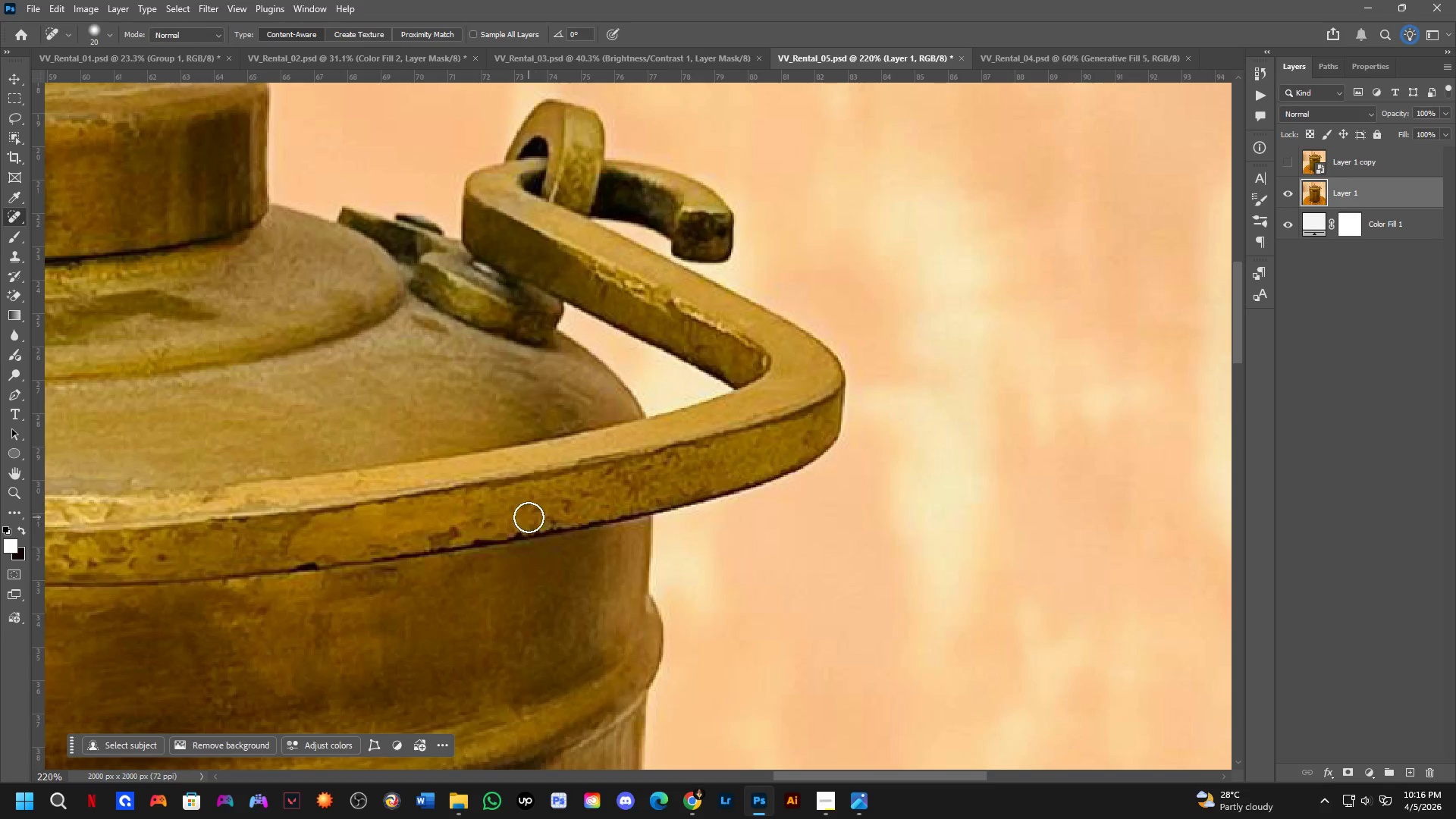 
left_click_drag(start_coordinate=[529, 517], to_coordinate=[538, 513])
 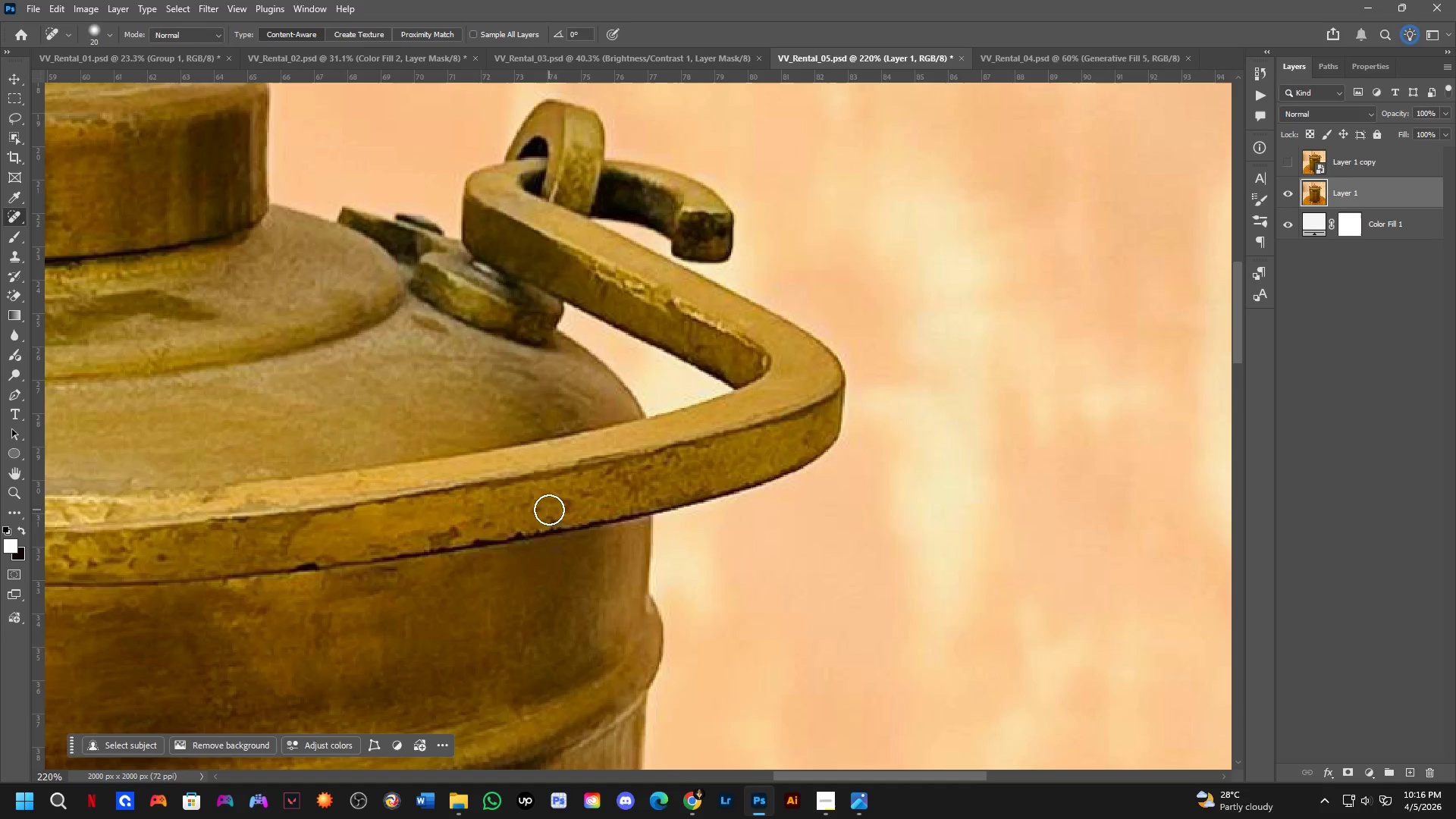 
left_click_drag(start_coordinate=[556, 508], to_coordinate=[578, 504])
 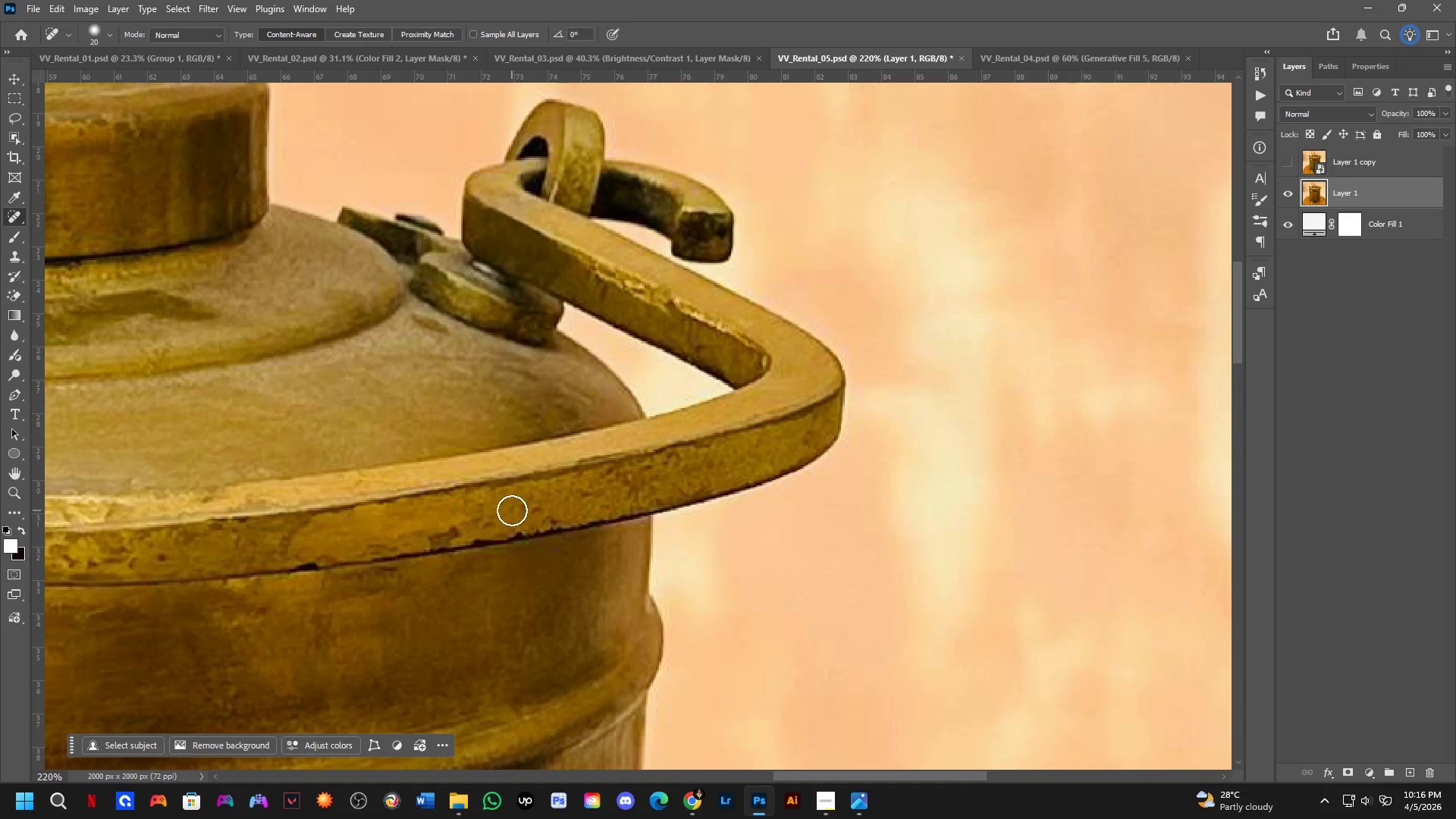 
left_click_drag(start_coordinate=[494, 521], to_coordinate=[482, 526])
 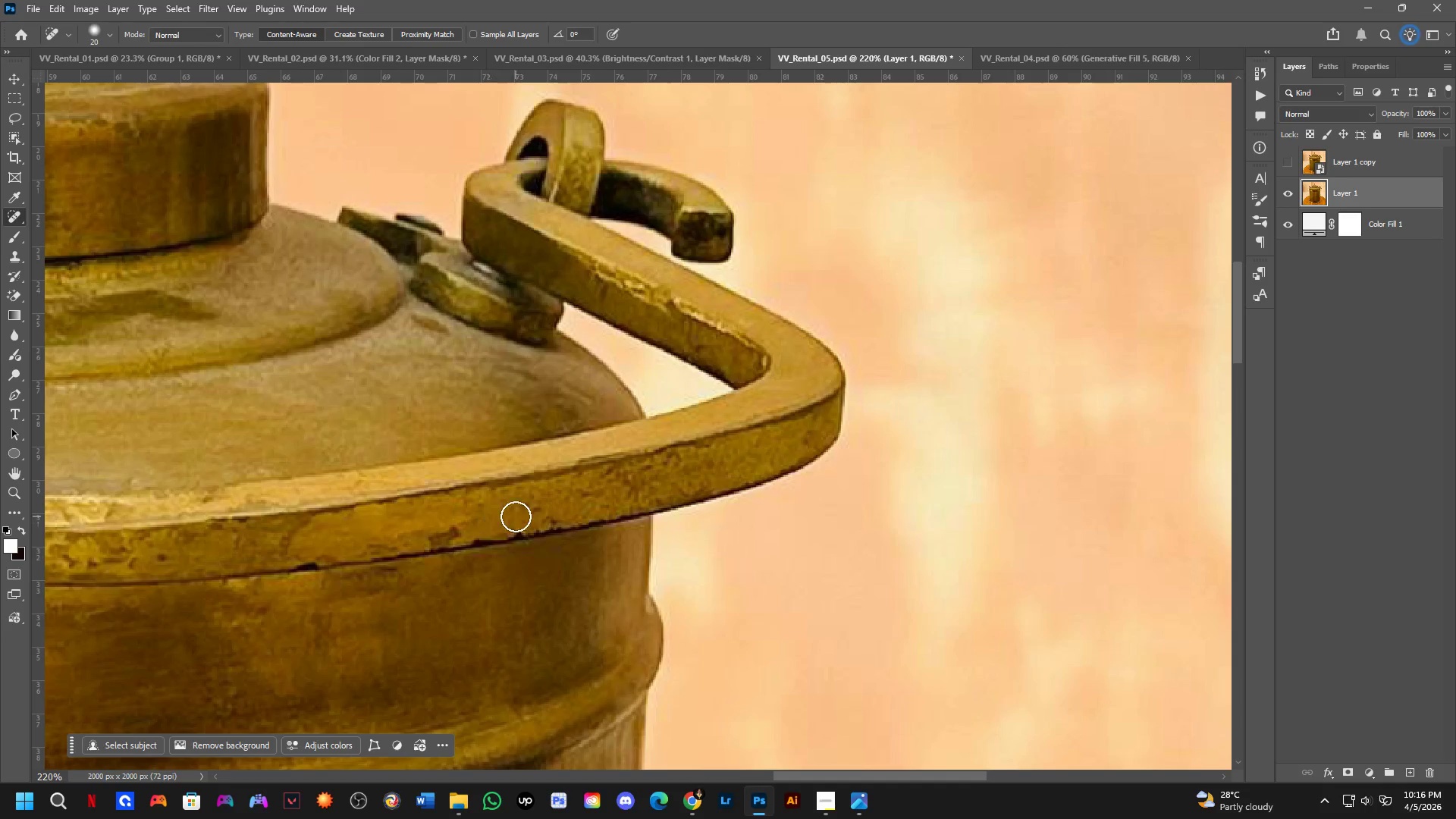 
left_click_drag(start_coordinate=[529, 509], to_coordinate=[537, 507])
 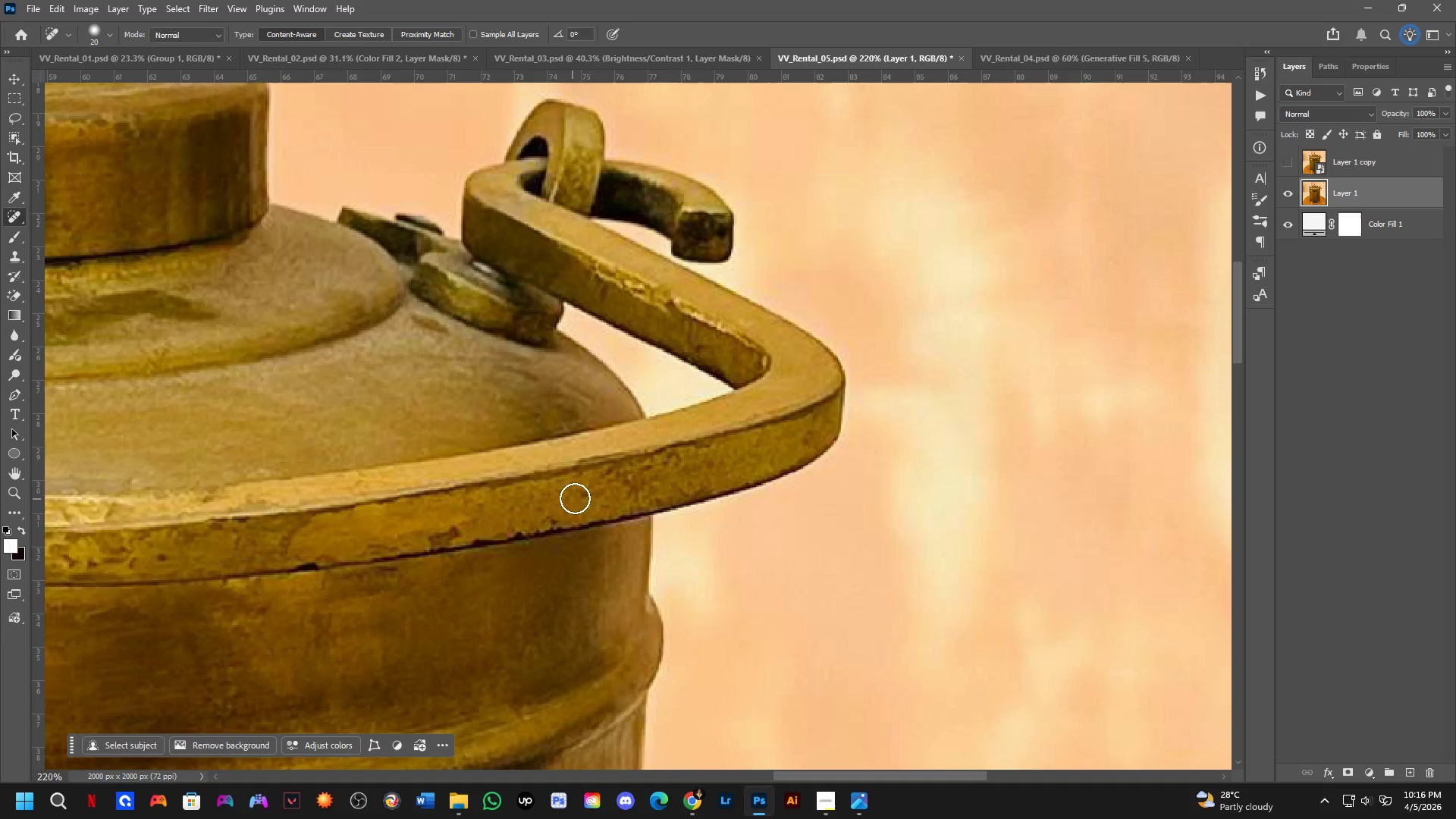 
left_click_drag(start_coordinate=[584, 497], to_coordinate=[622, 491])
 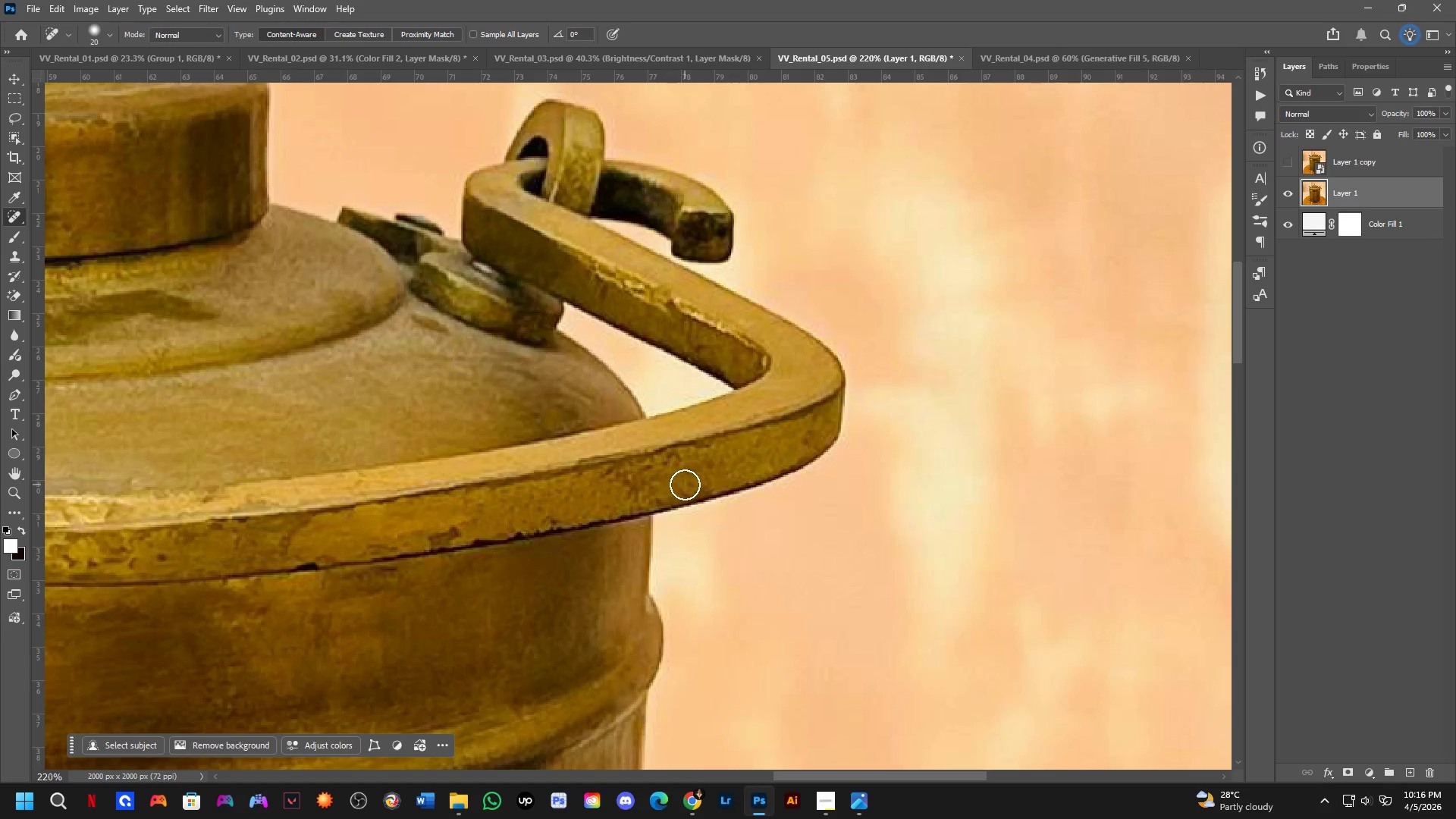 
key(Shift+ShiftLeft)
 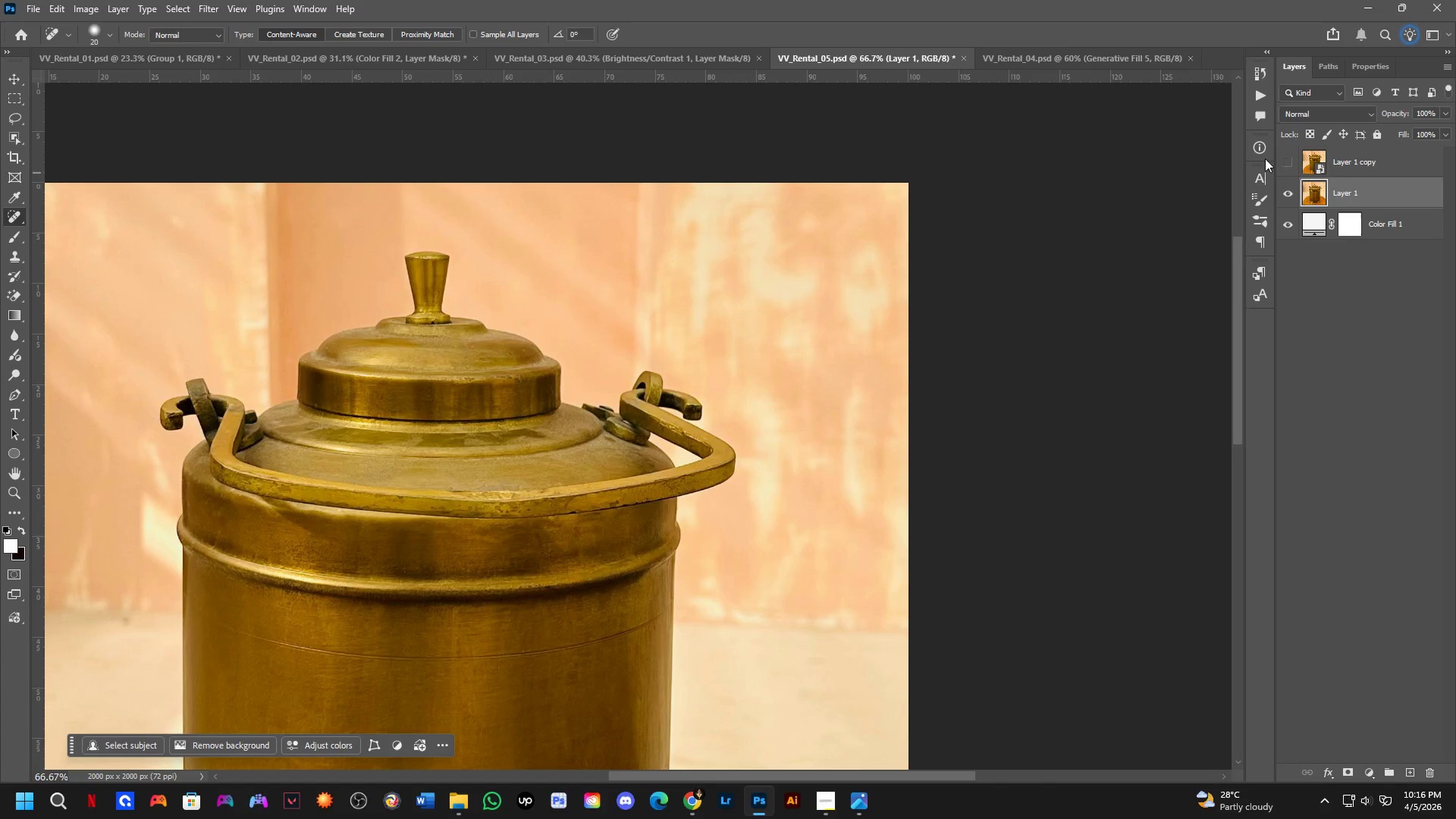 
scroll: coordinate [689, 488], scroll_direction: down, amount: 4.0
 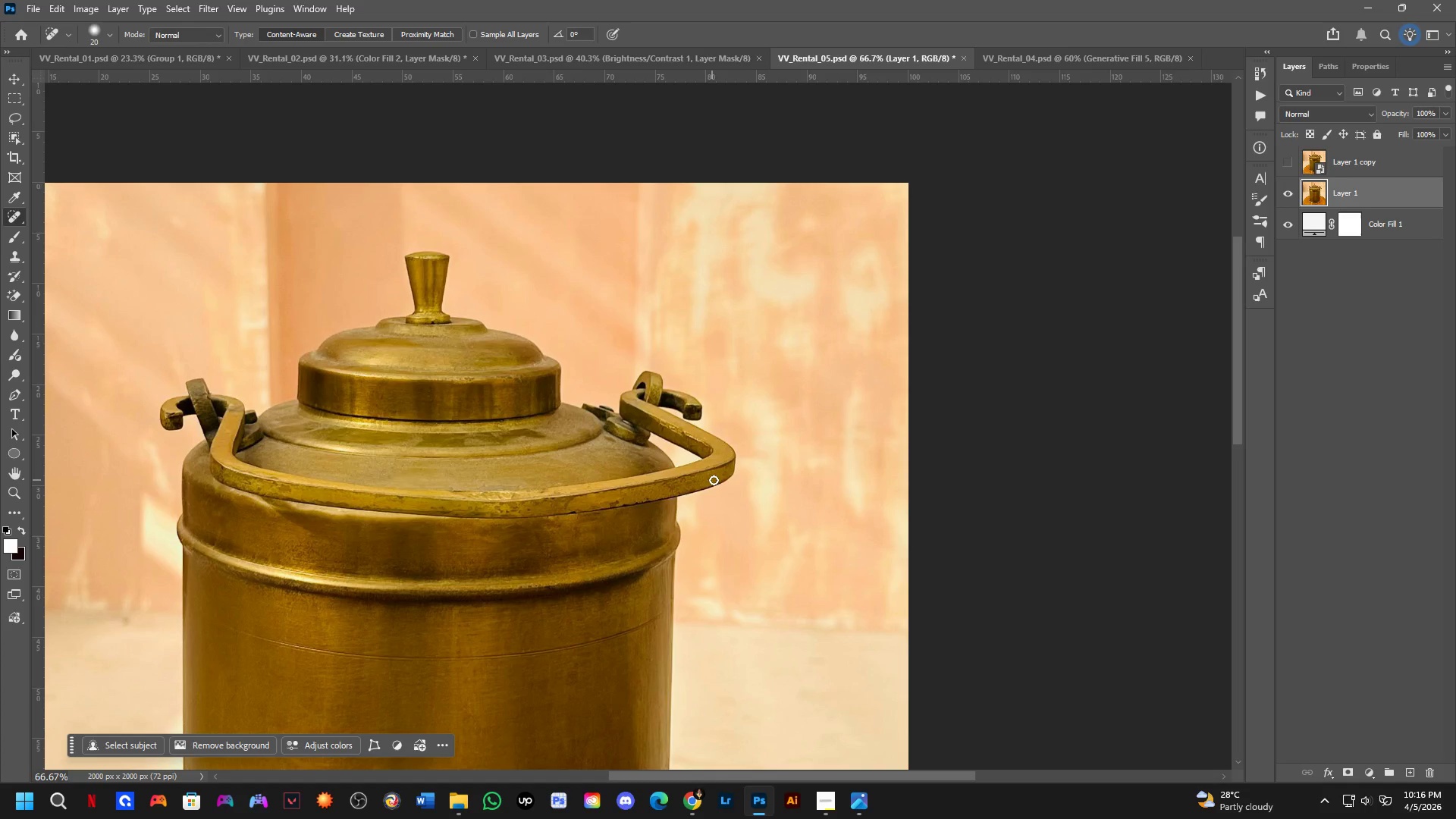 
double_click([1285, 158])
 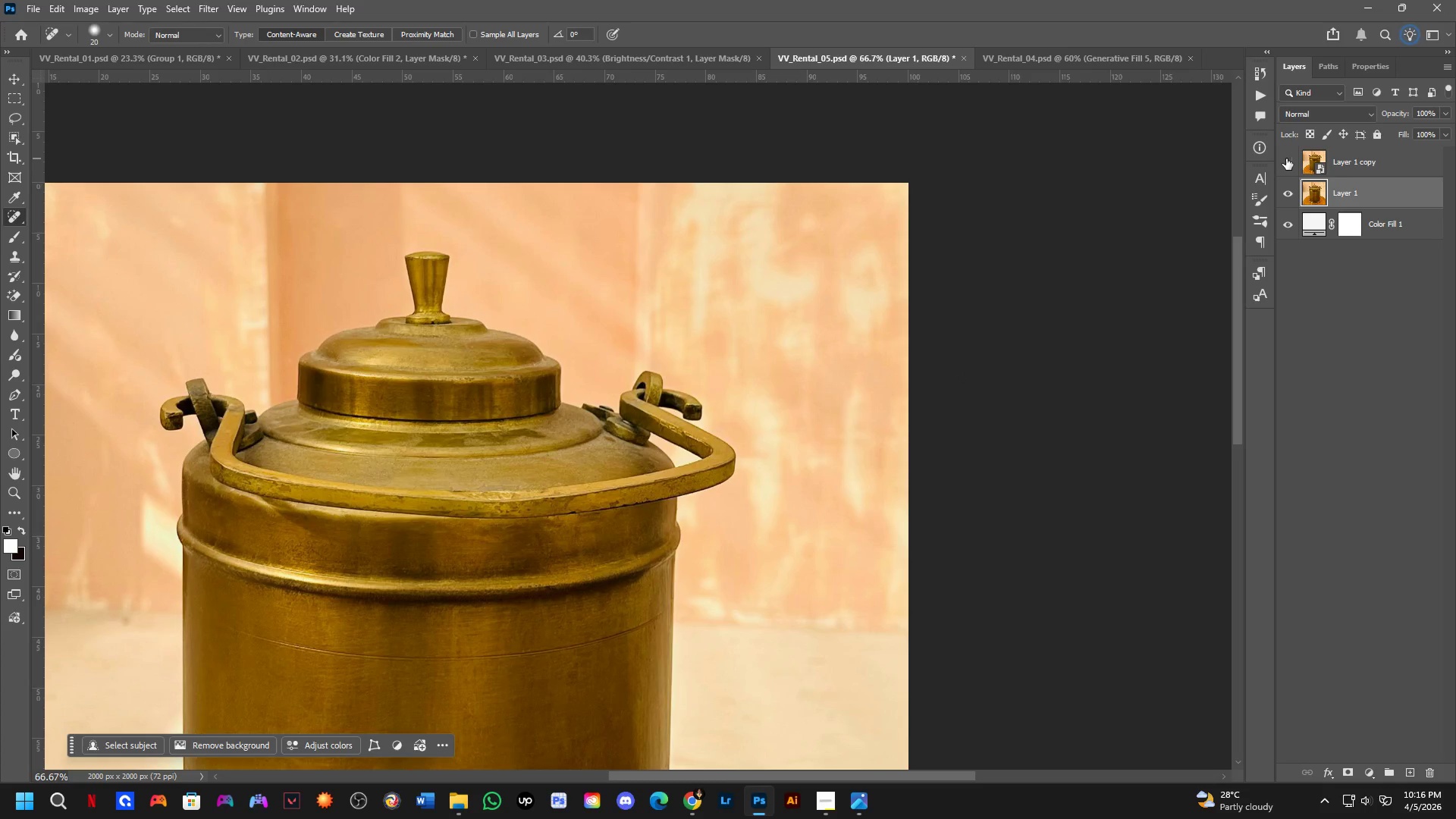 
triple_click([1286, 158])
 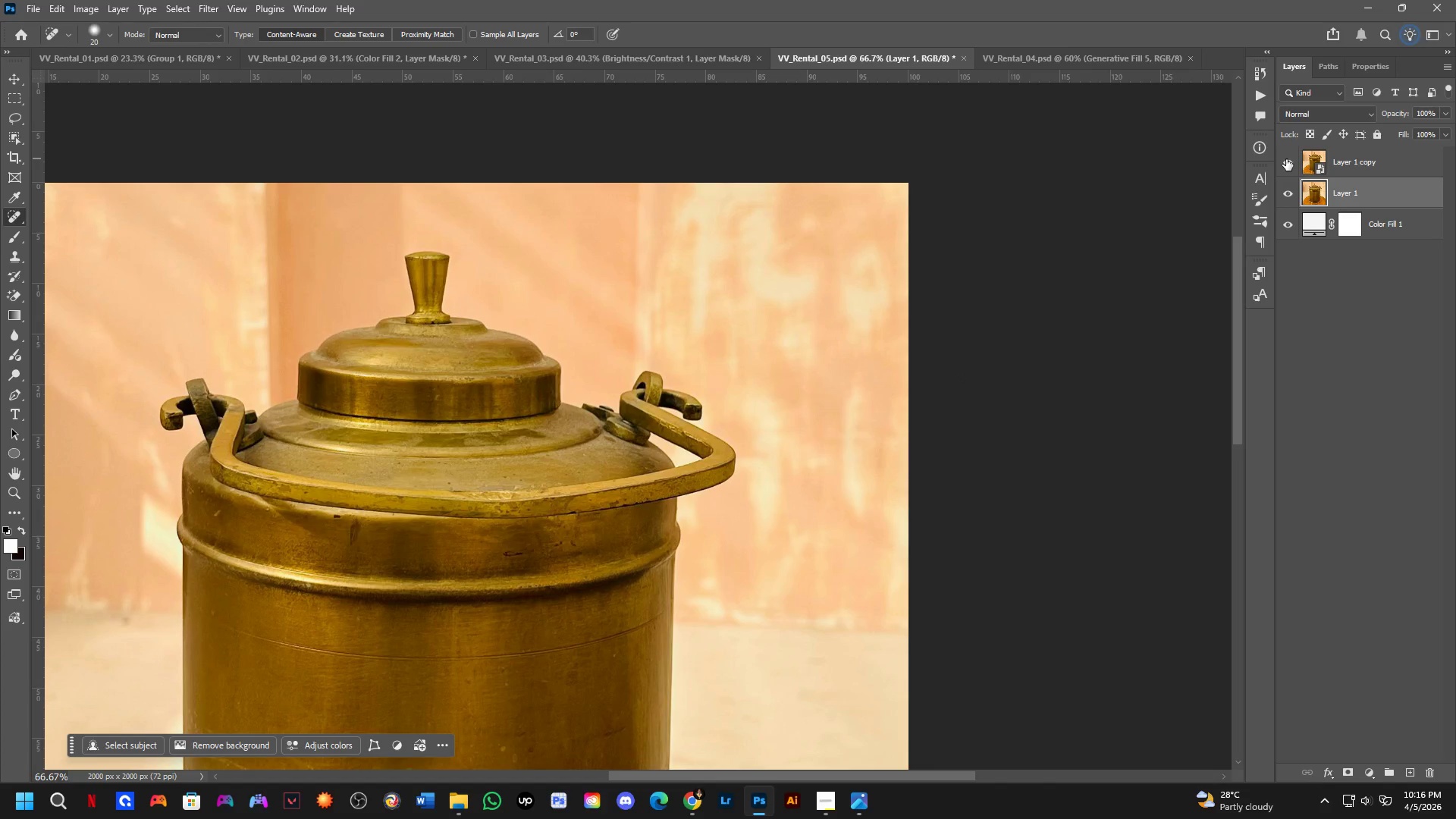 
triple_click([1286, 159])
 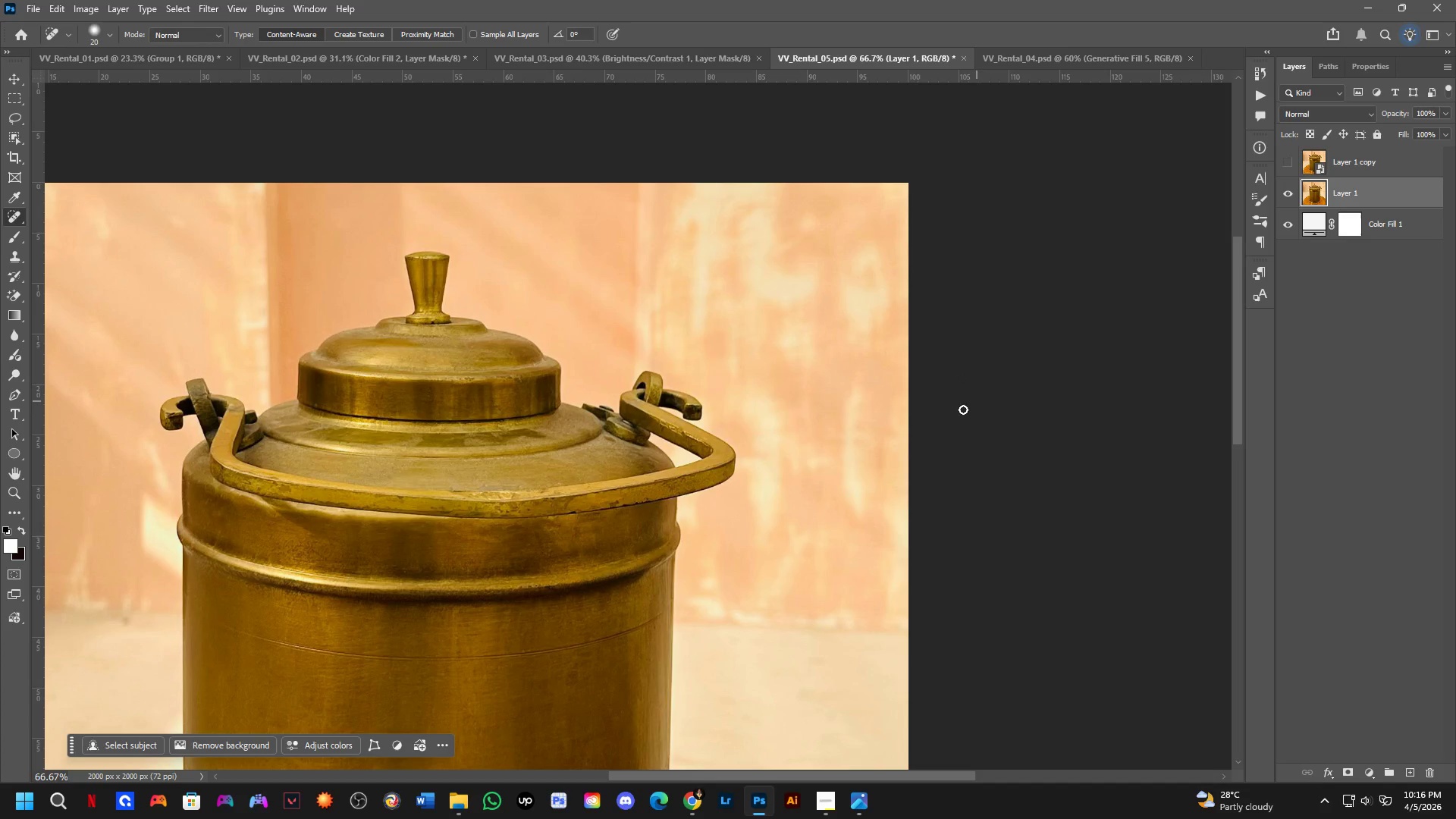 
hold_key(key=ShiftLeft, duration=0.41)
scroll: coordinate [648, 632], scroll_direction: up, amount: 3.0
 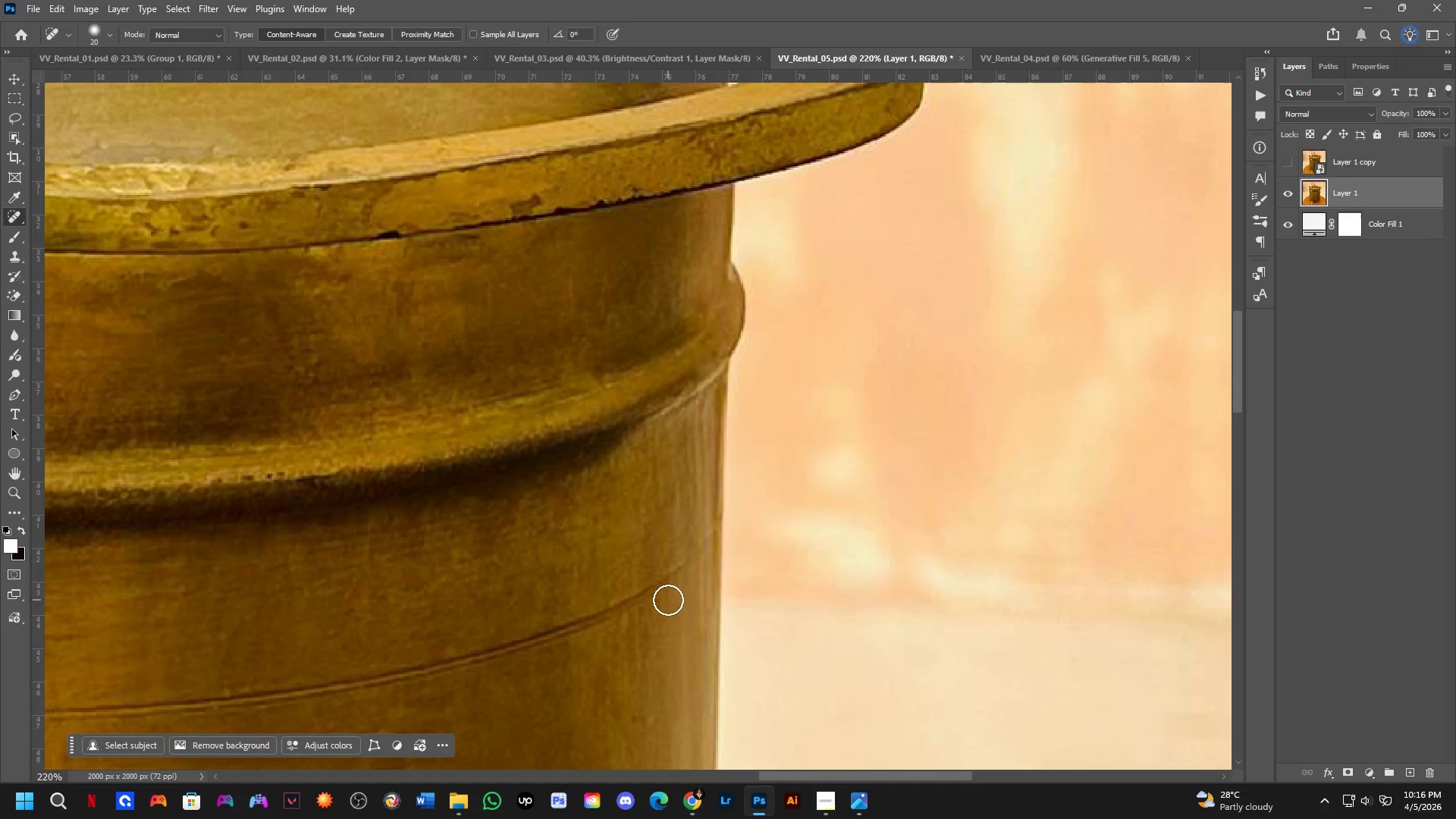 
hold_key(key=Space, duration=0.52)
 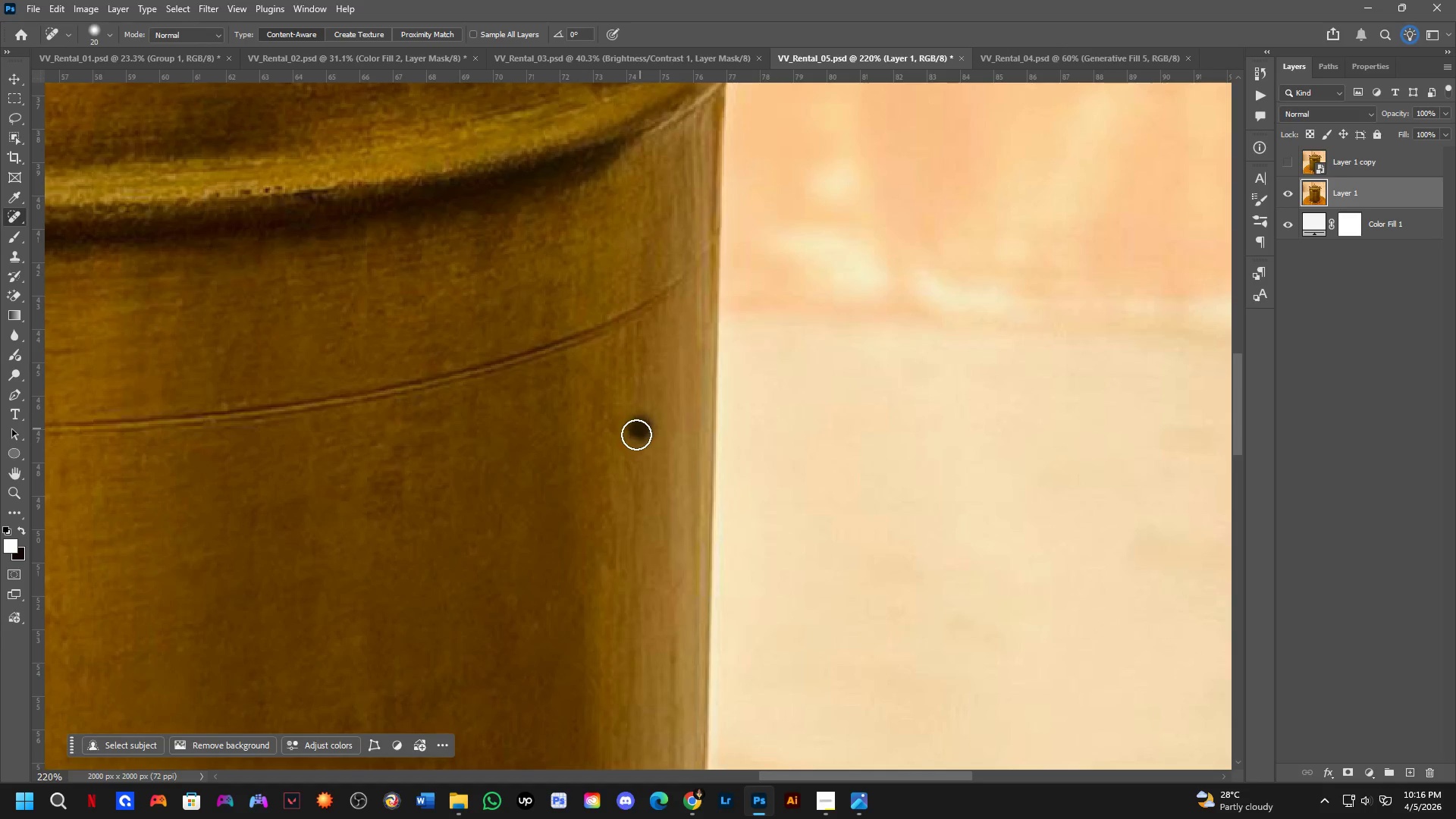 
left_click_drag(start_coordinate=[686, 677], to_coordinate=[683, 391])
 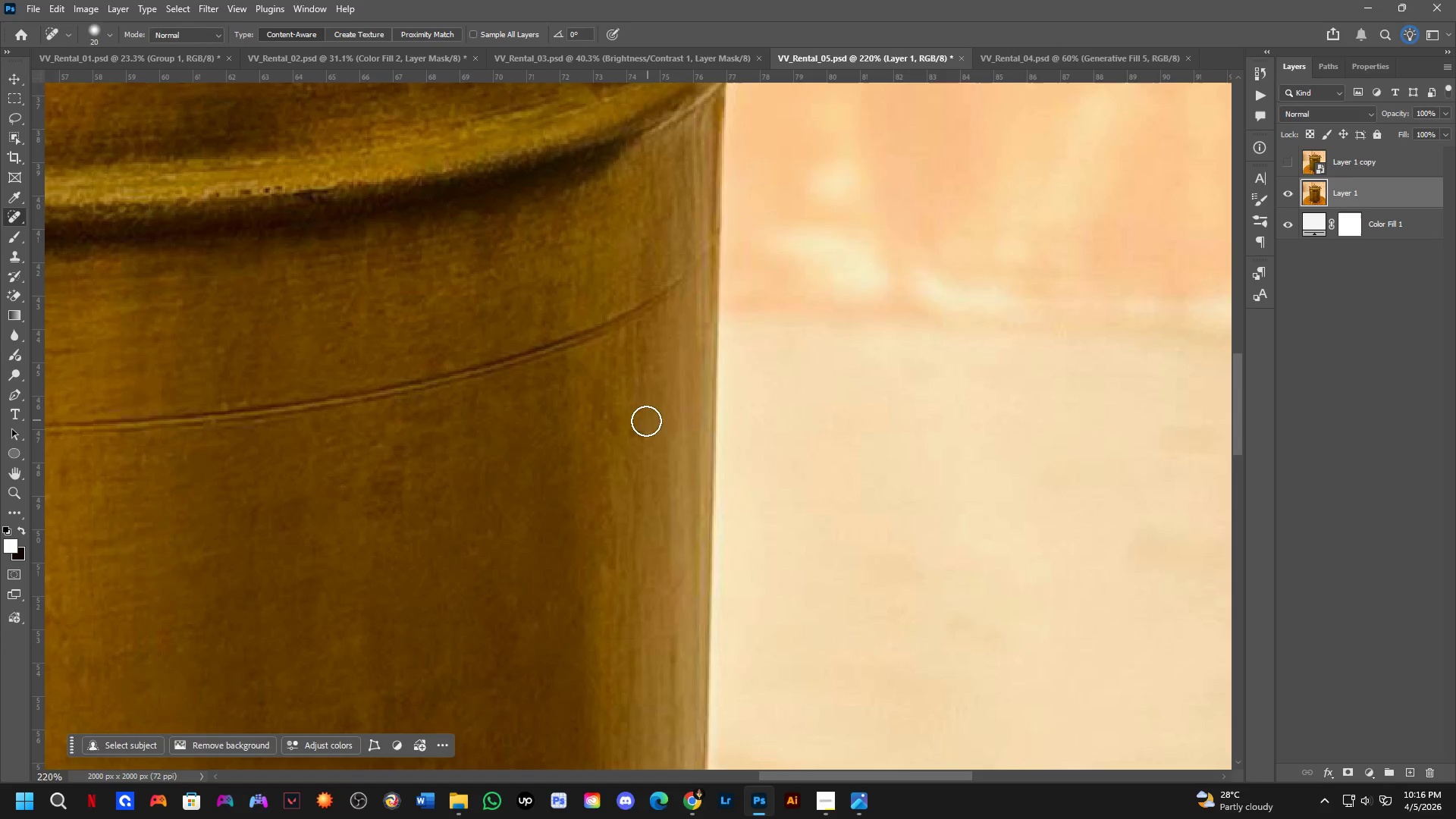 
left_click_drag(start_coordinate=[640, 428], to_coordinate=[636, 435])
 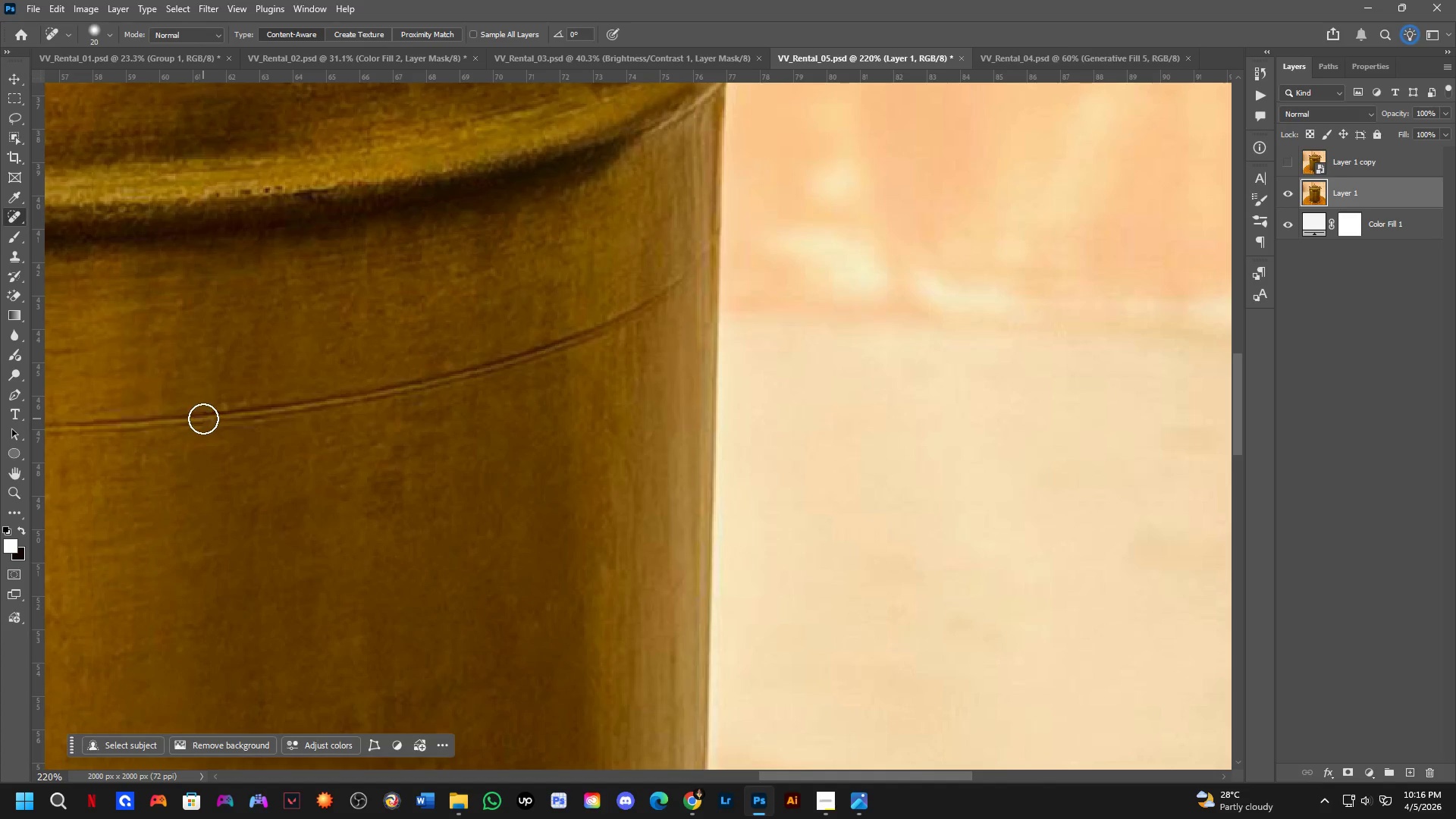 
left_click_drag(start_coordinate=[216, 403], to_coordinate=[246, 398])
 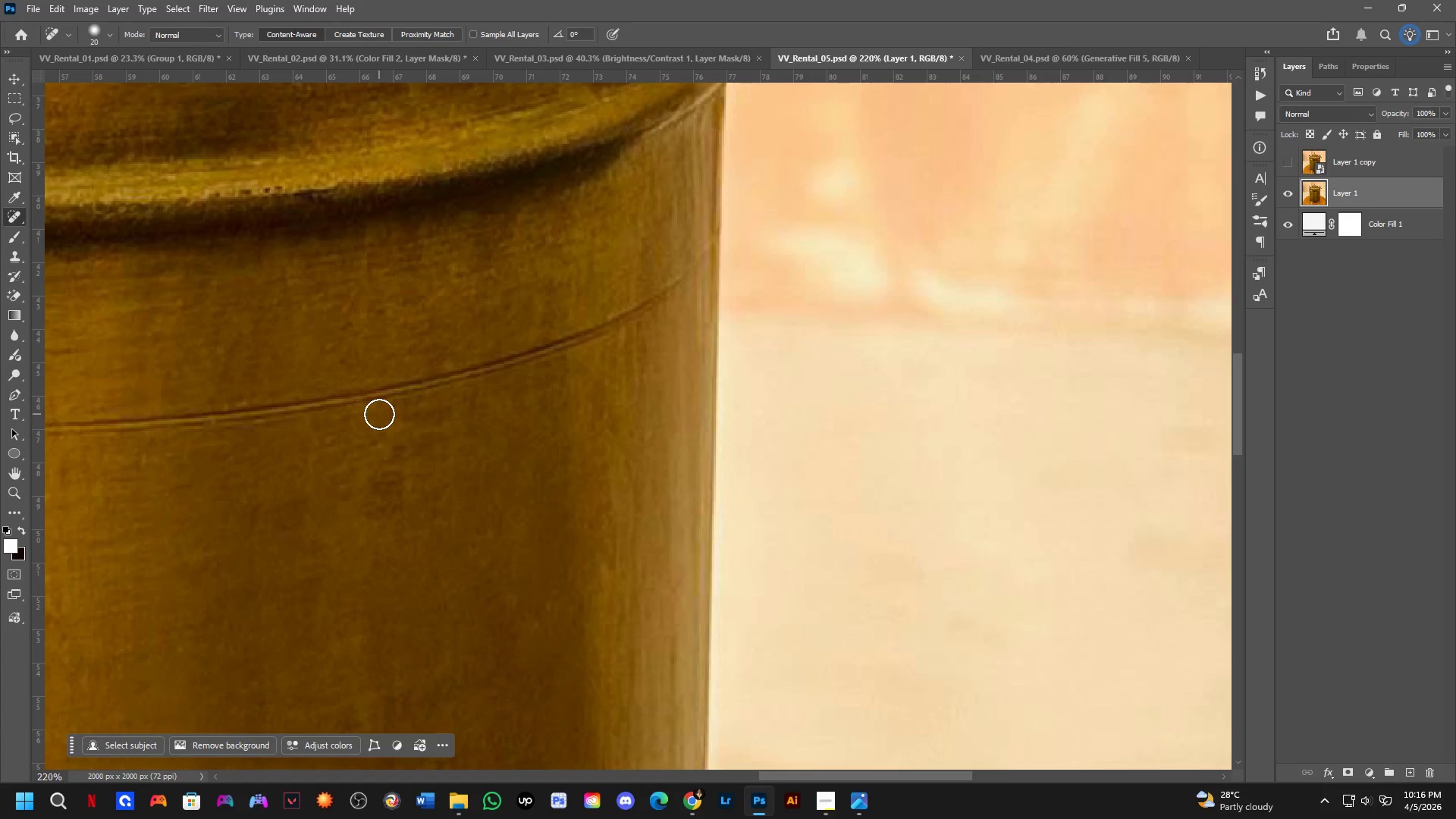 
key(Shift+ShiftLeft)
 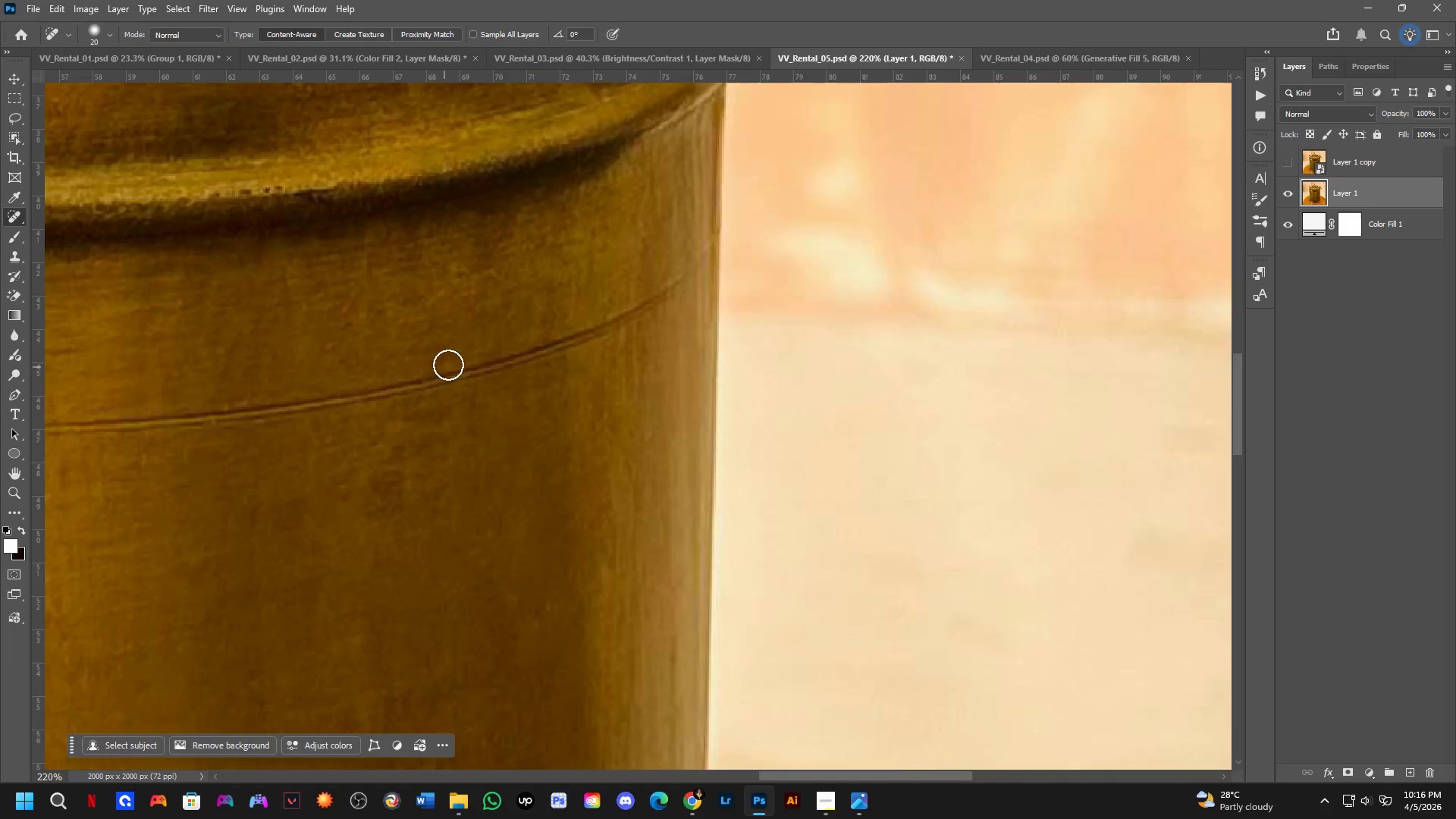 
hold_key(key=Space, duration=0.55)
 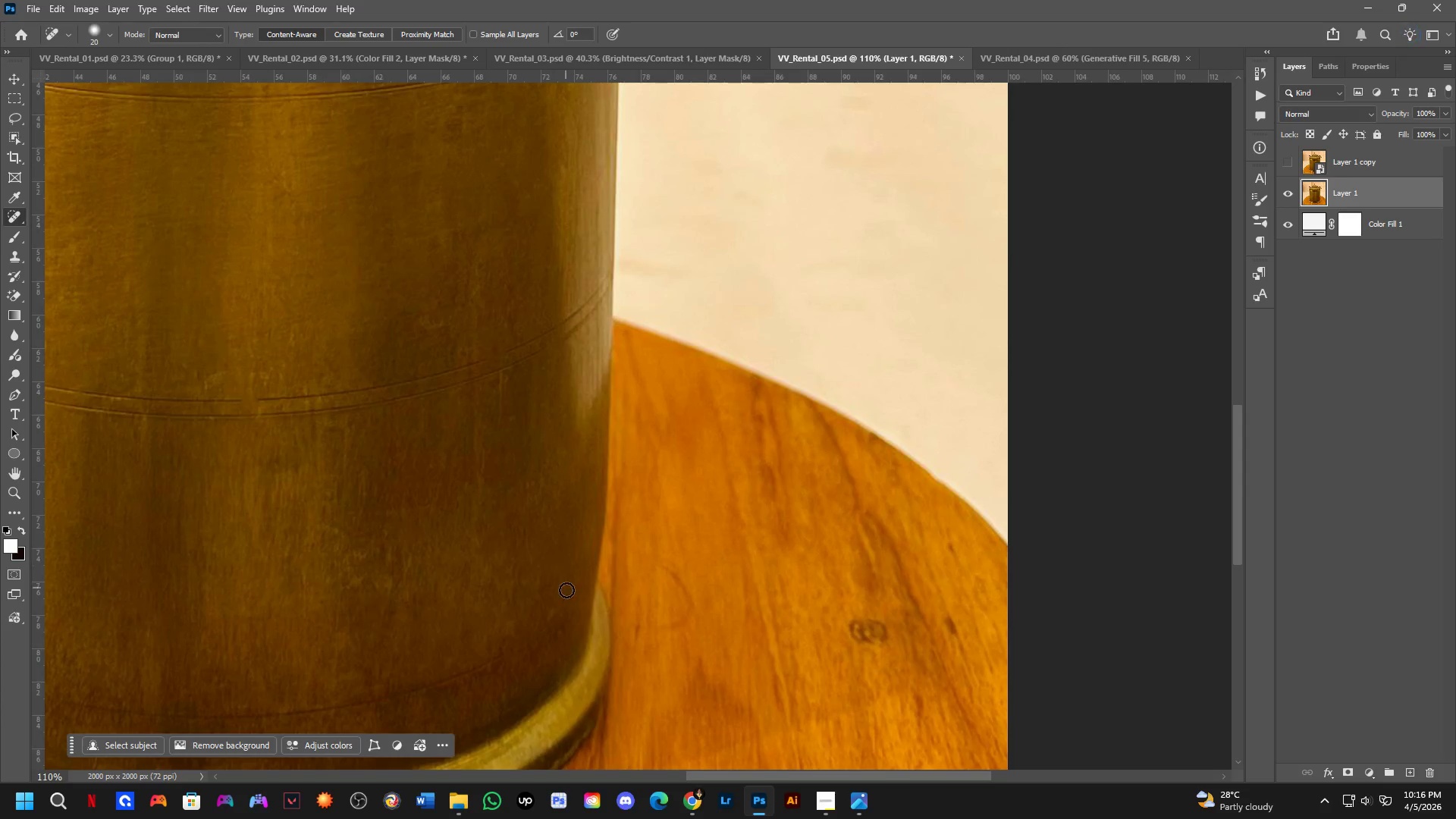 
left_click_drag(start_coordinate=[568, 491], to_coordinate=[610, 234])
 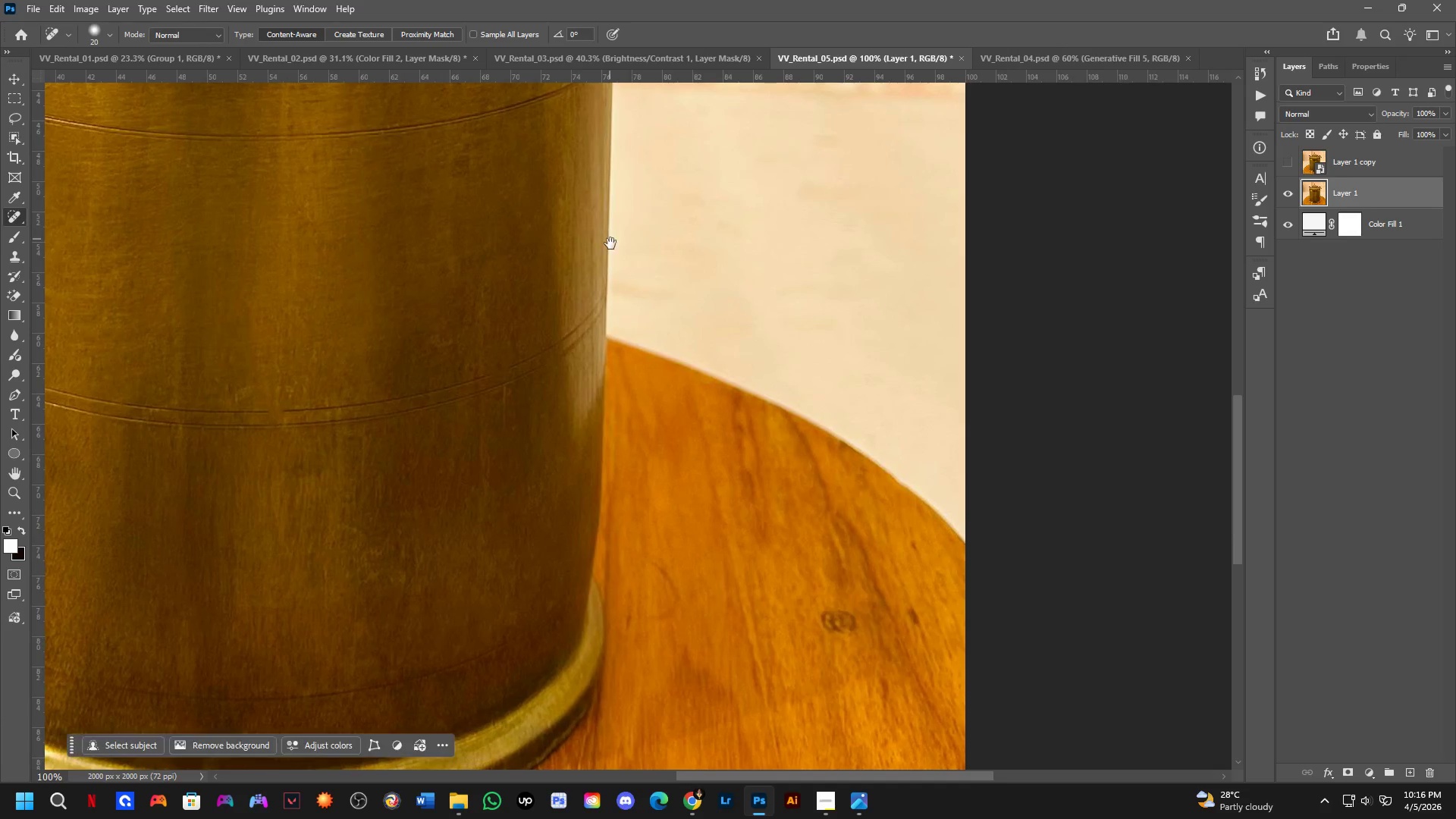 
scroll: coordinate [448, 365], scroll_direction: down, amount: 2.0
 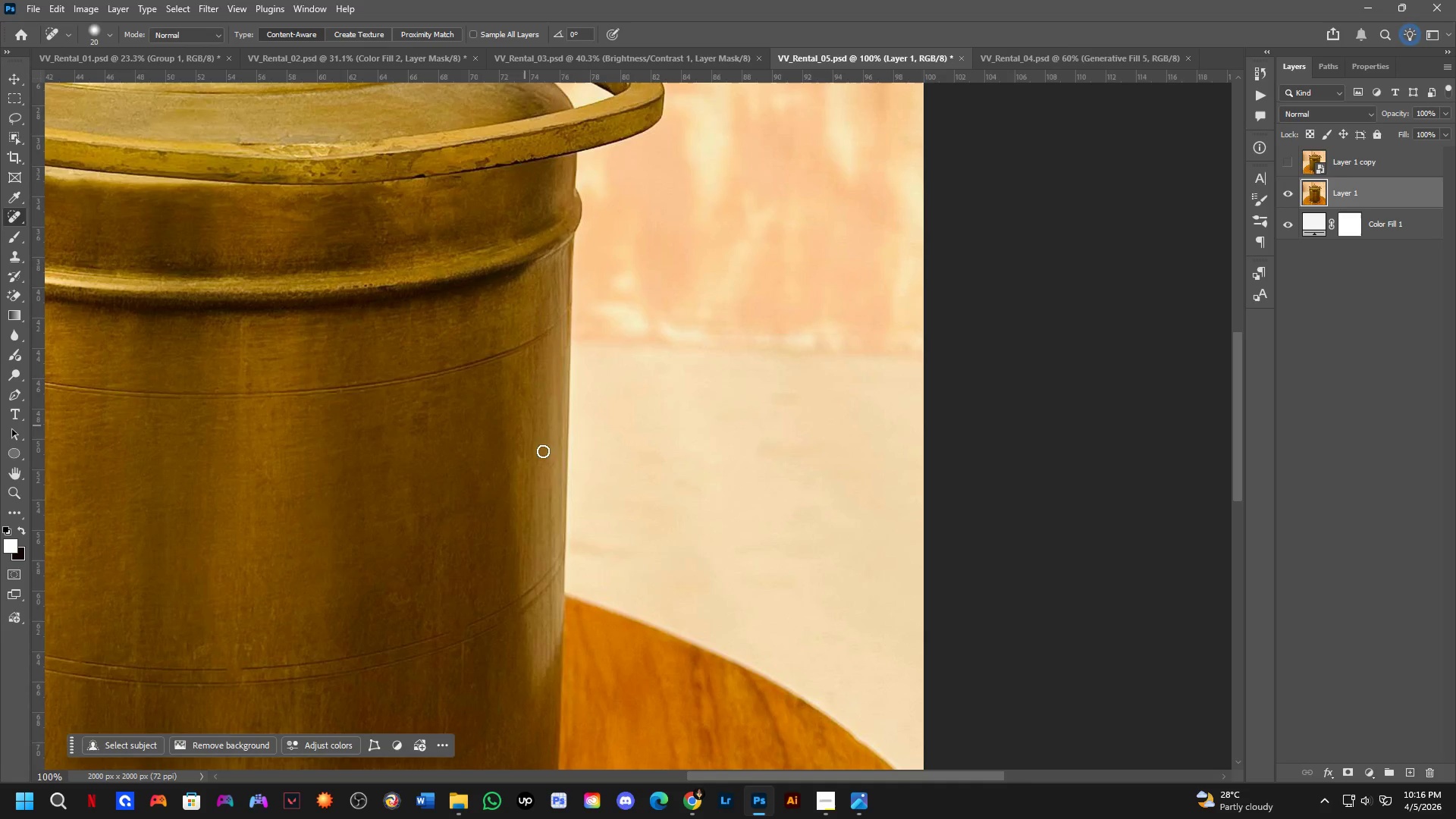 
hold_key(key=Space, duration=1.11)
 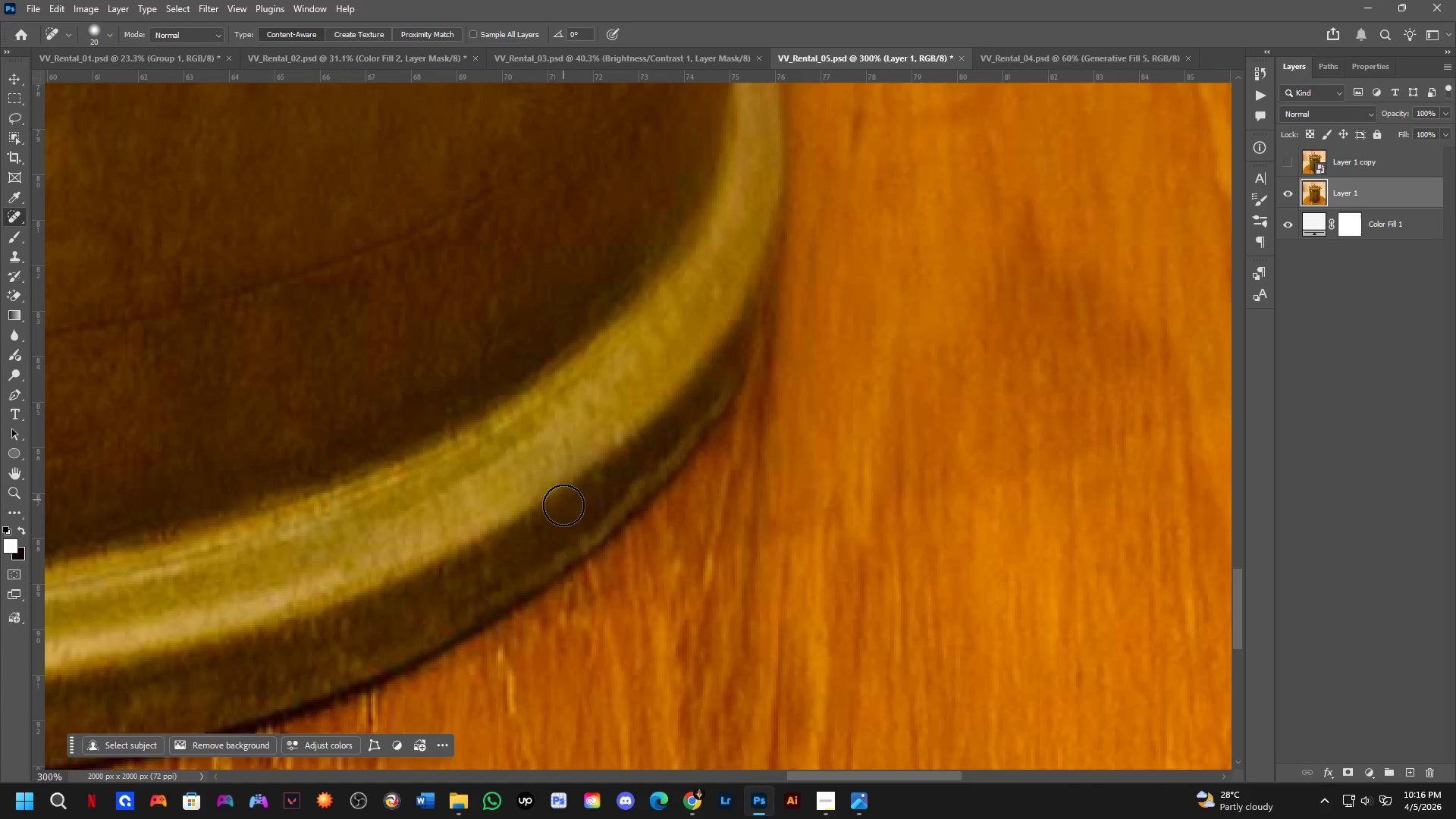 
key(Shift+ShiftLeft)
 